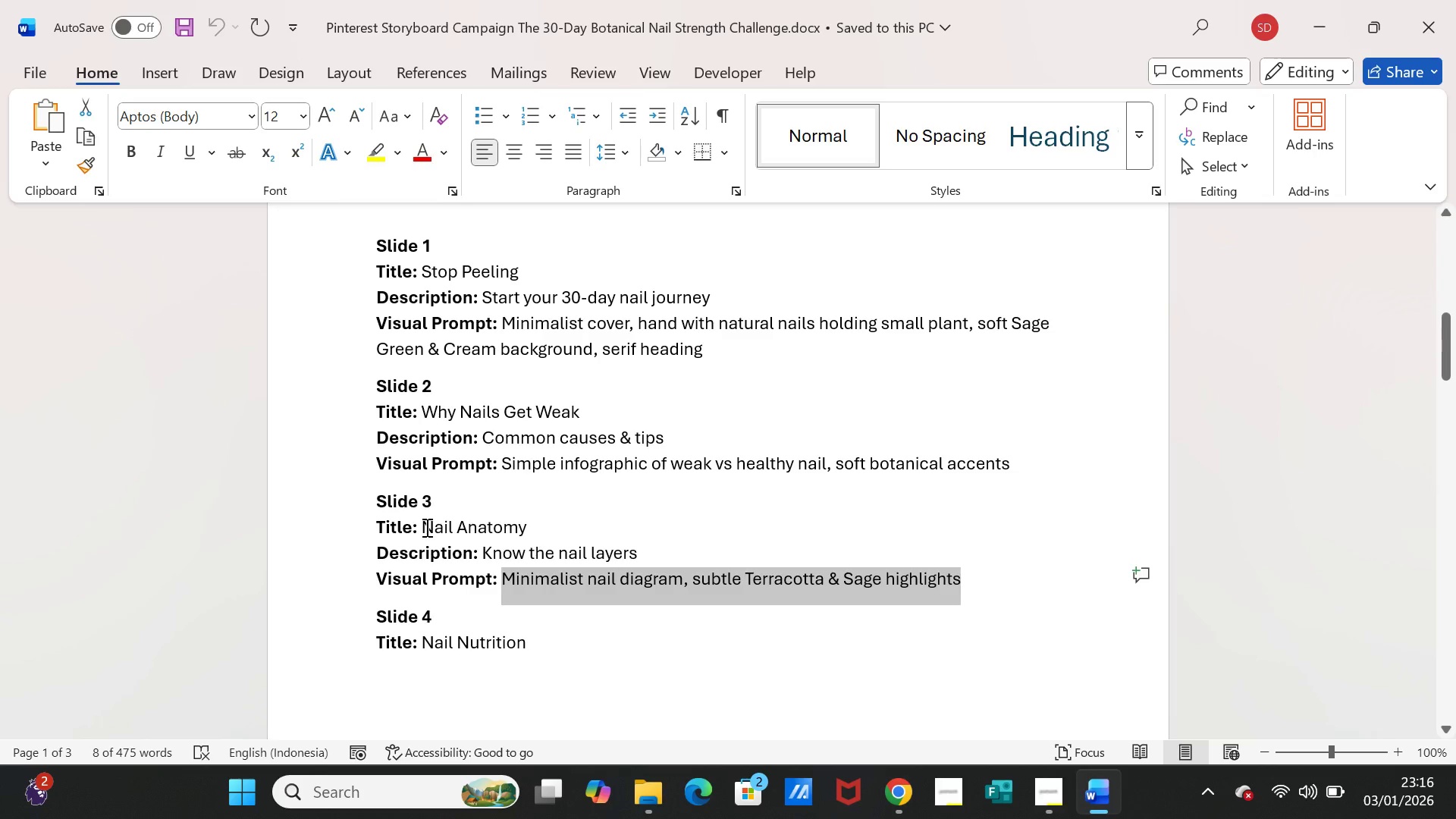 
left_click_drag(start_coordinate=[425, 528], to_coordinate=[528, 522])
 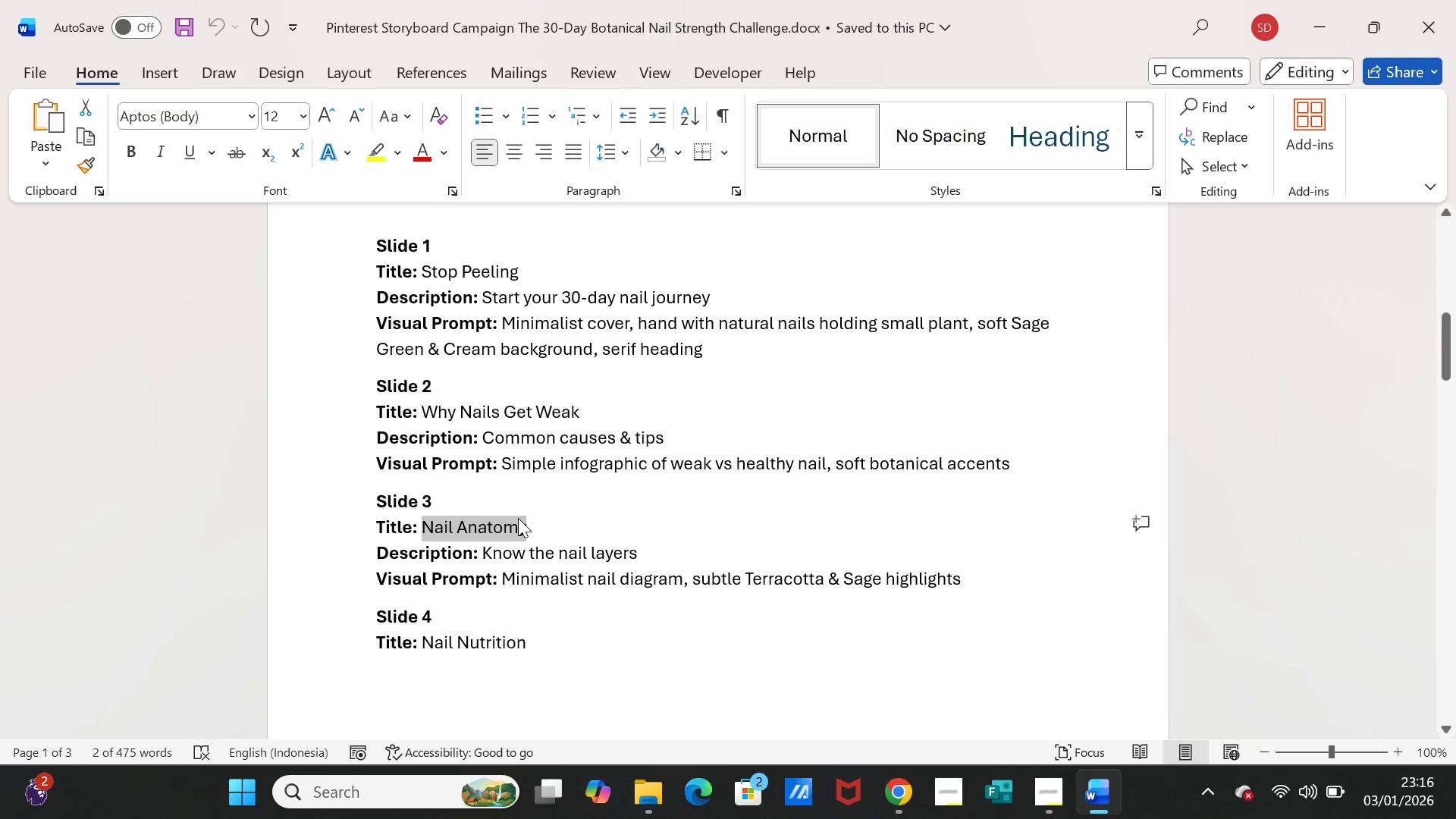 
key(Control+C)
 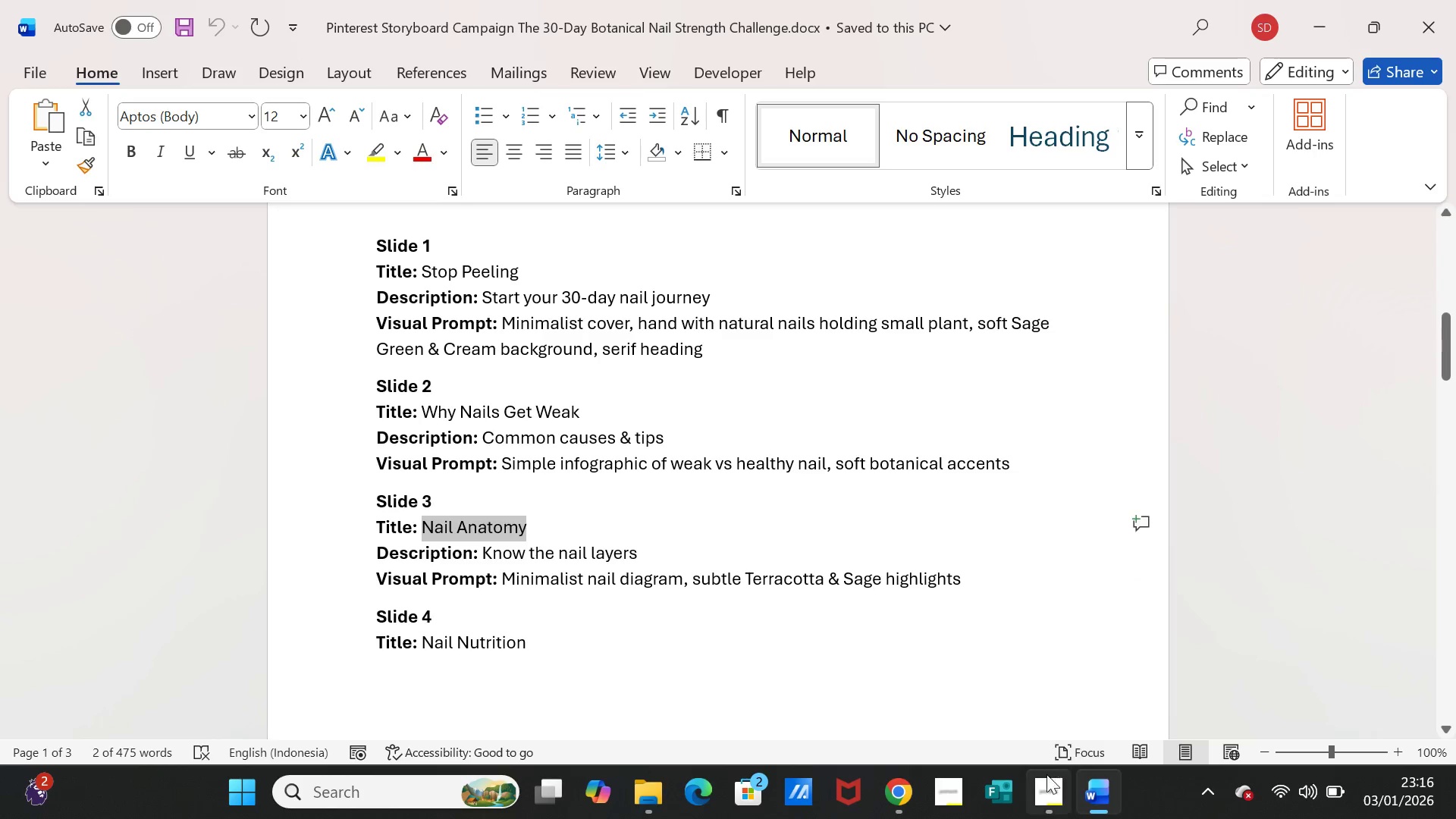 
left_click([1103, 794])
 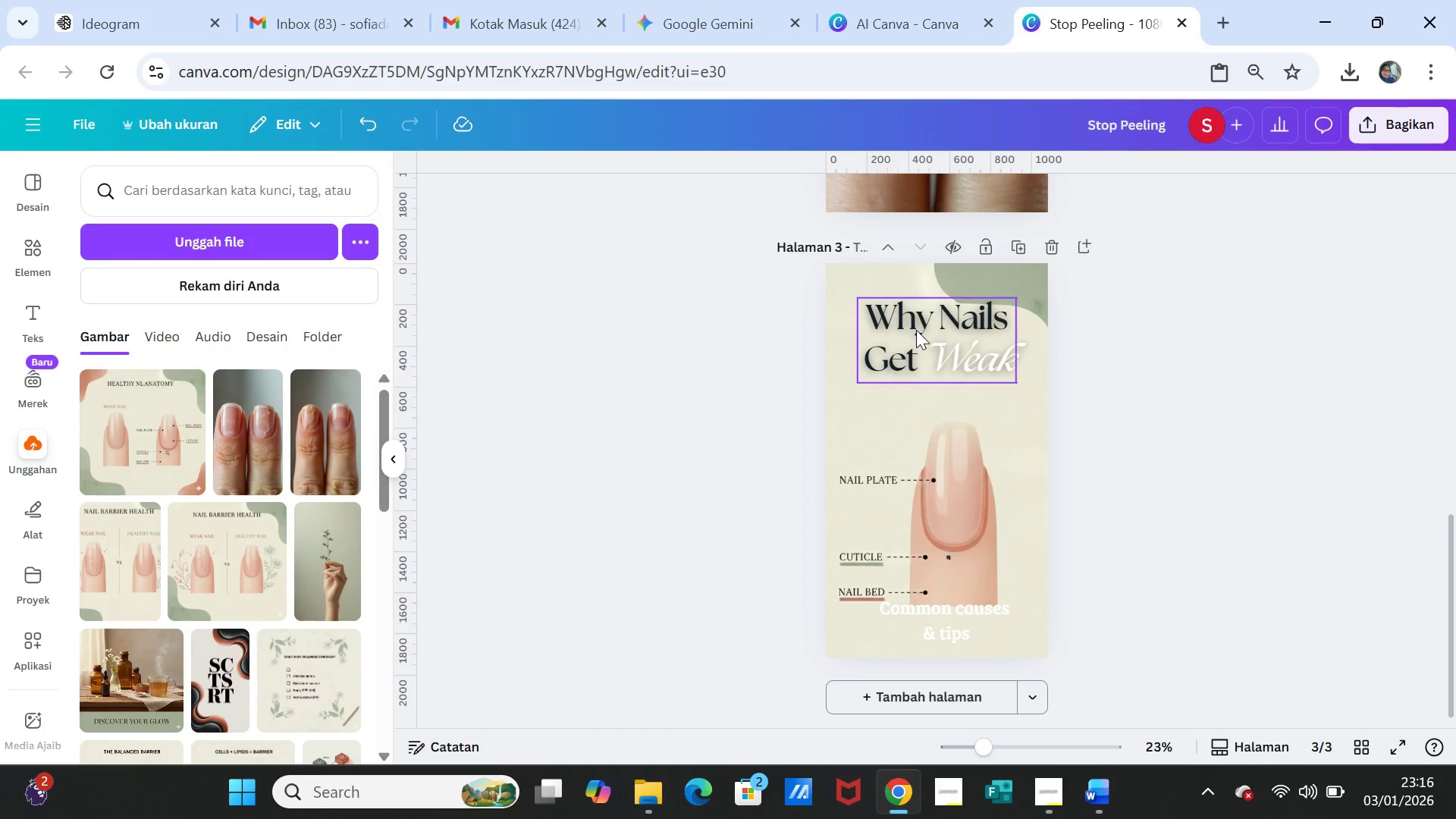 
double_click([916, 330])
 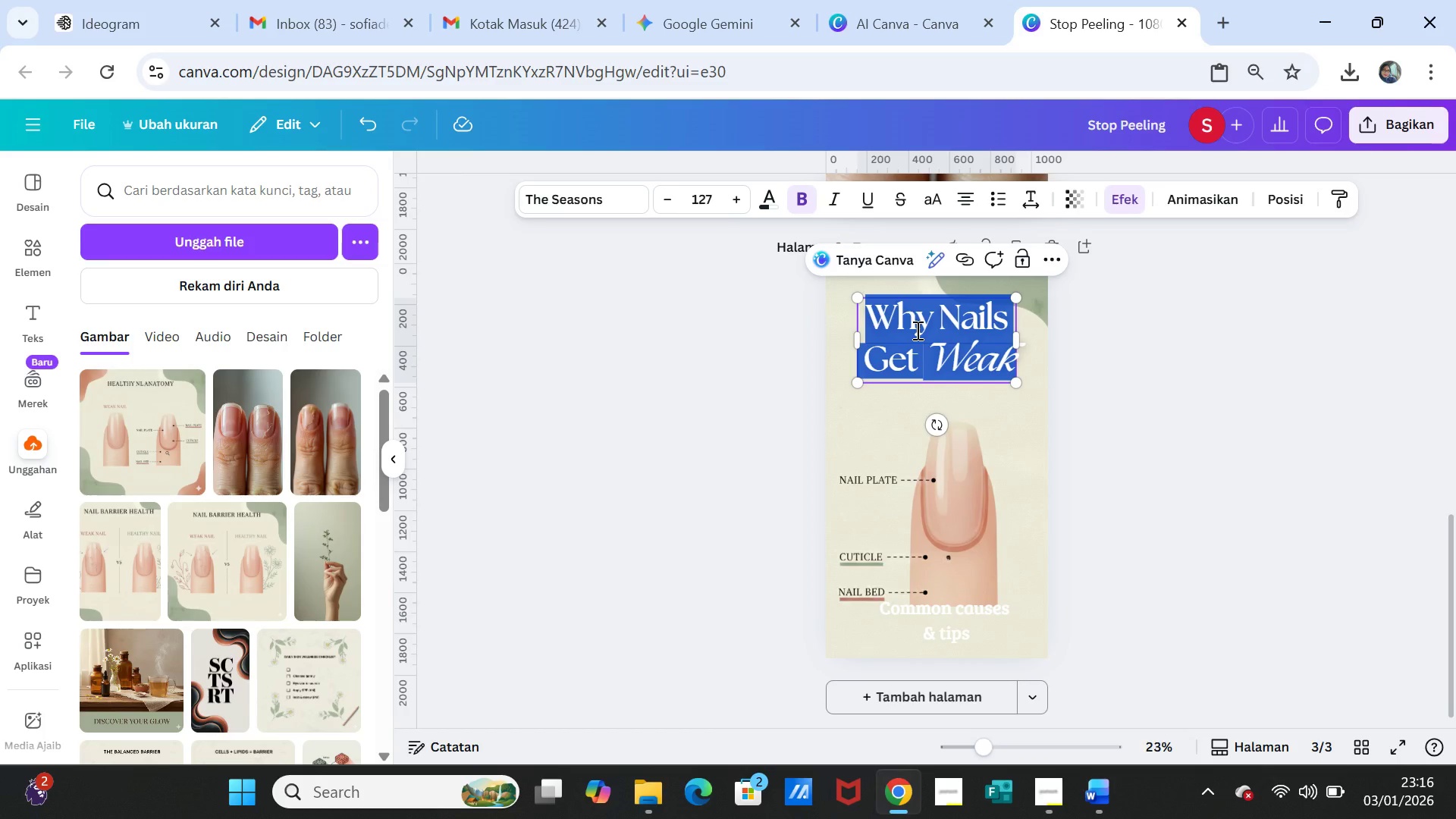 
key(Control+V)
 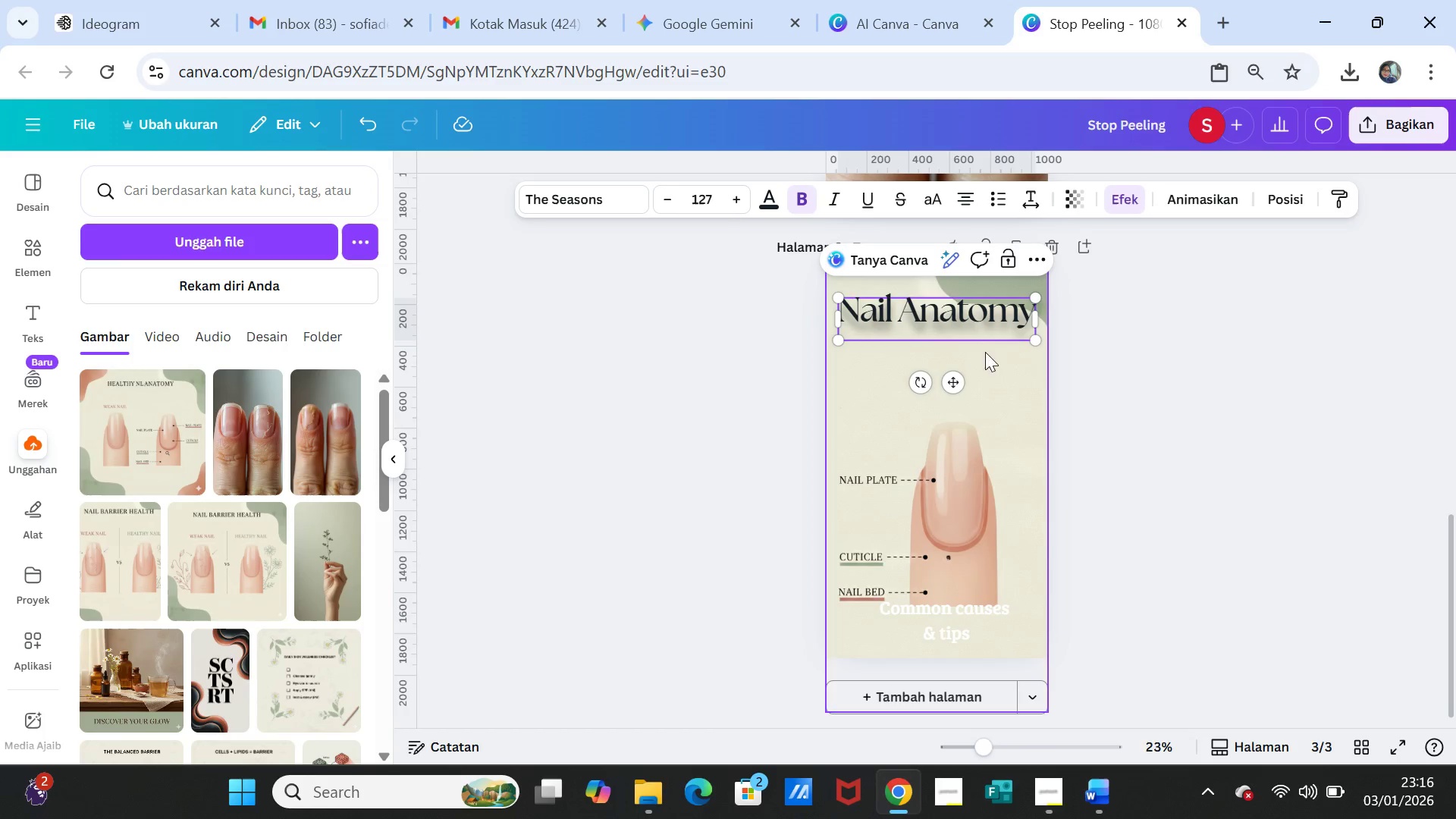 
left_click([1103, 362])
 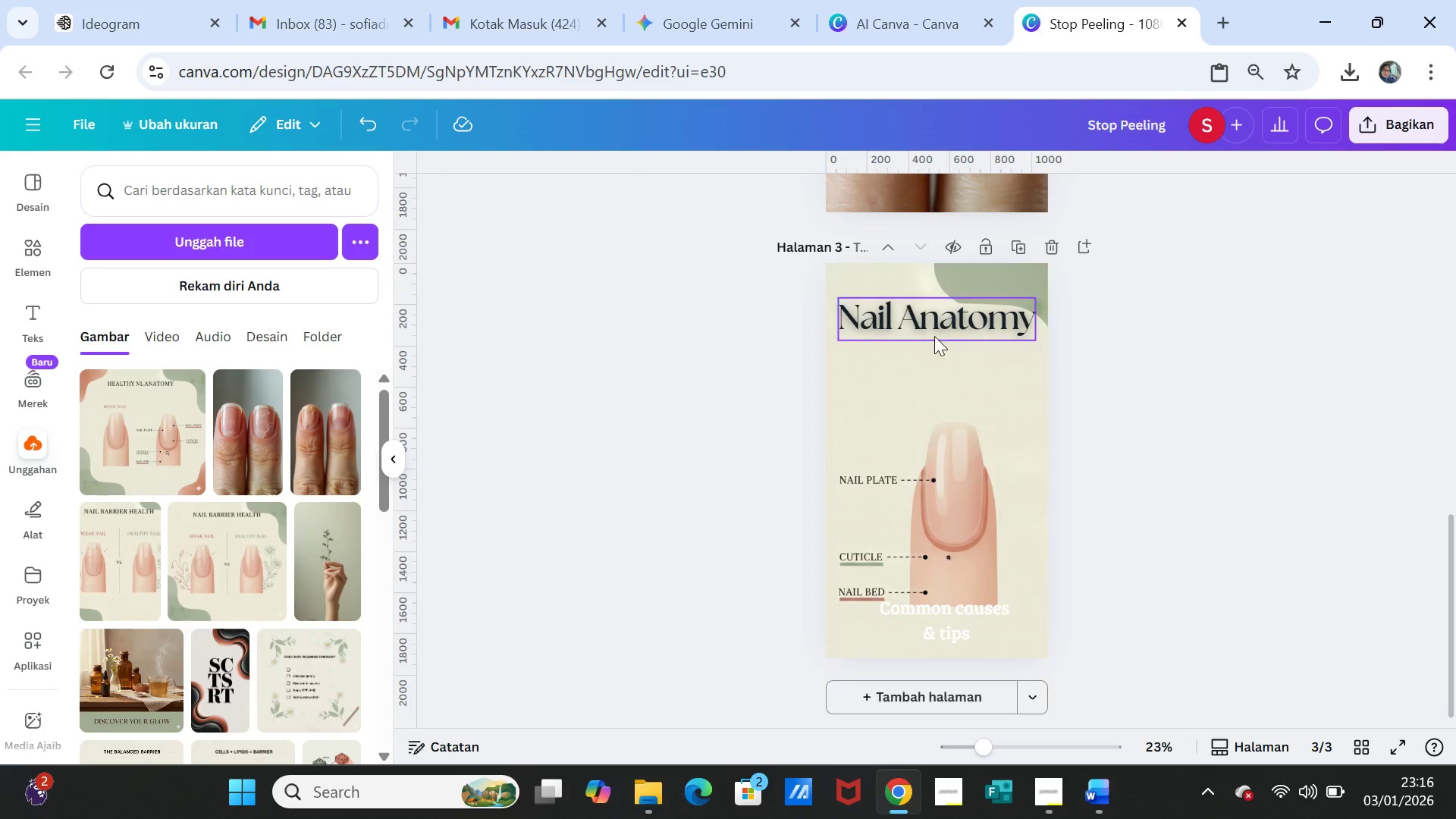 
left_click([934, 333])
 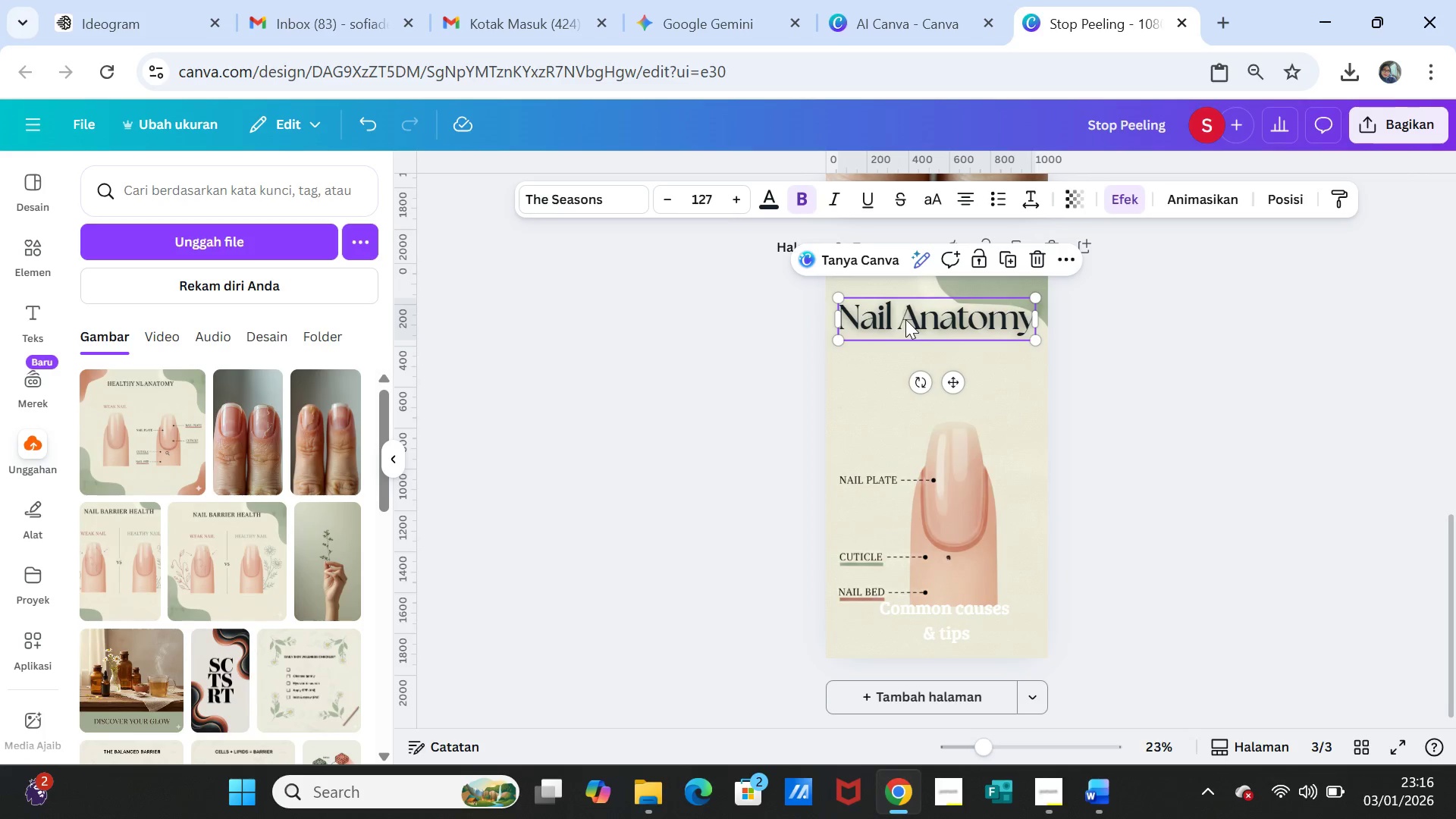 
left_click([902, 319])
 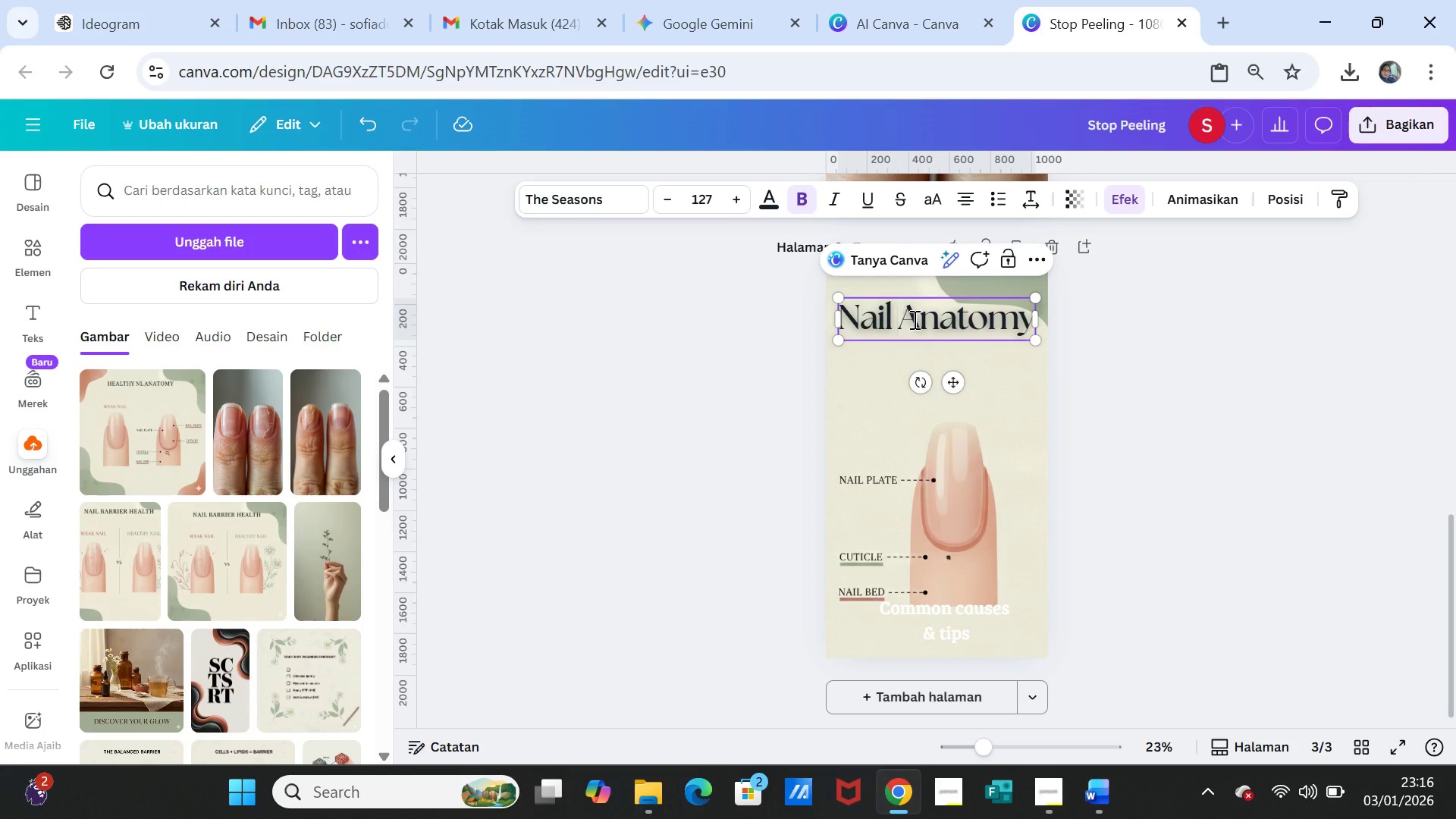 
key(Enter)
 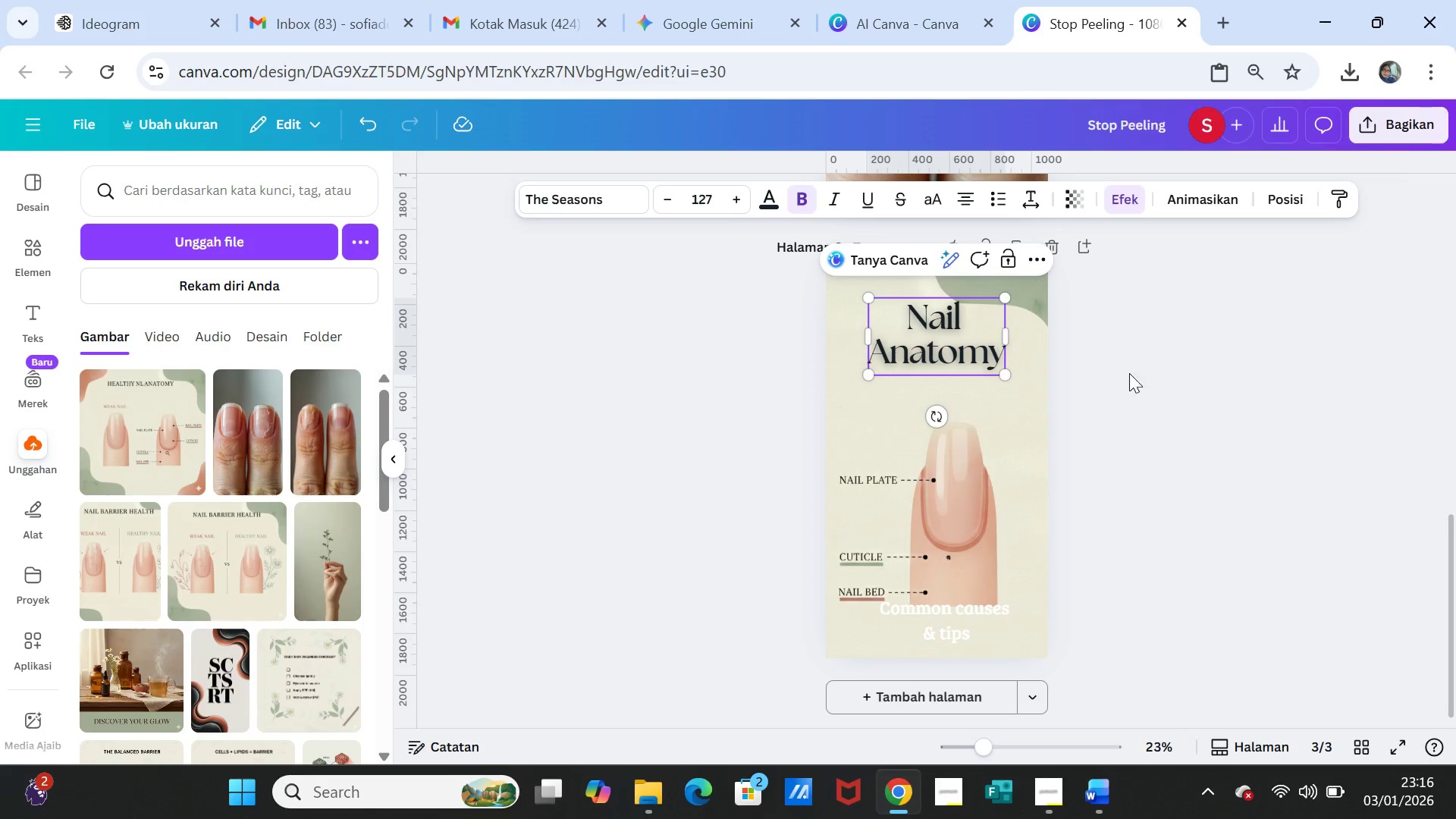 
left_click([1136, 376])
 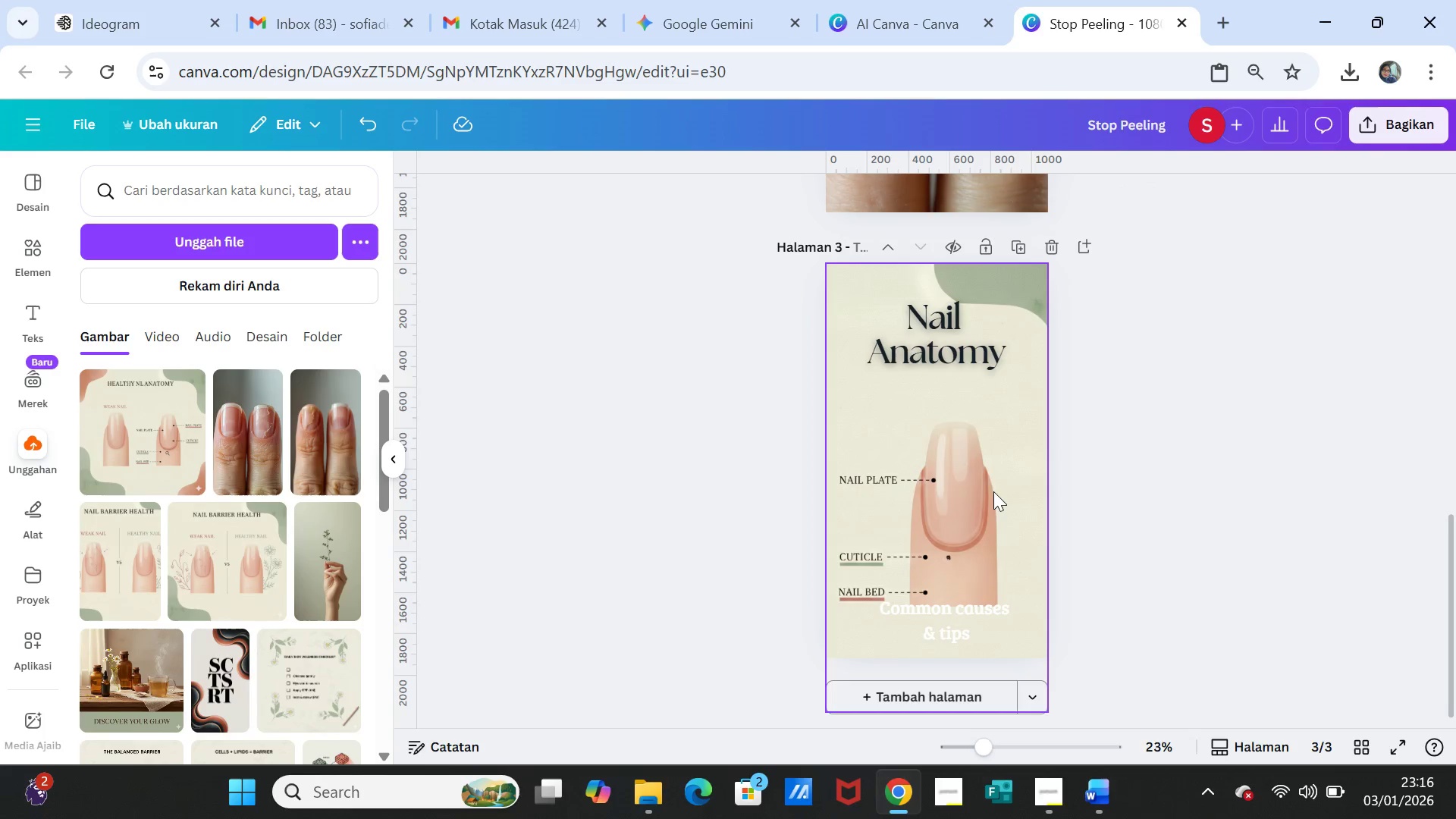 
double_click([993, 491])
 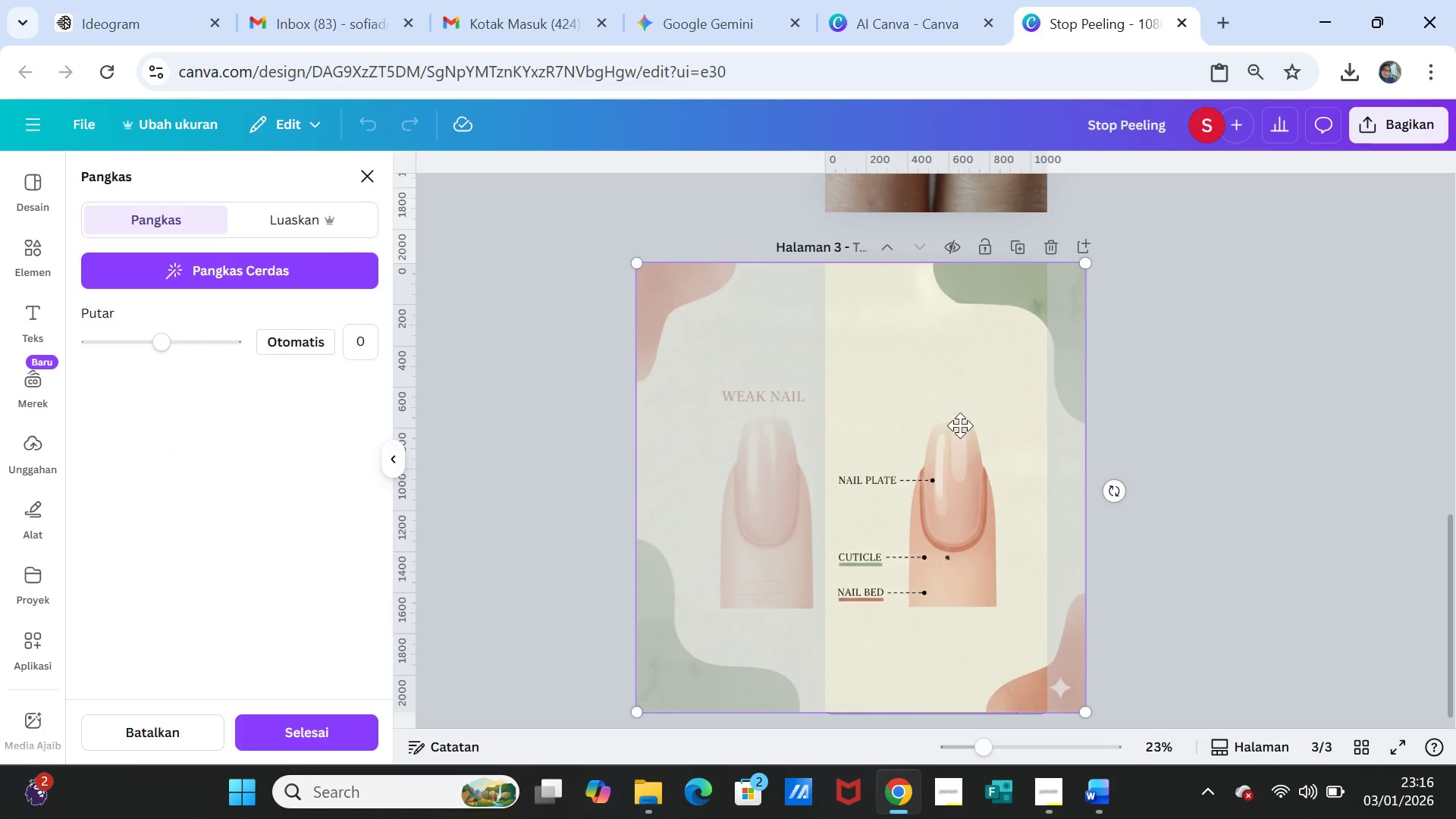 
left_click_drag(start_coordinate=[956, 423], to_coordinate=[956, 390])
 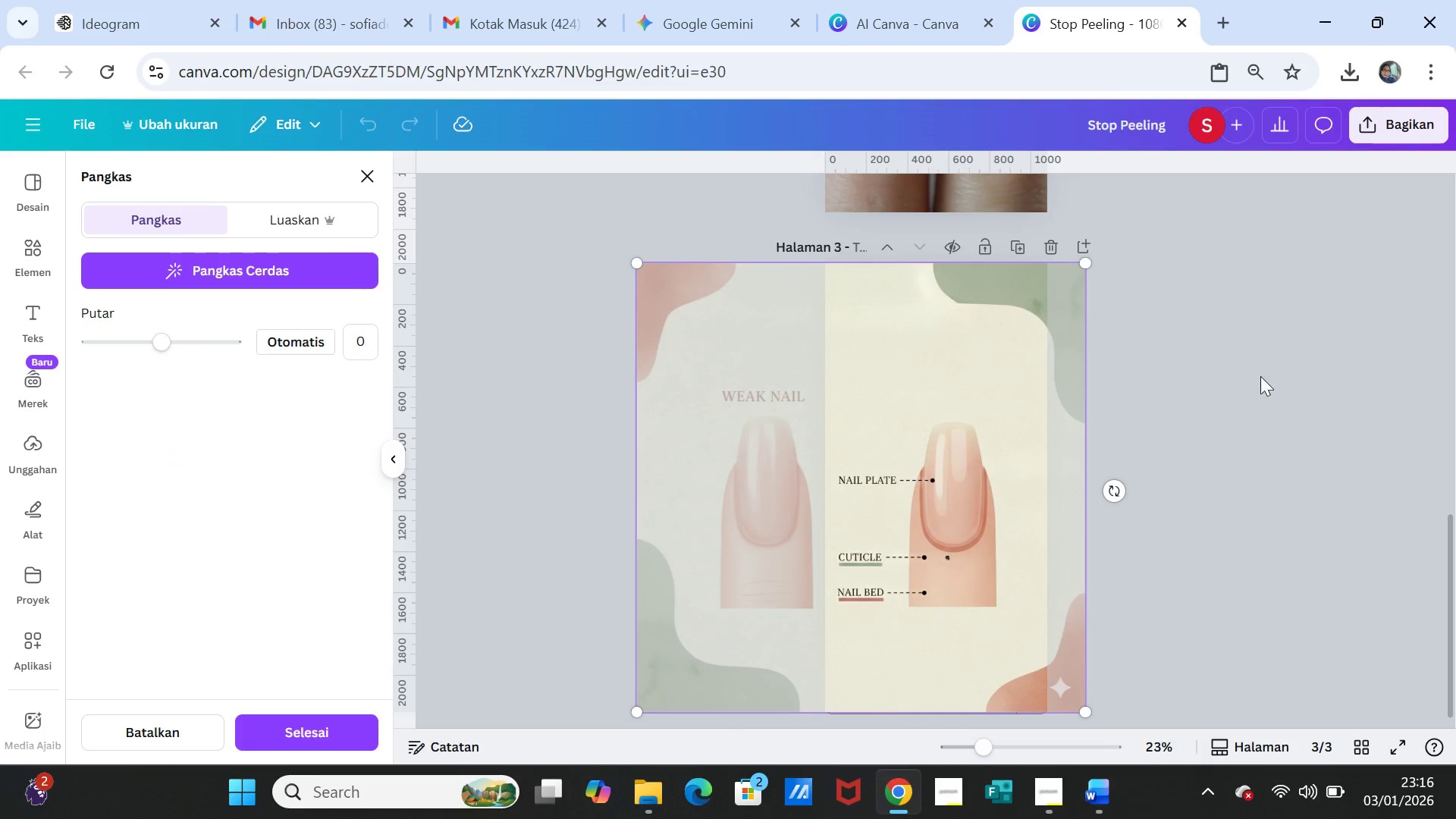 
left_click([1273, 375])
 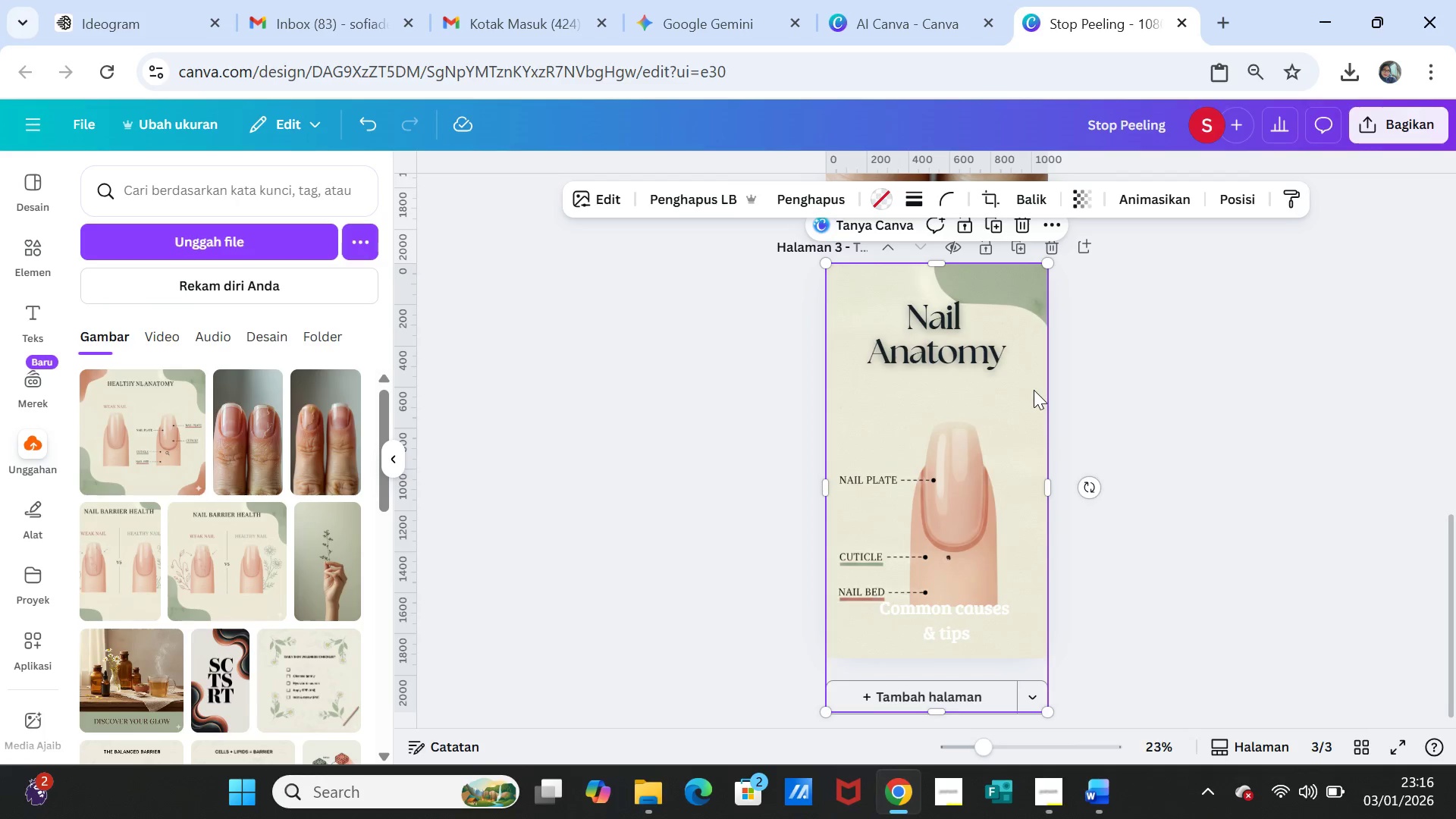 
left_click([1034, 390])
 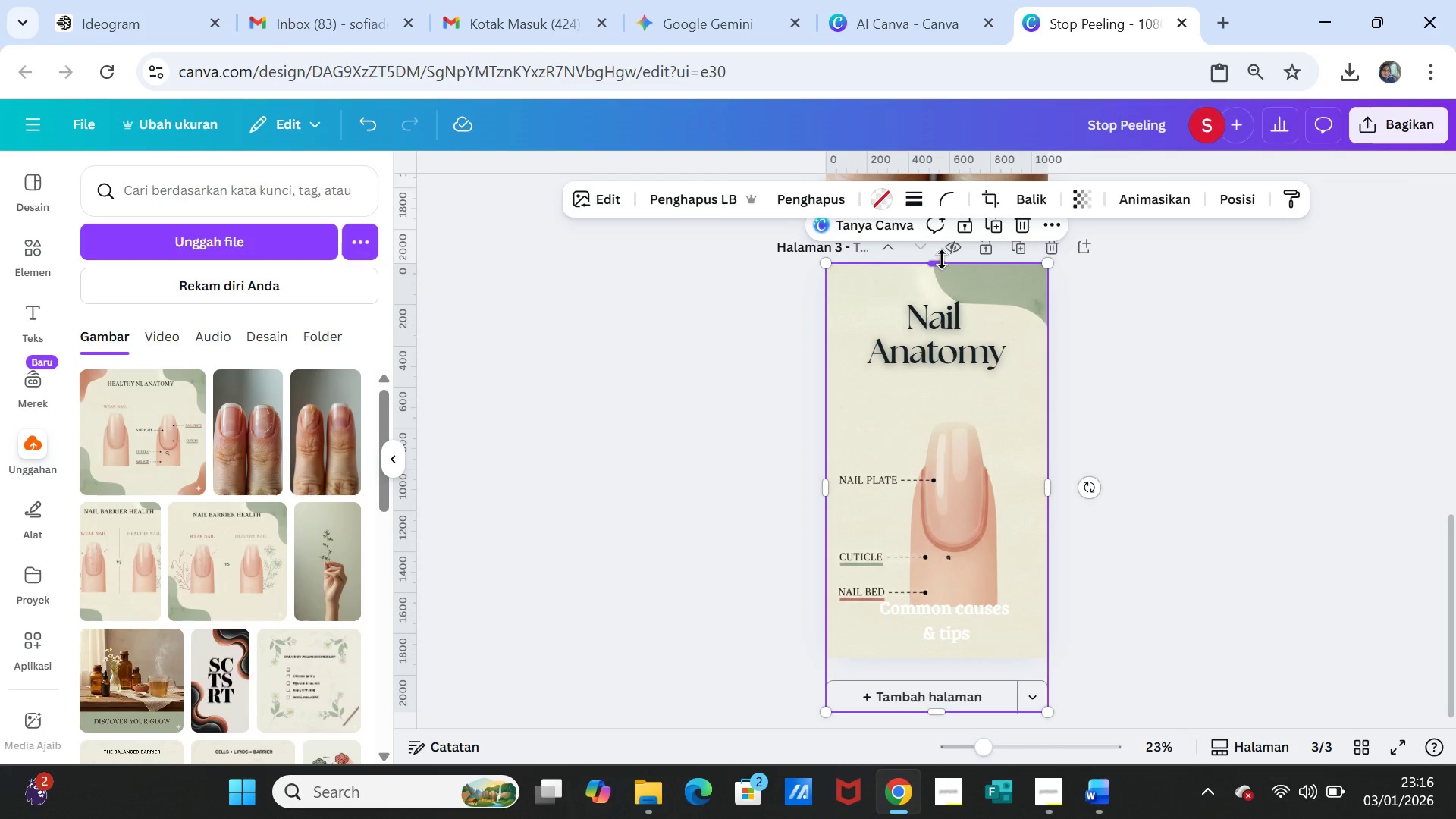 
left_click_drag(start_coordinate=[941, 259], to_coordinate=[941, 217])
 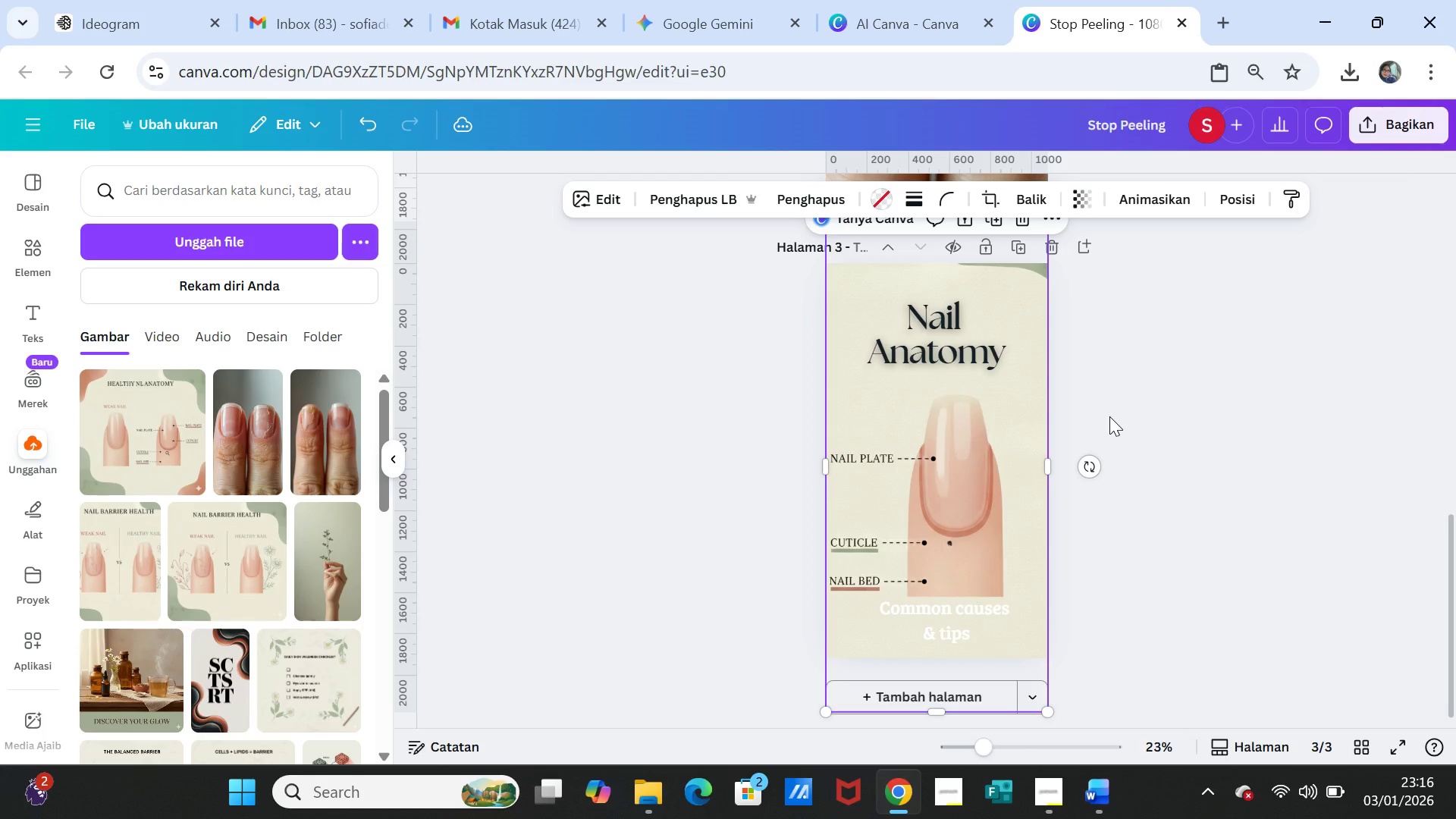 
left_click([1109, 416])
 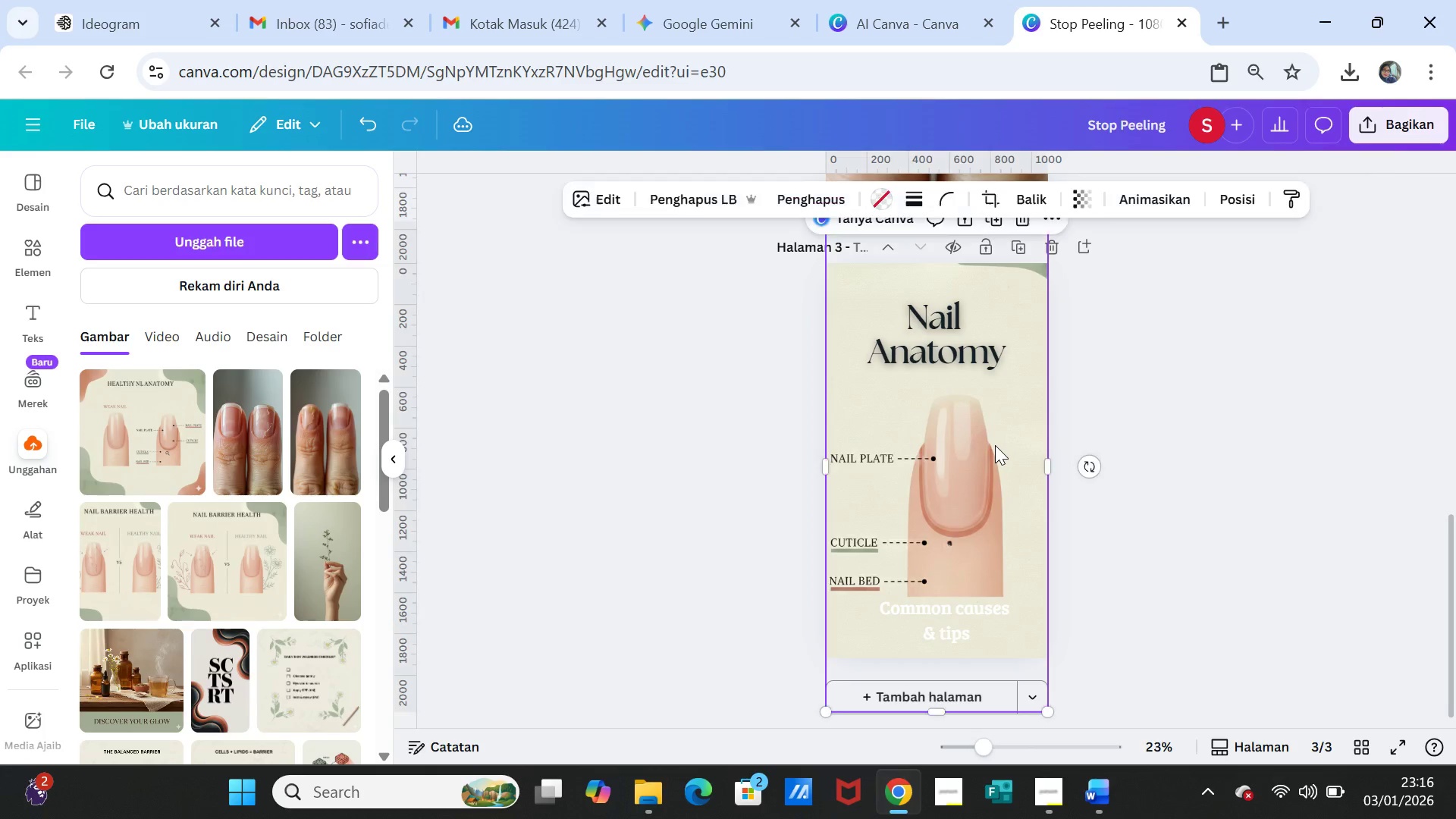 
double_click([995, 445])
 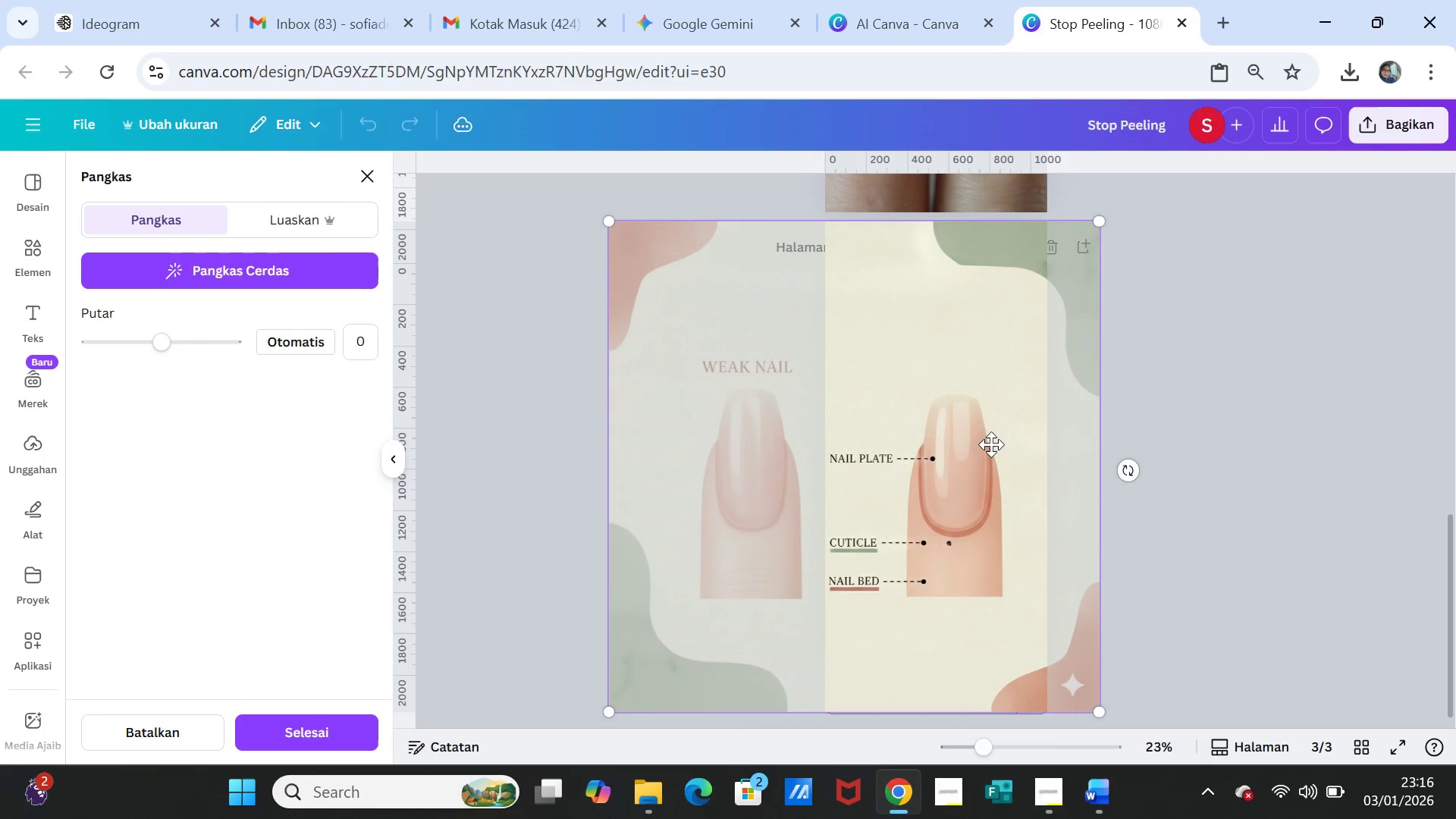 
left_click_drag(start_coordinate=[991, 444], to_coordinate=[1015, 441])
 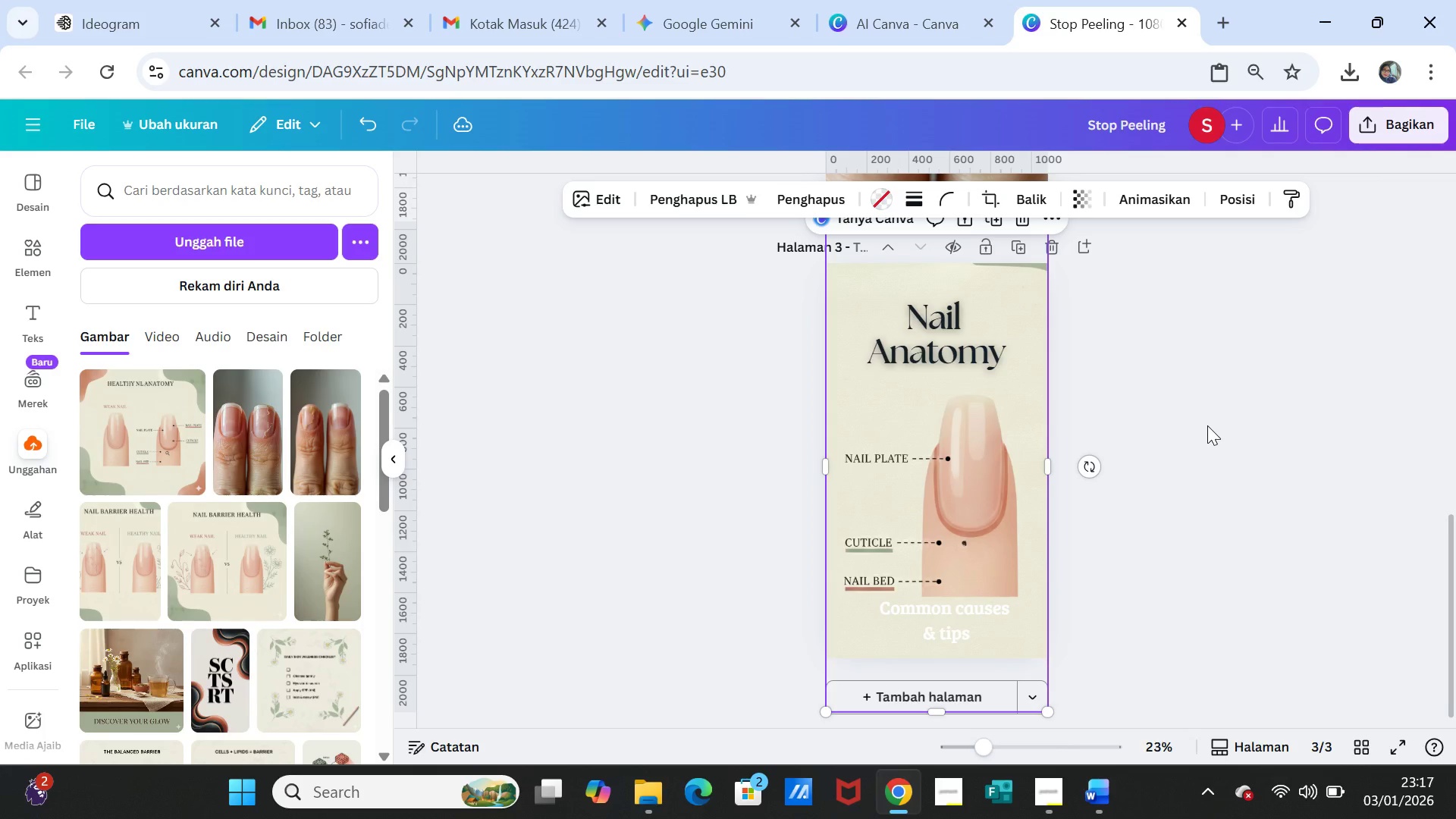 
wait(5.94)
 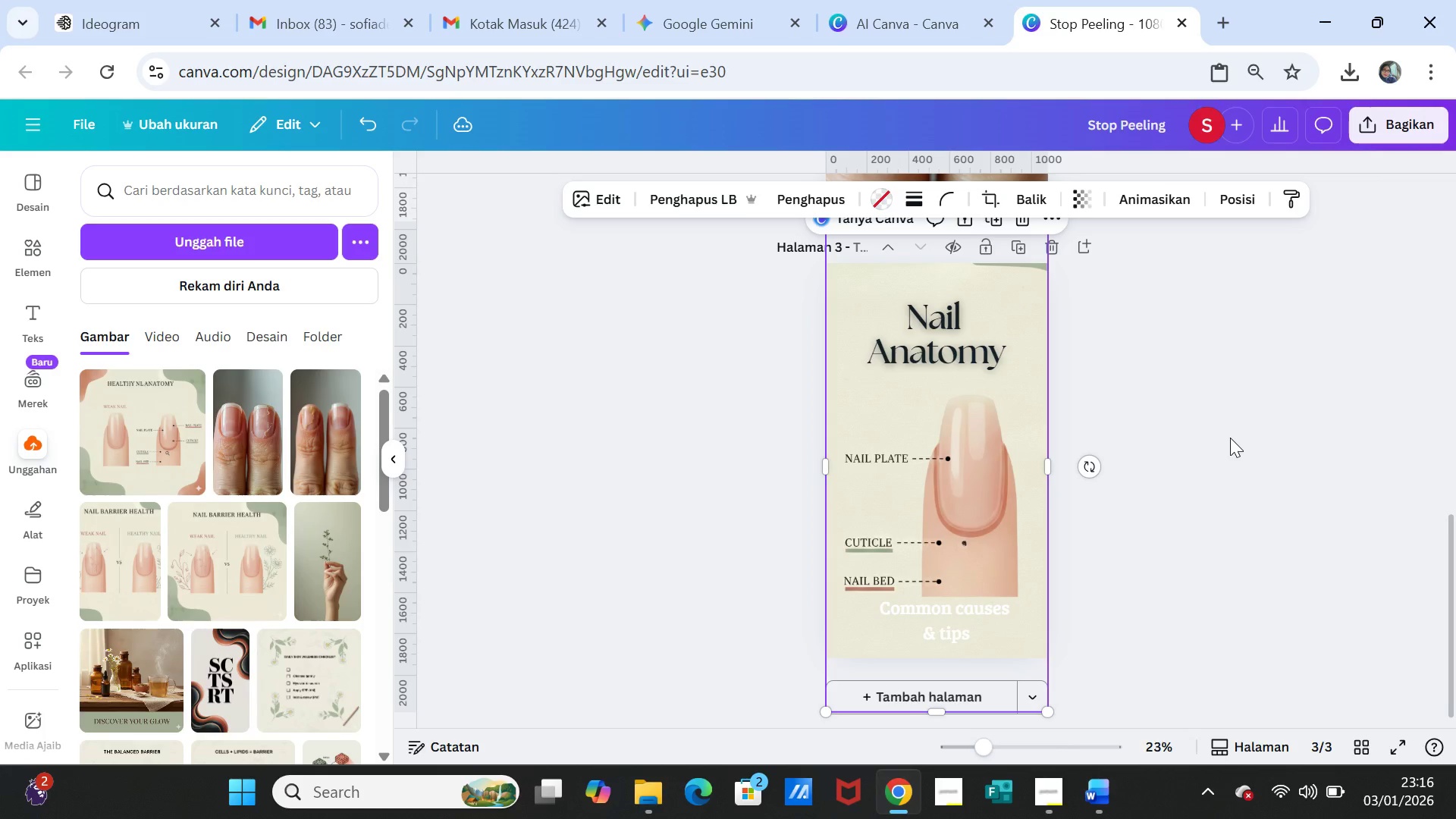 
left_click([571, 207])
 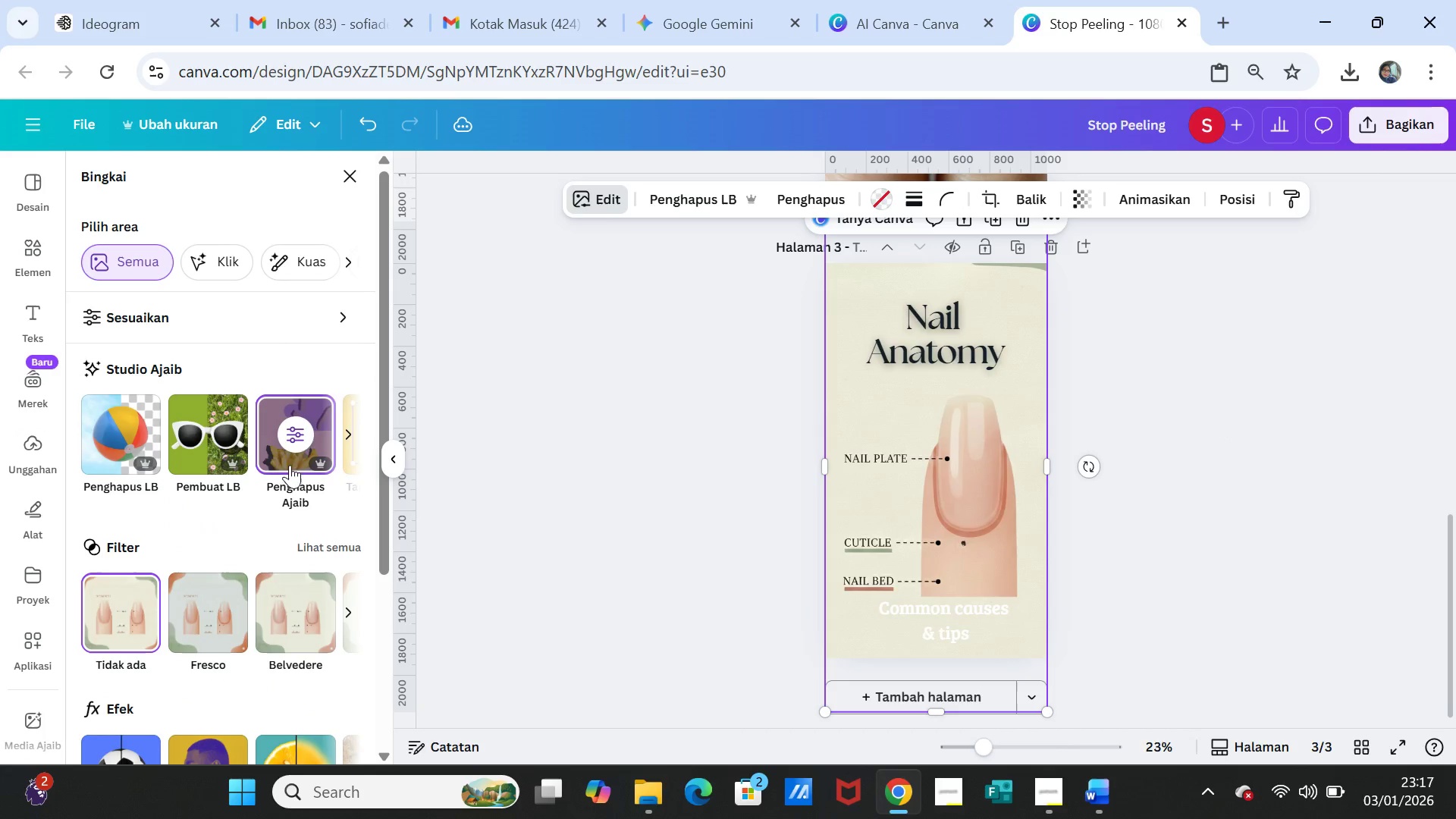 
left_click([290, 453])
 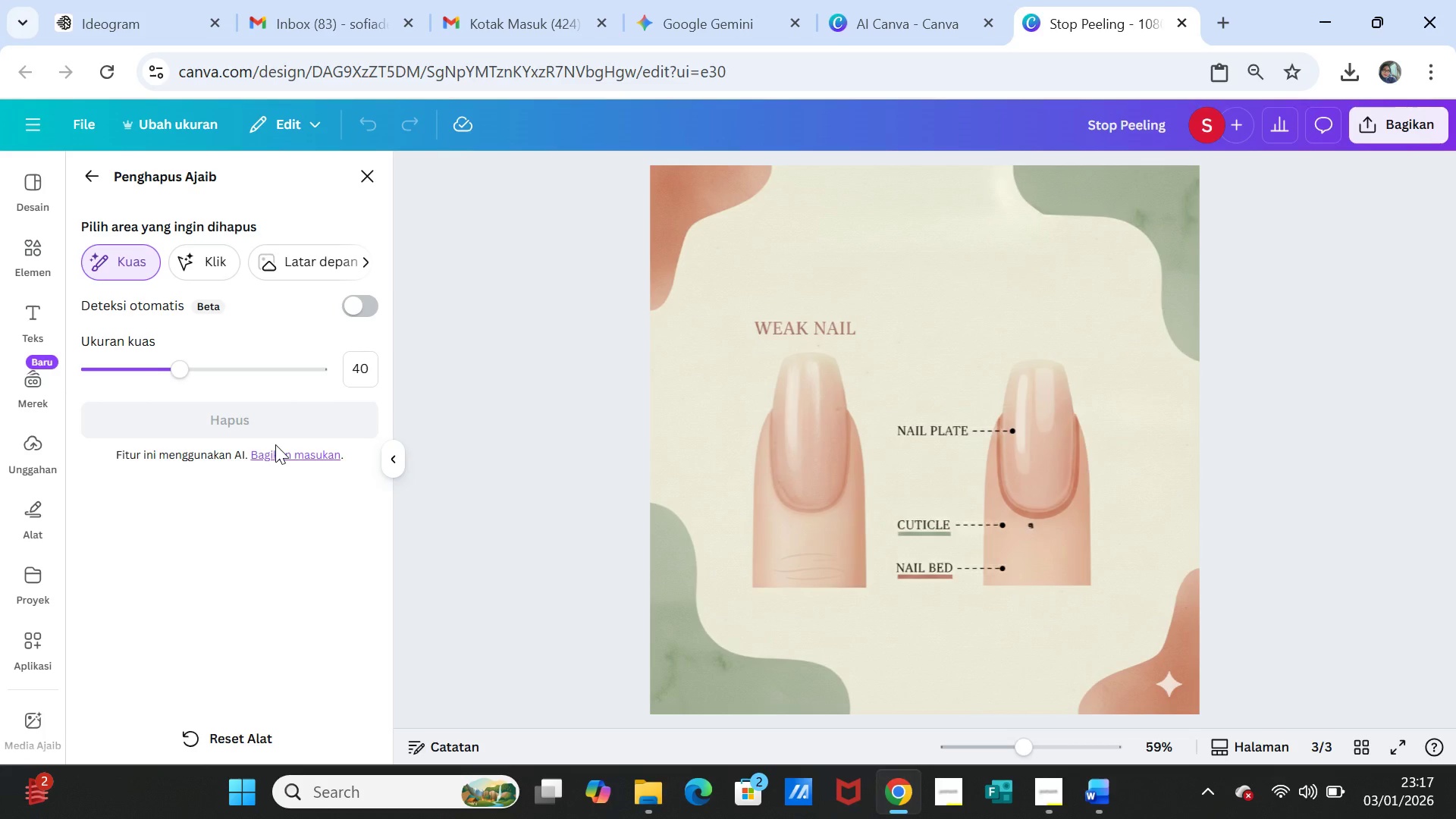 
wait(11.88)
 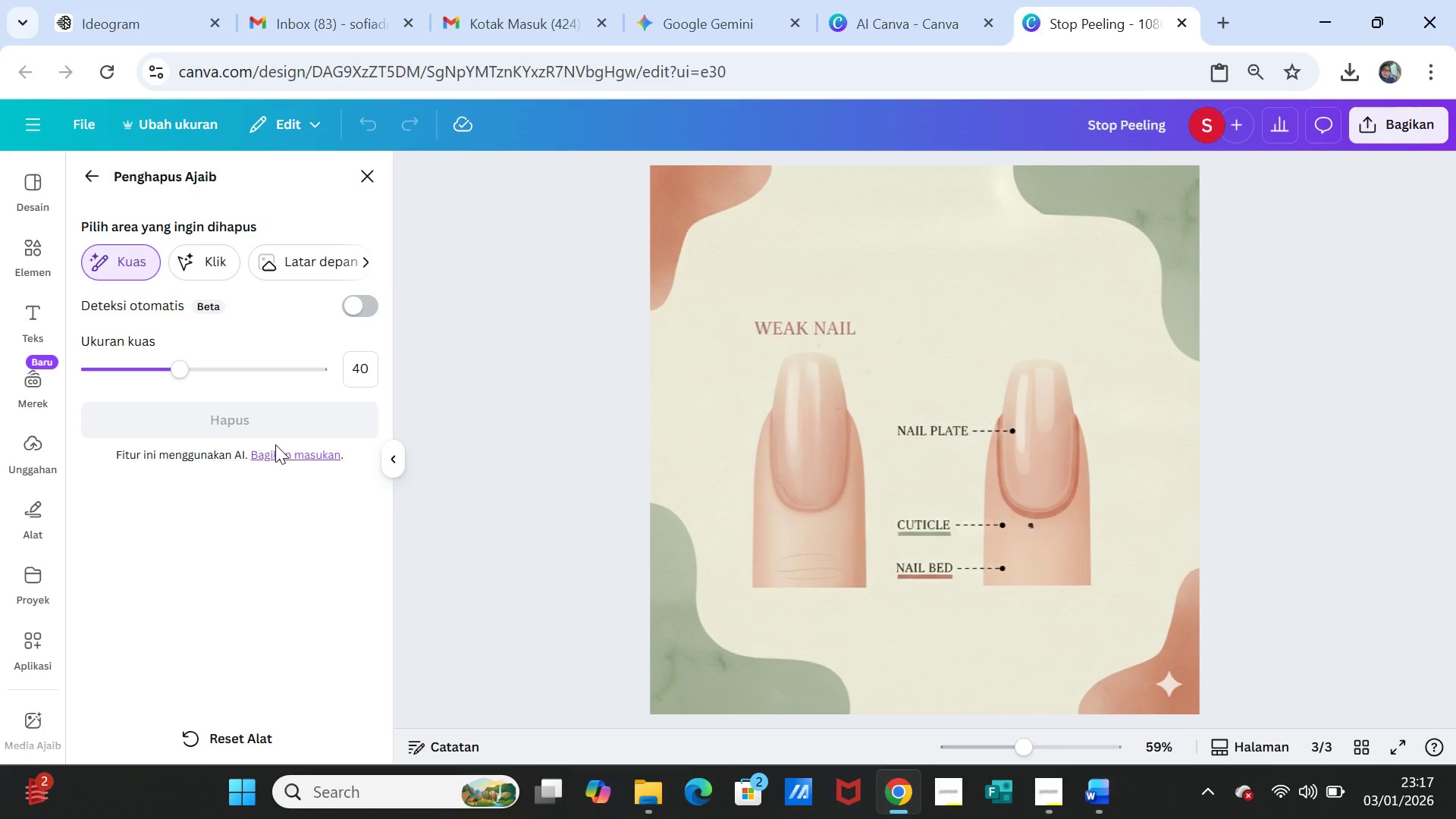 
left_click_drag(start_coordinate=[176, 375], to_coordinate=[118, 363])
 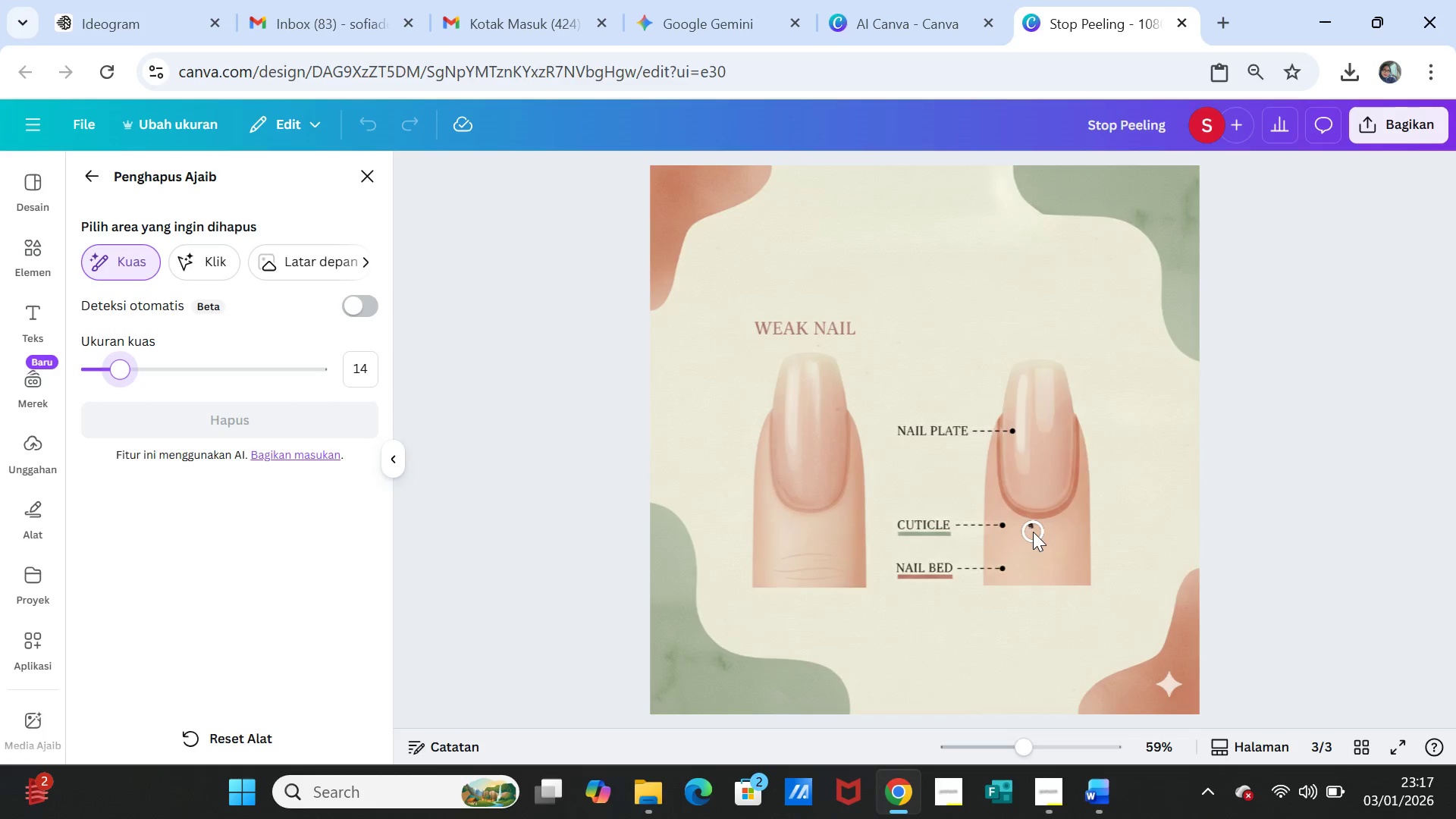 
left_click([1032, 531])
 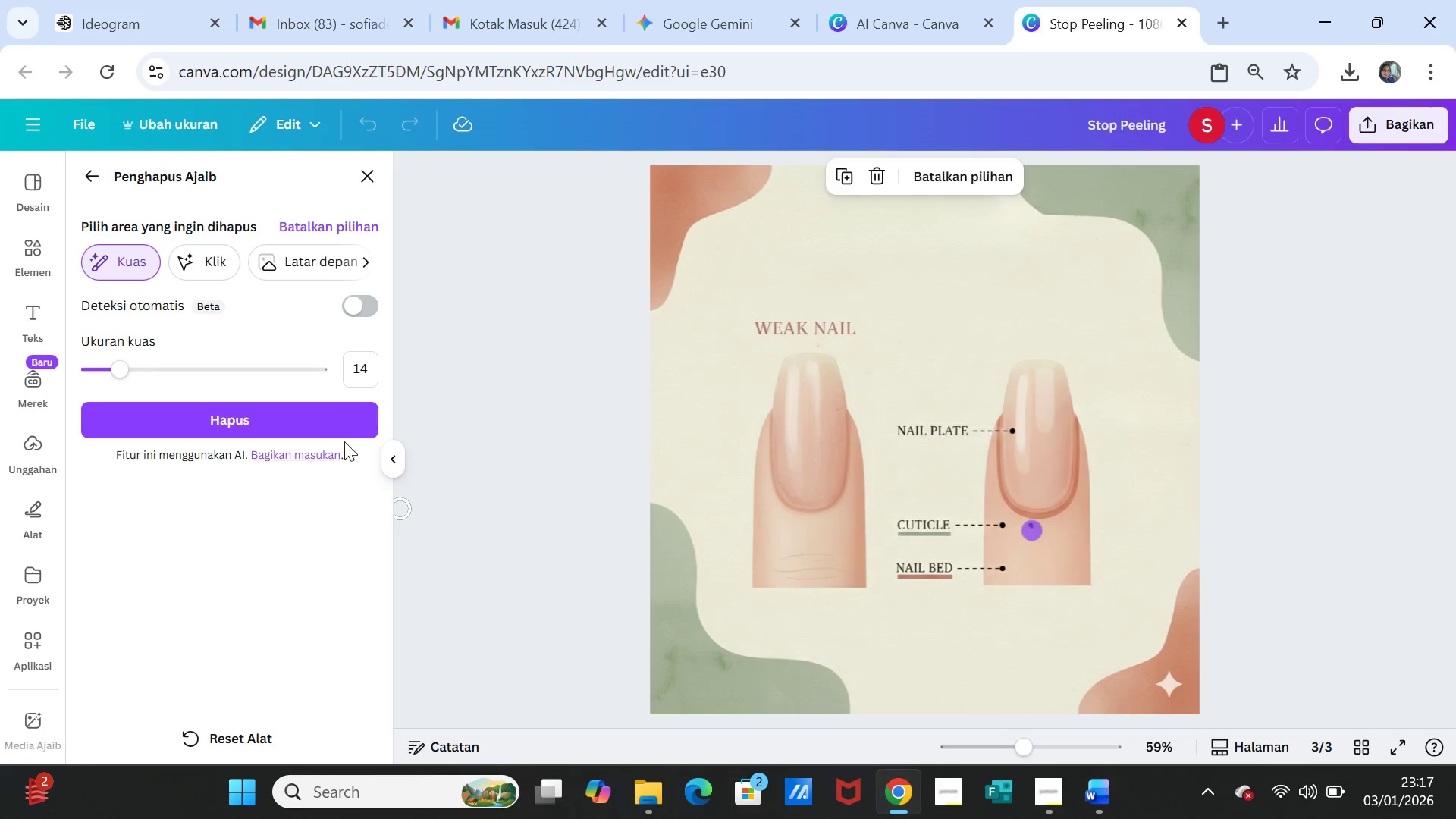 
left_click([303, 424])
 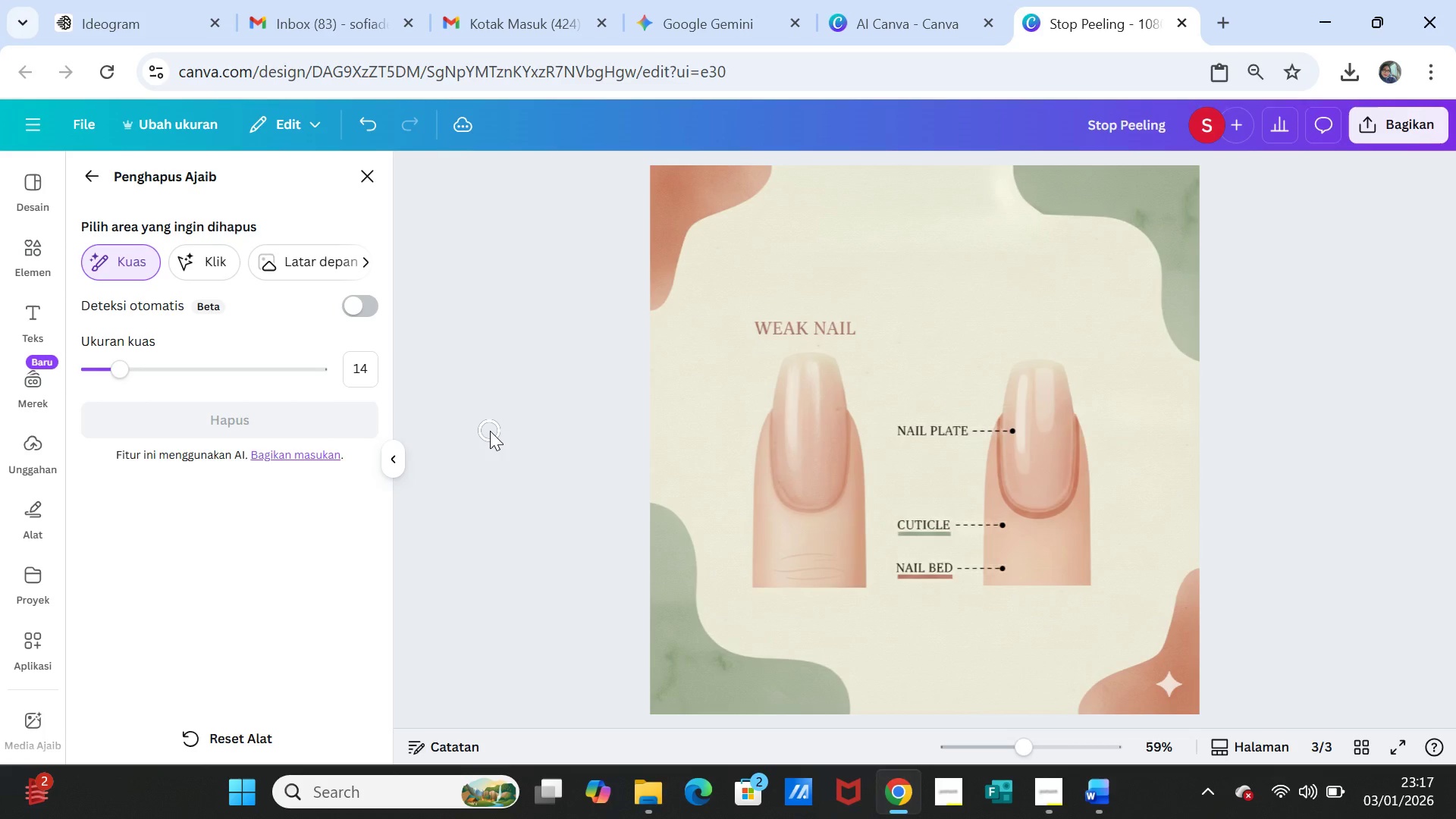 
wait(12.36)
 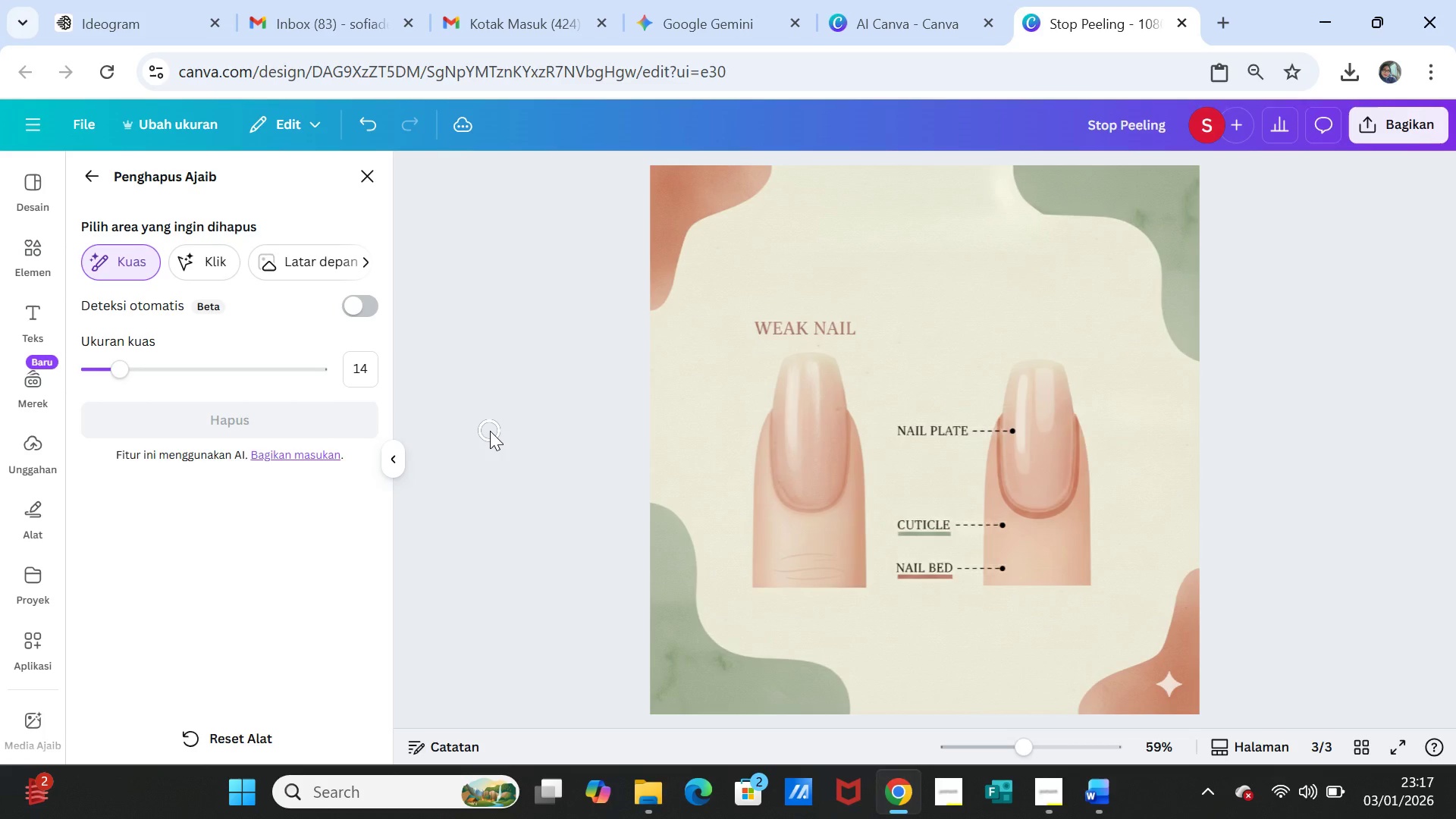 
left_click([372, 173])
 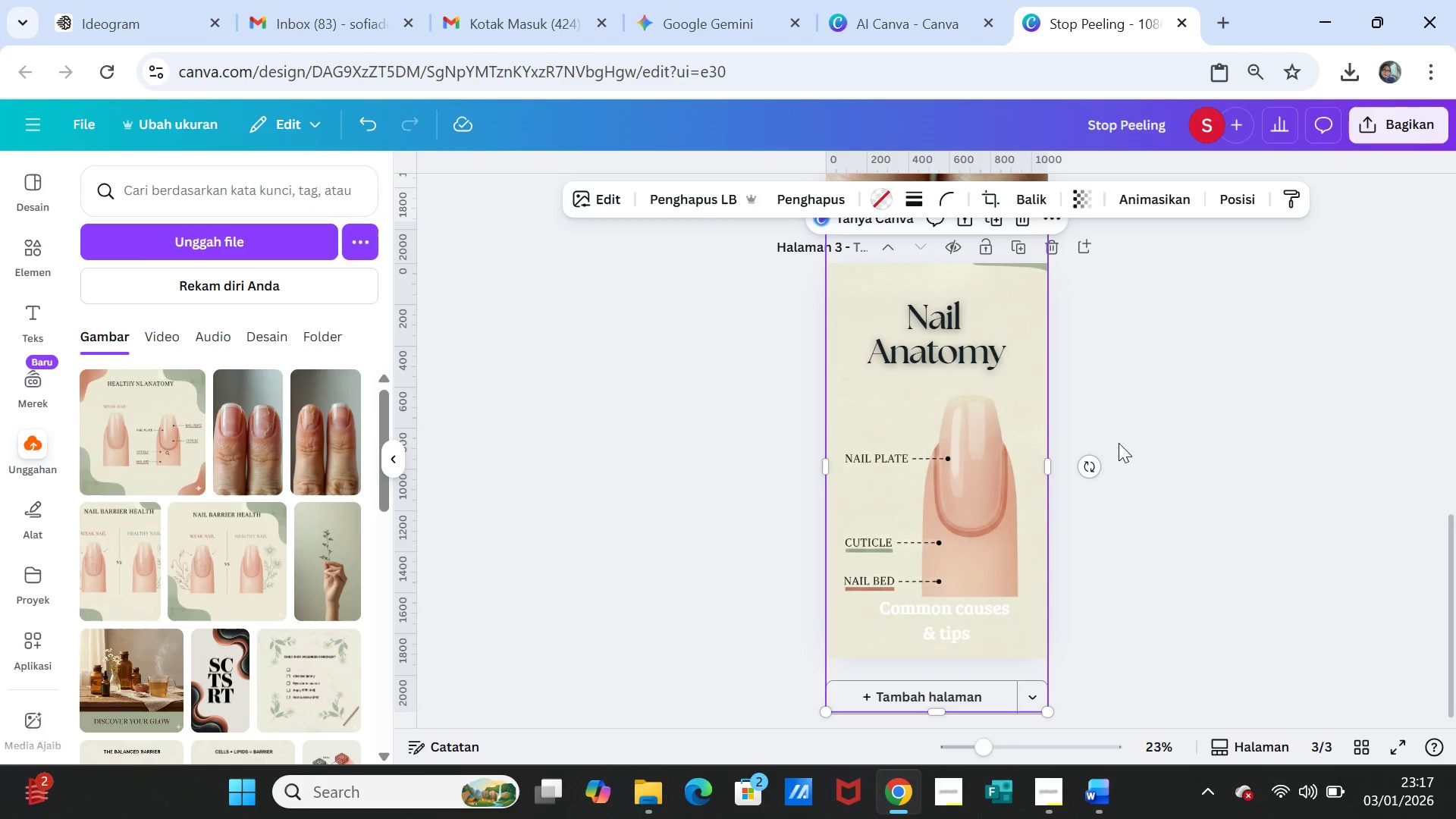 
left_click([1157, 396])
 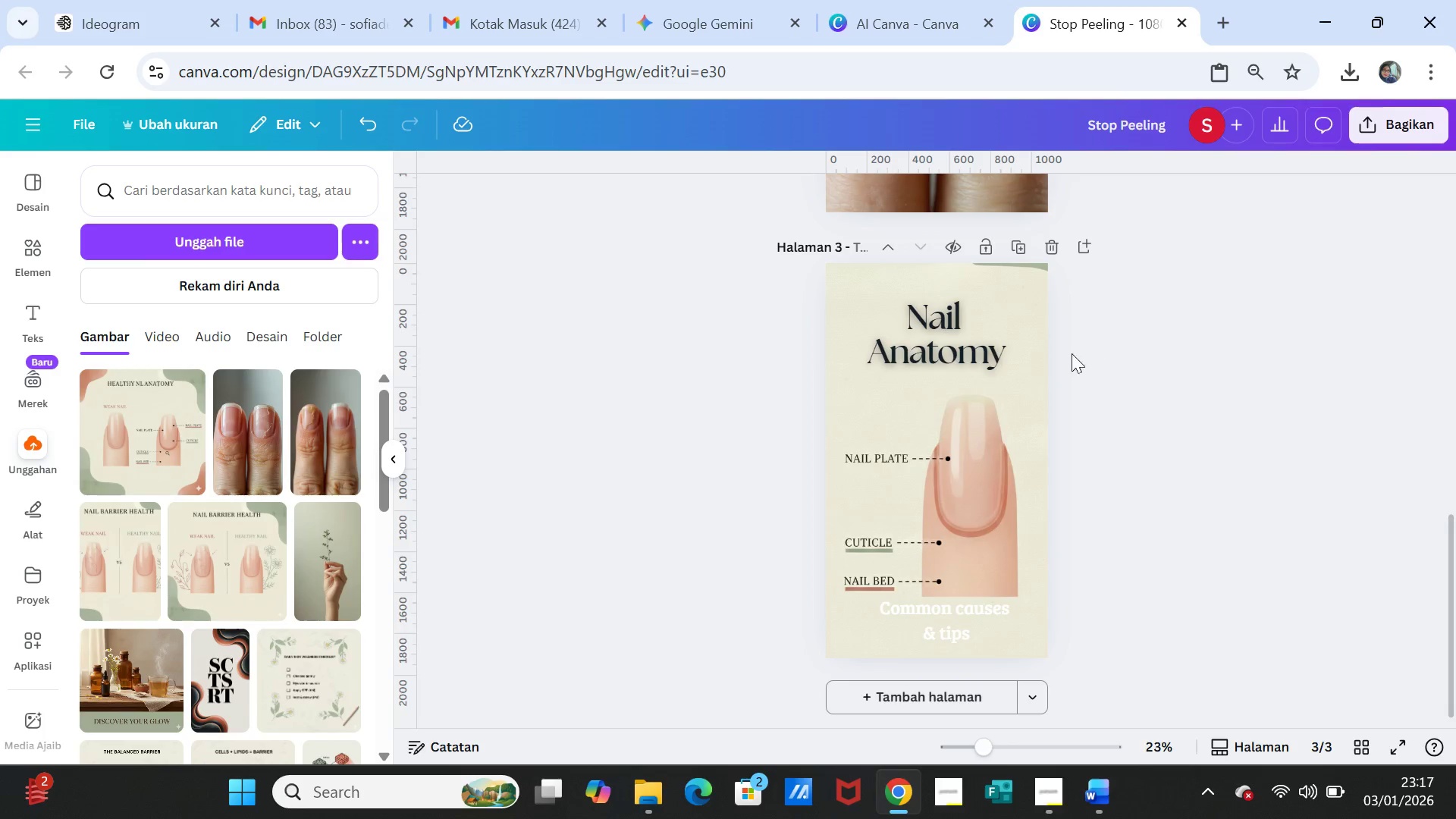 
left_click([1040, 337])
 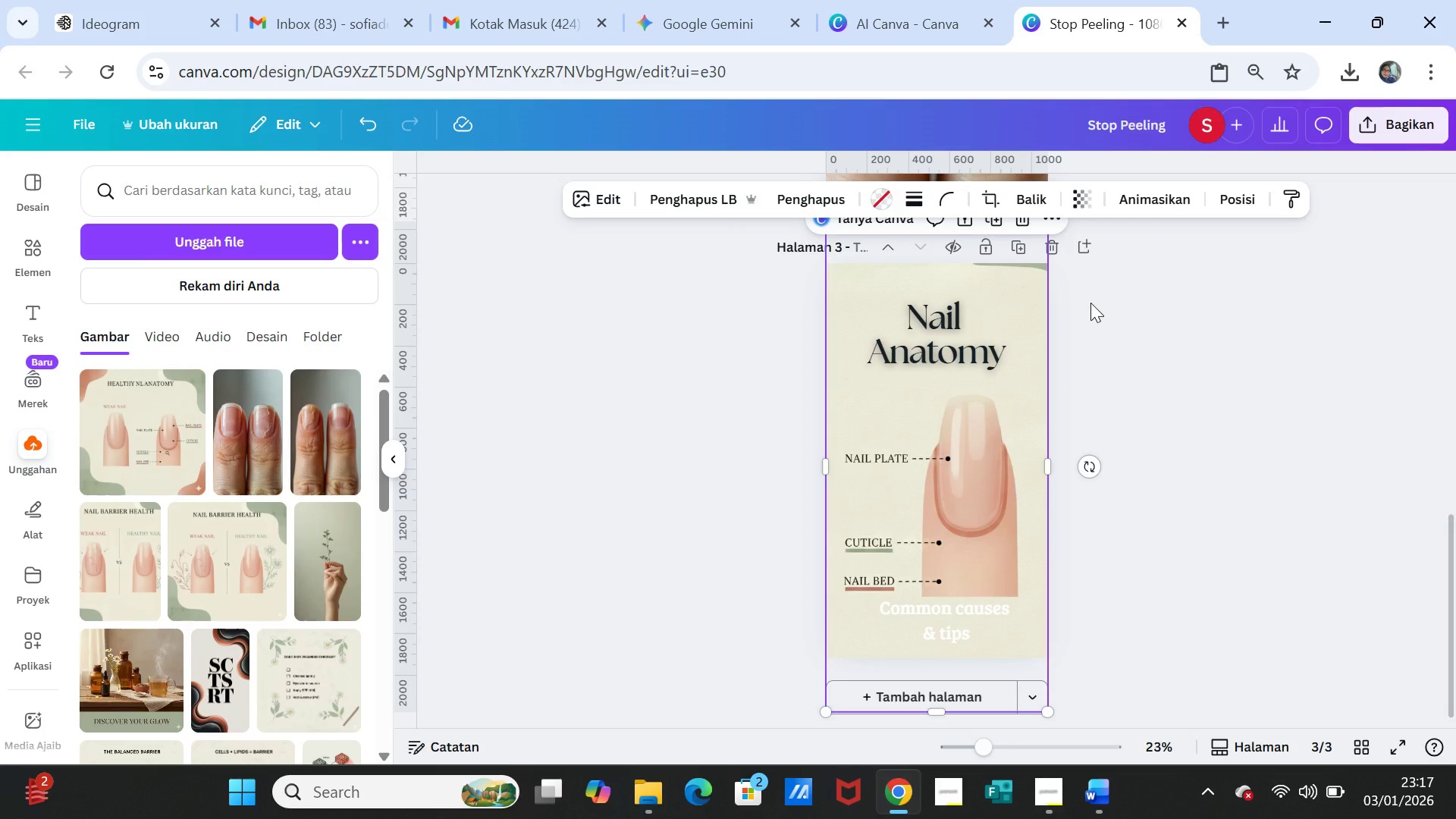 
scroll: coordinate [1090, 303], scroll_direction: up, amount: 1.0
 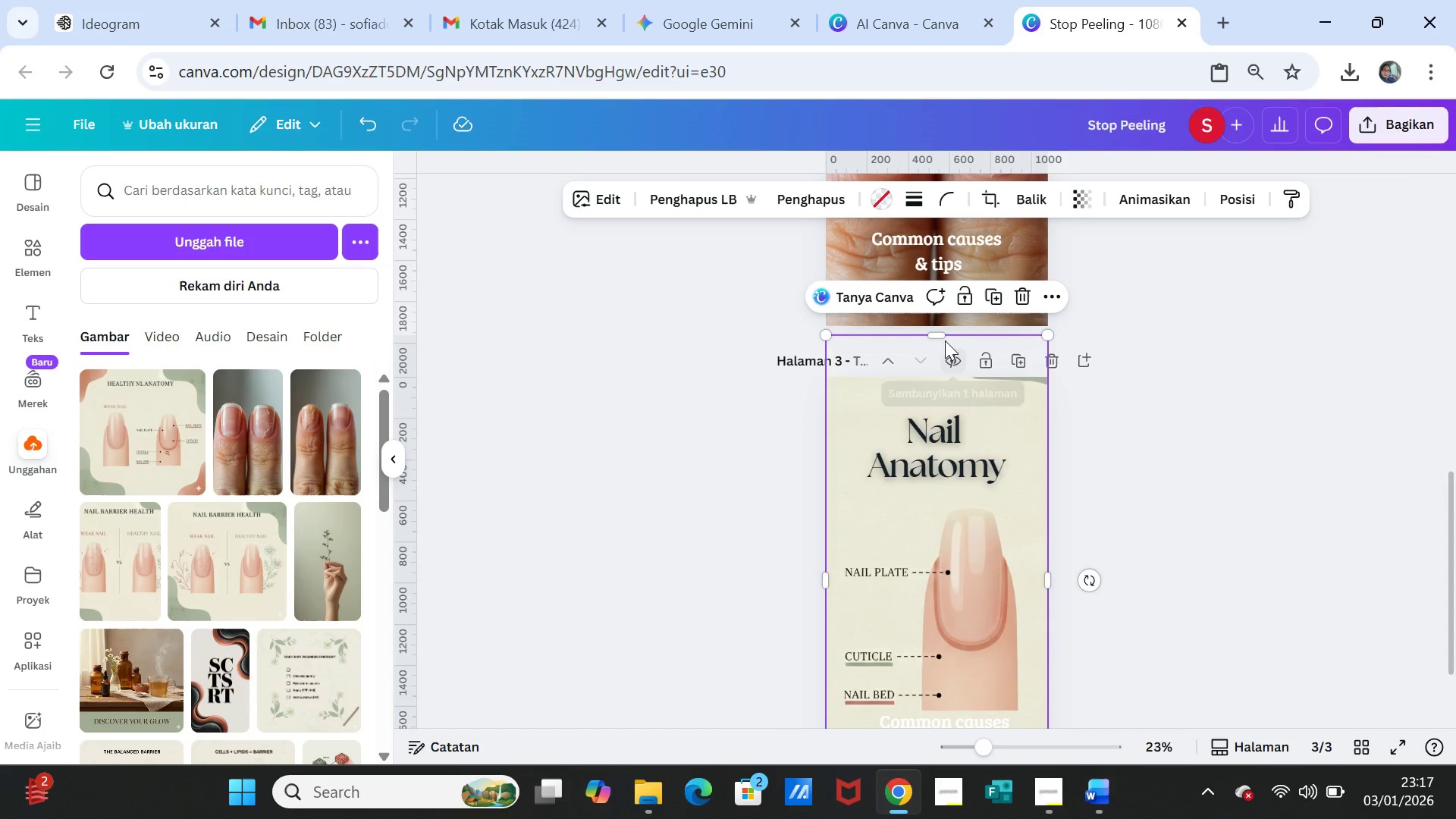 
left_click_drag(start_coordinate=[942, 334], to_coordinate=[940, 319])
 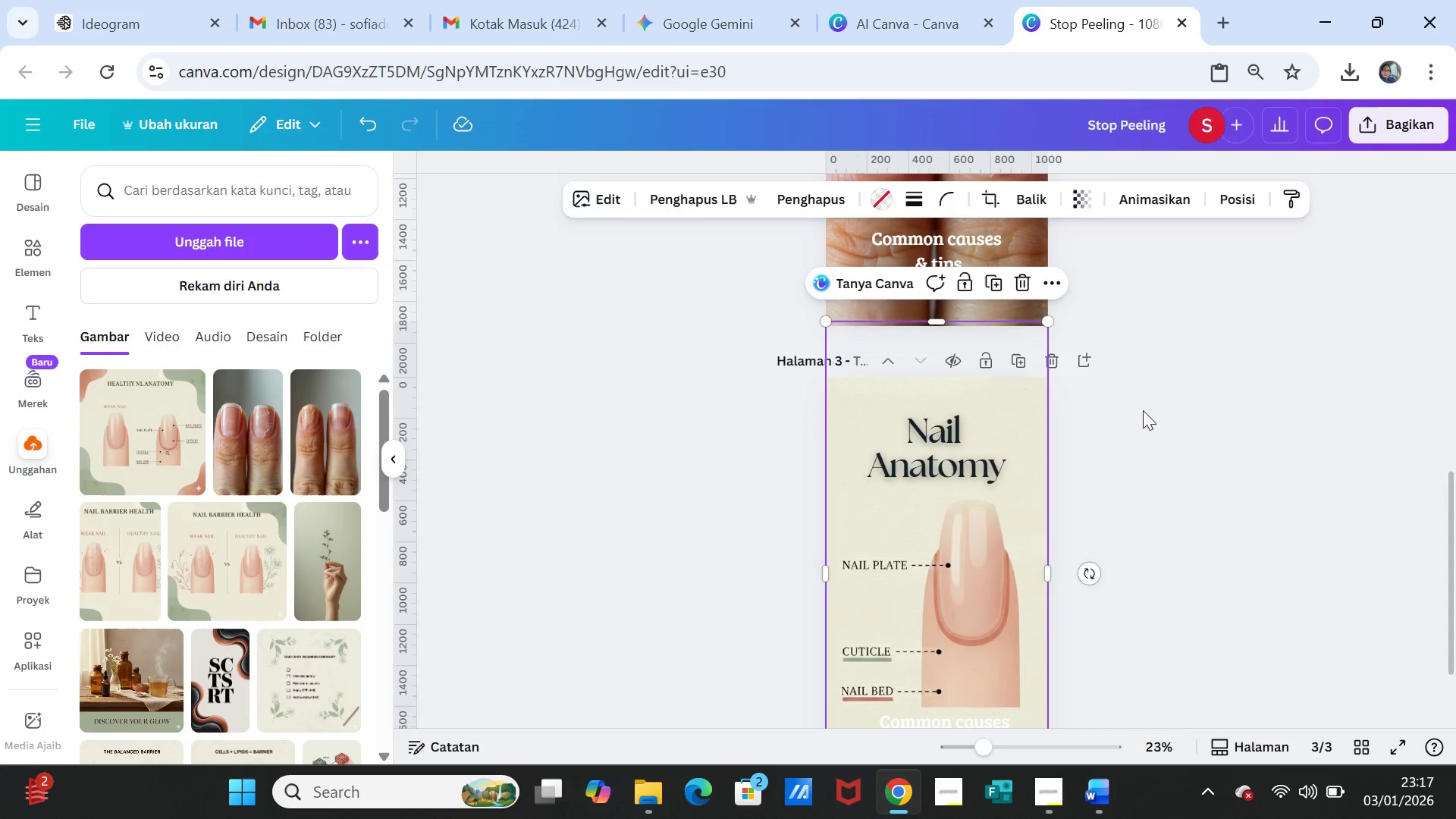 
left_click([1143, 410])
 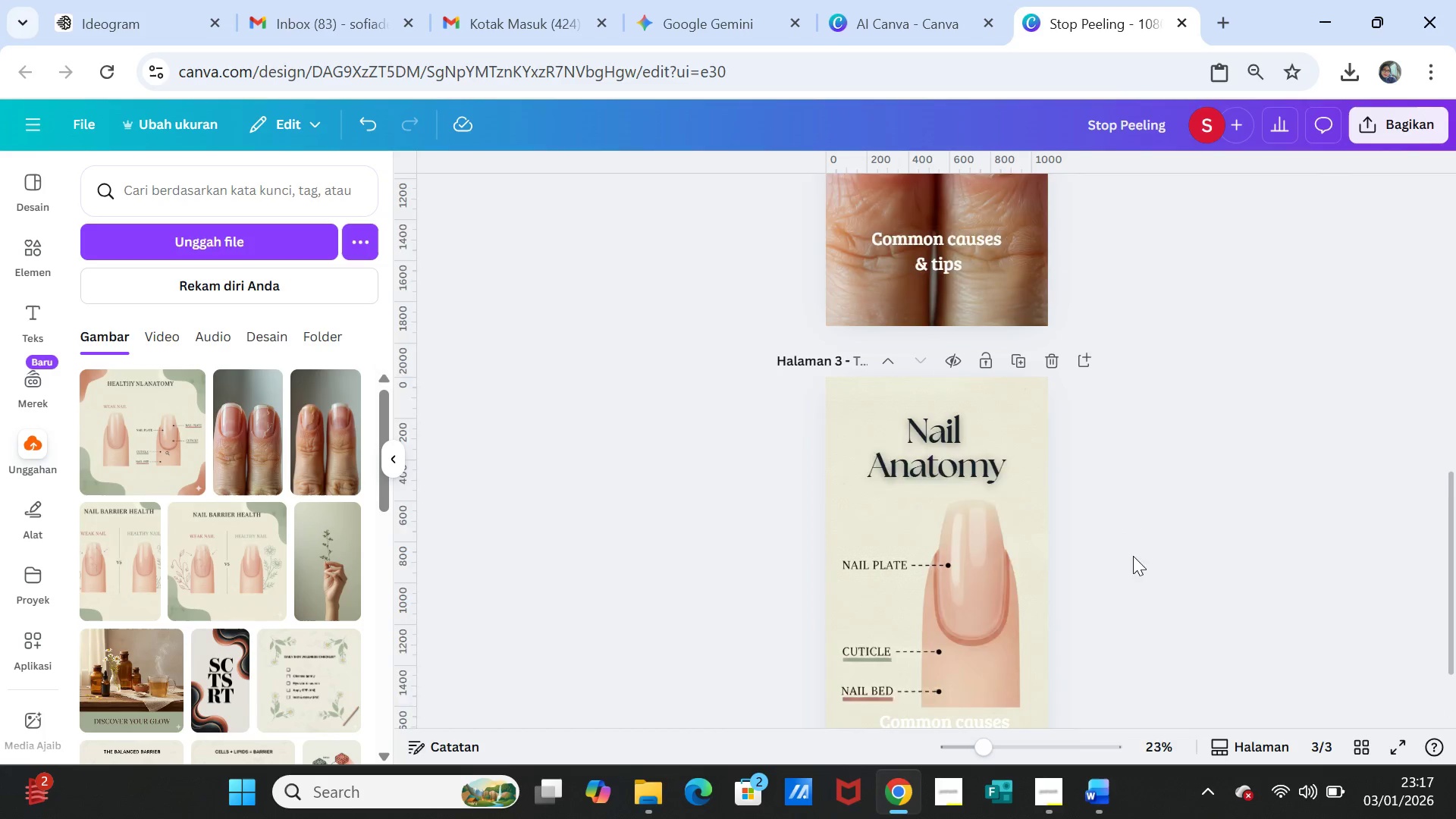 
scroll: coordinate [1133, 556], scroll_direction: down, amount: 1.0
 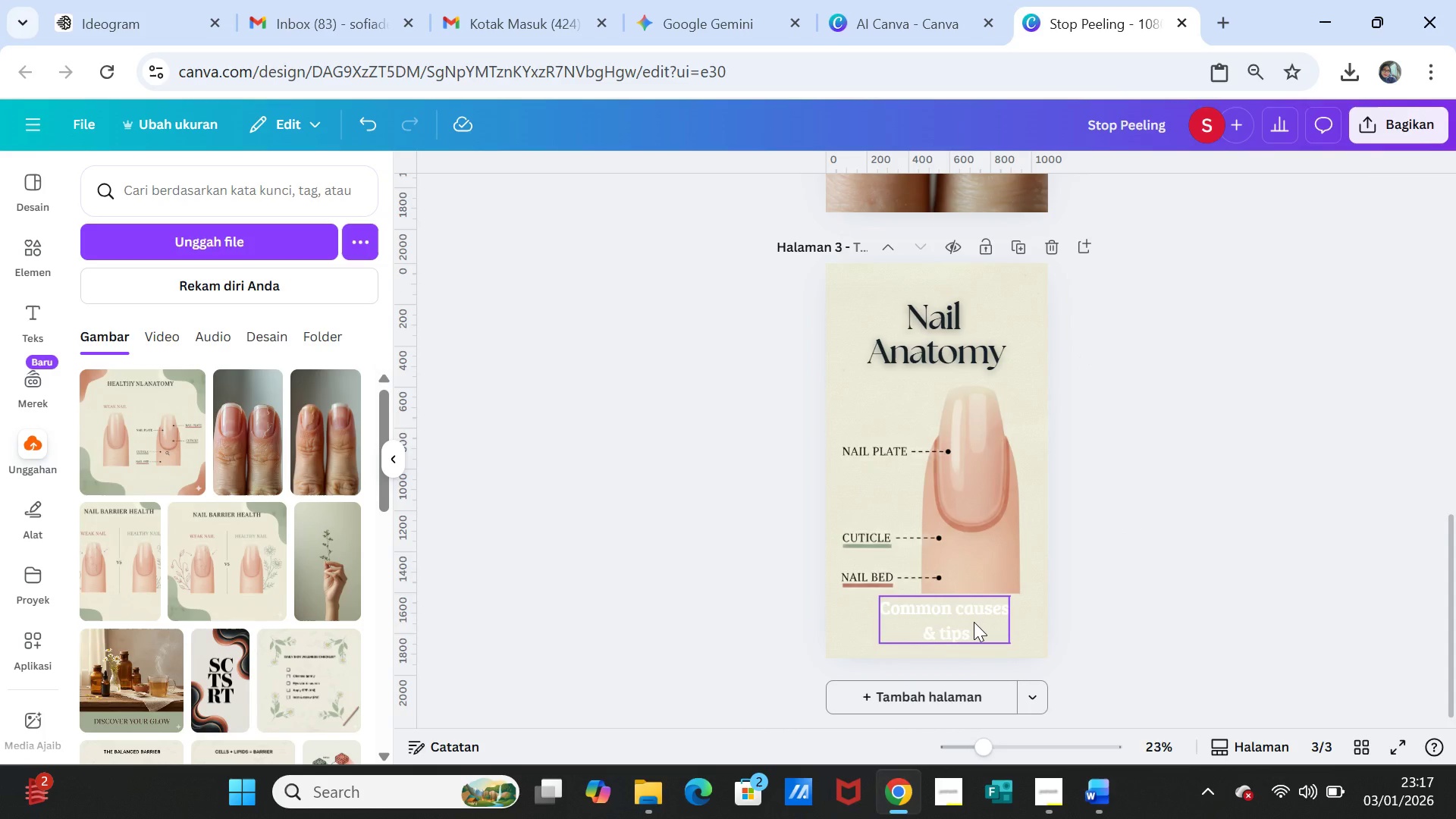 
left_click([974, 622])
 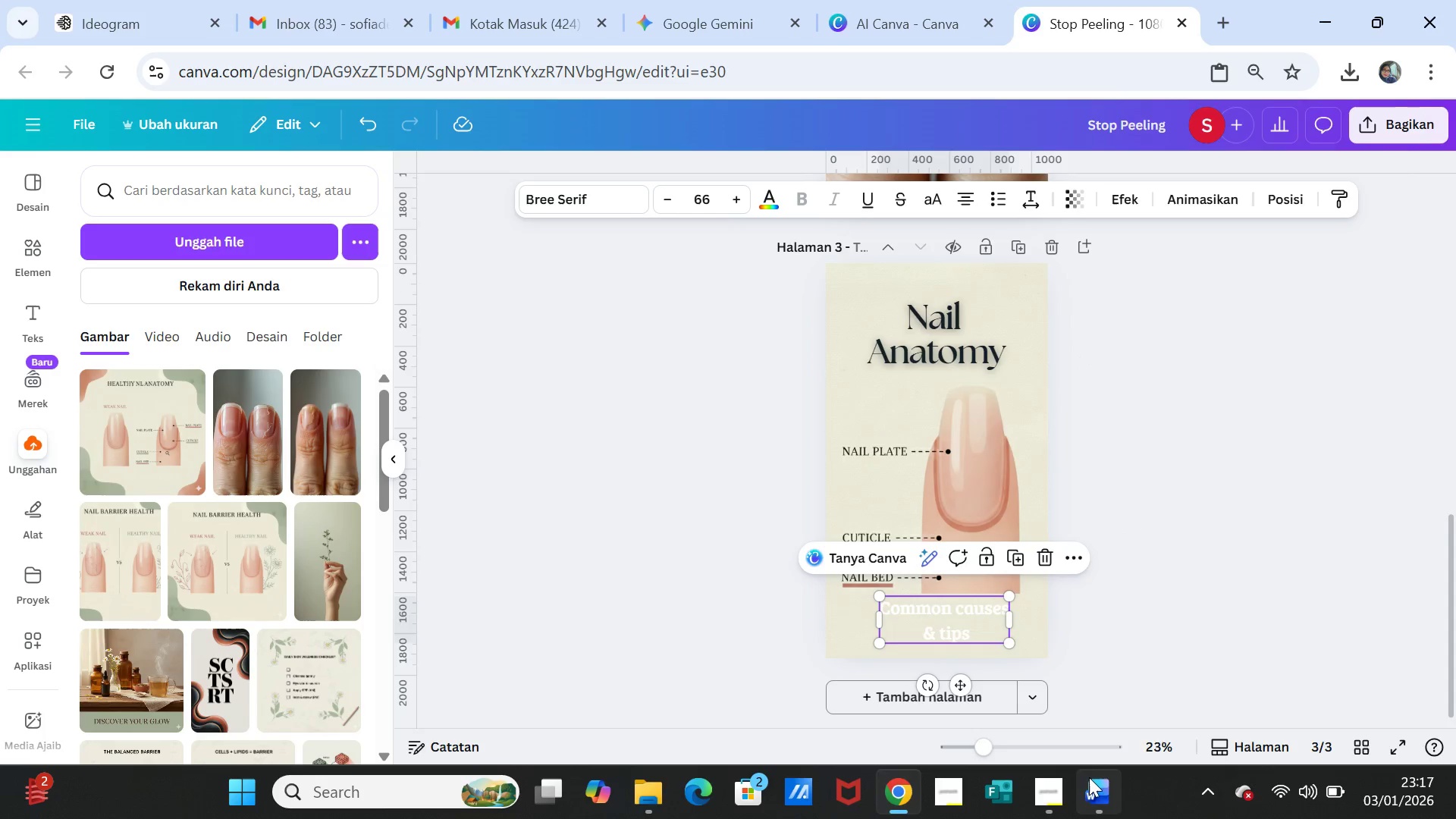 
left_click([1097, 789])
 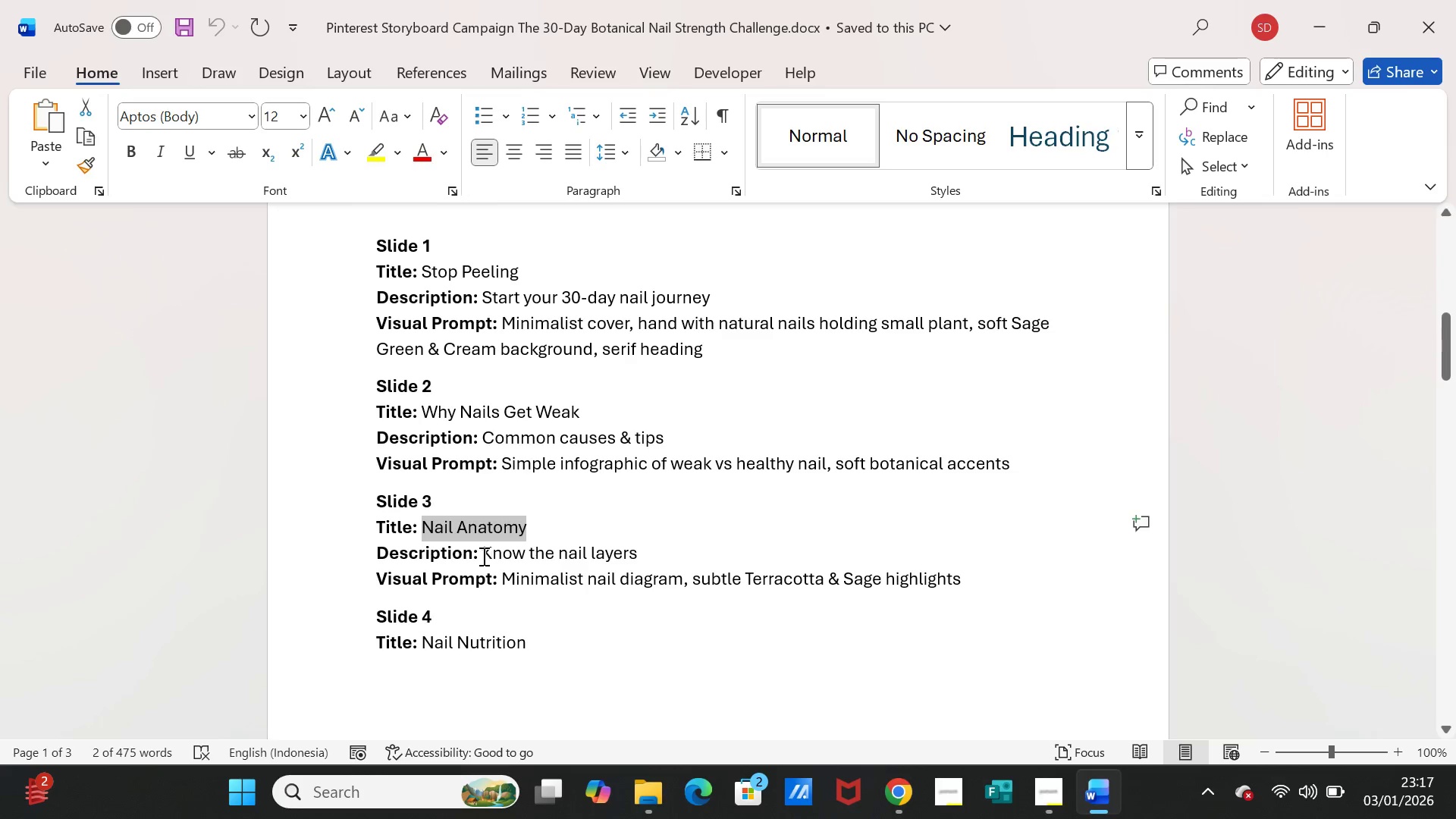 
left_click_drag(start_coordinate=[479, 556], to_coordinate=[635, 556])
 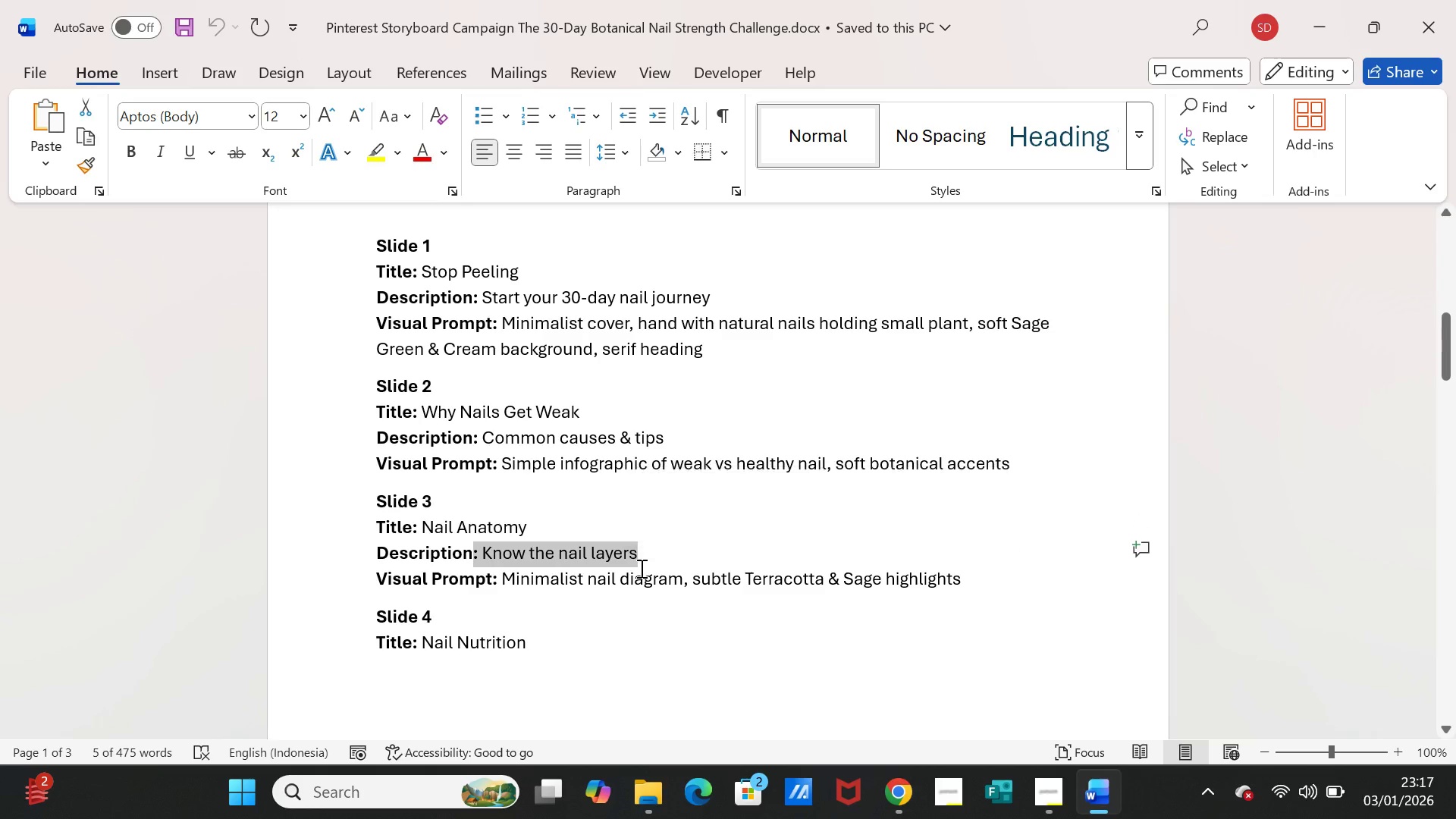 
key(Control+C)
 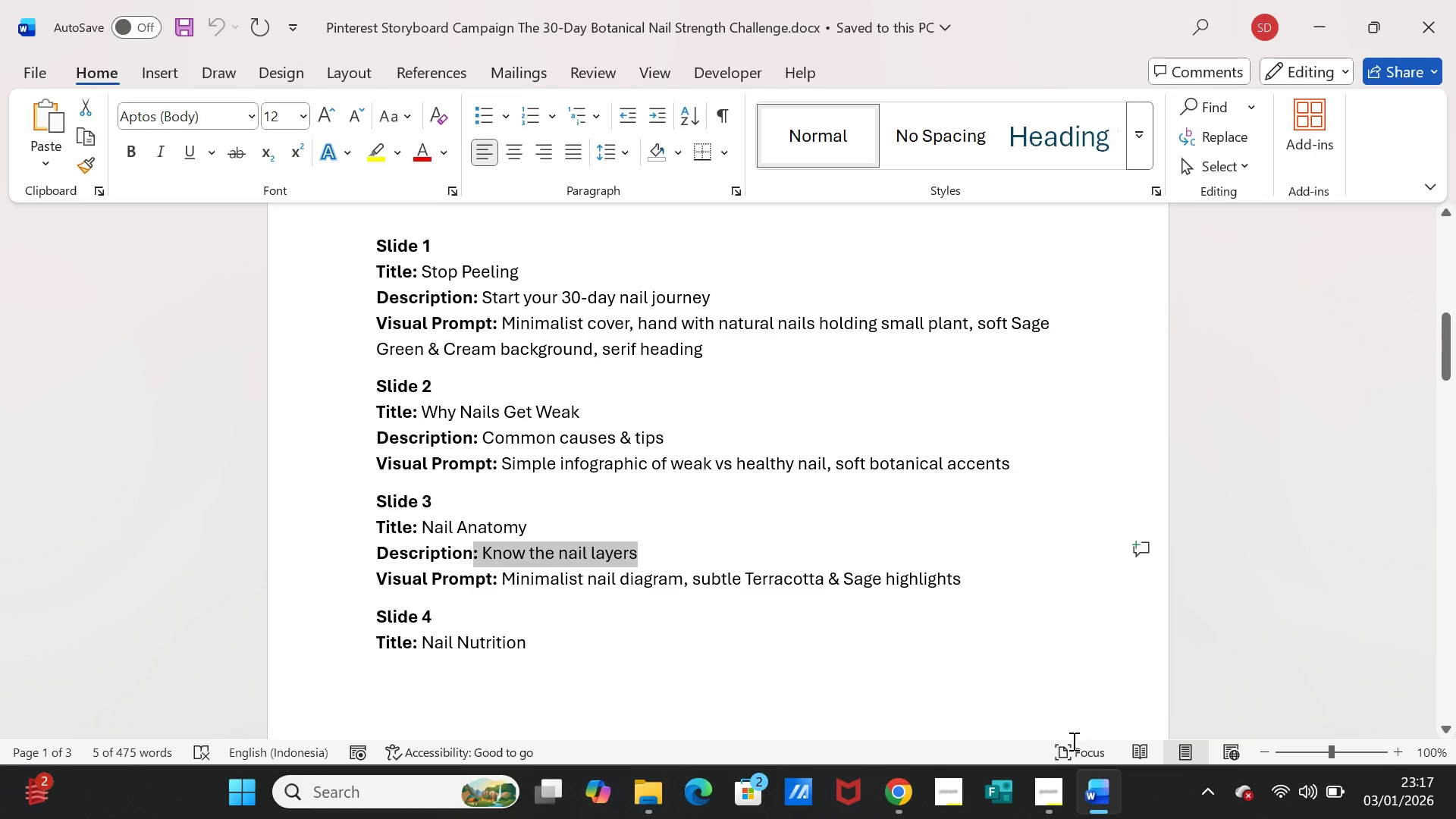 
left_click([1095, 783])
 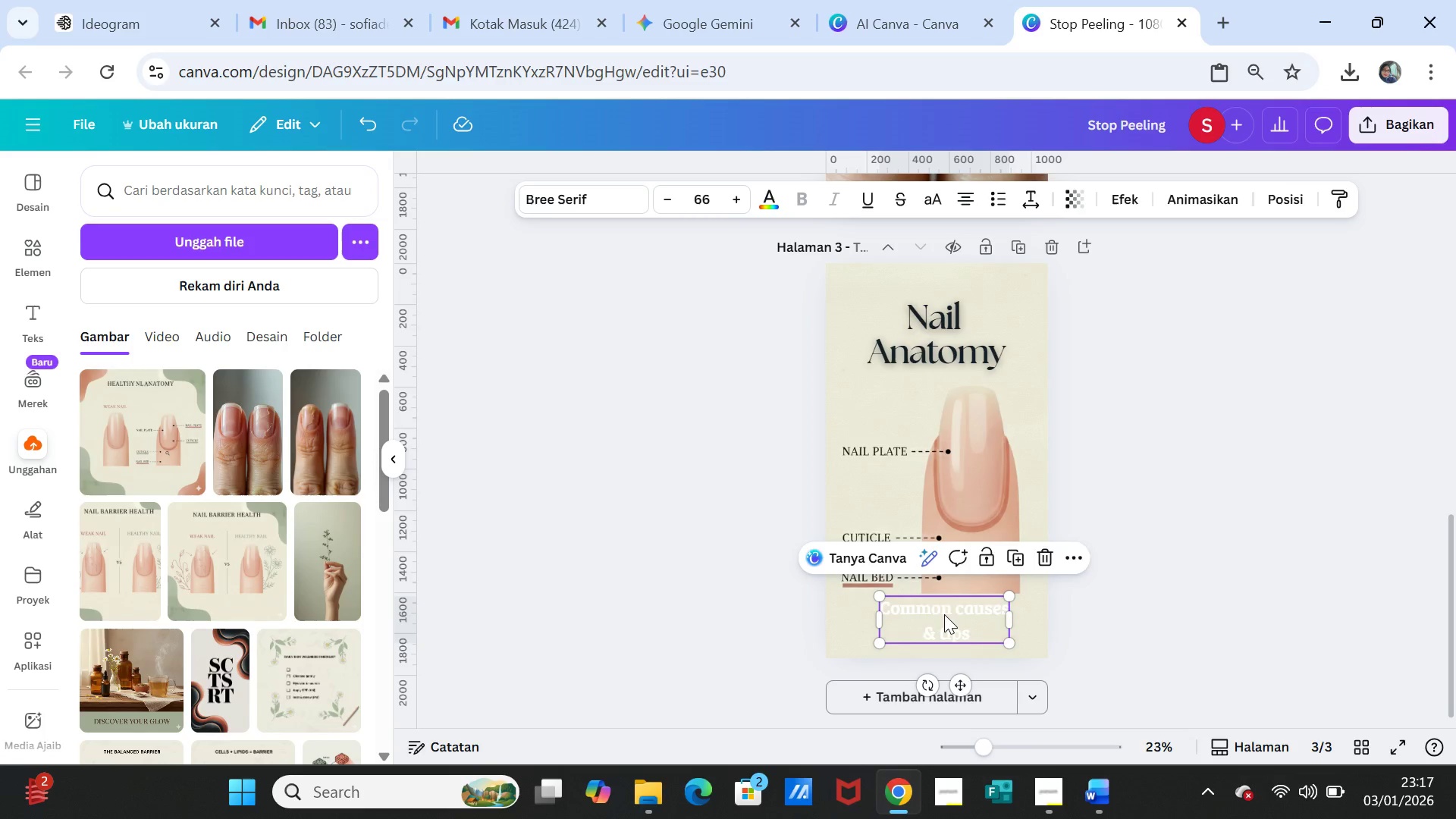 
double_click([944, 614])
 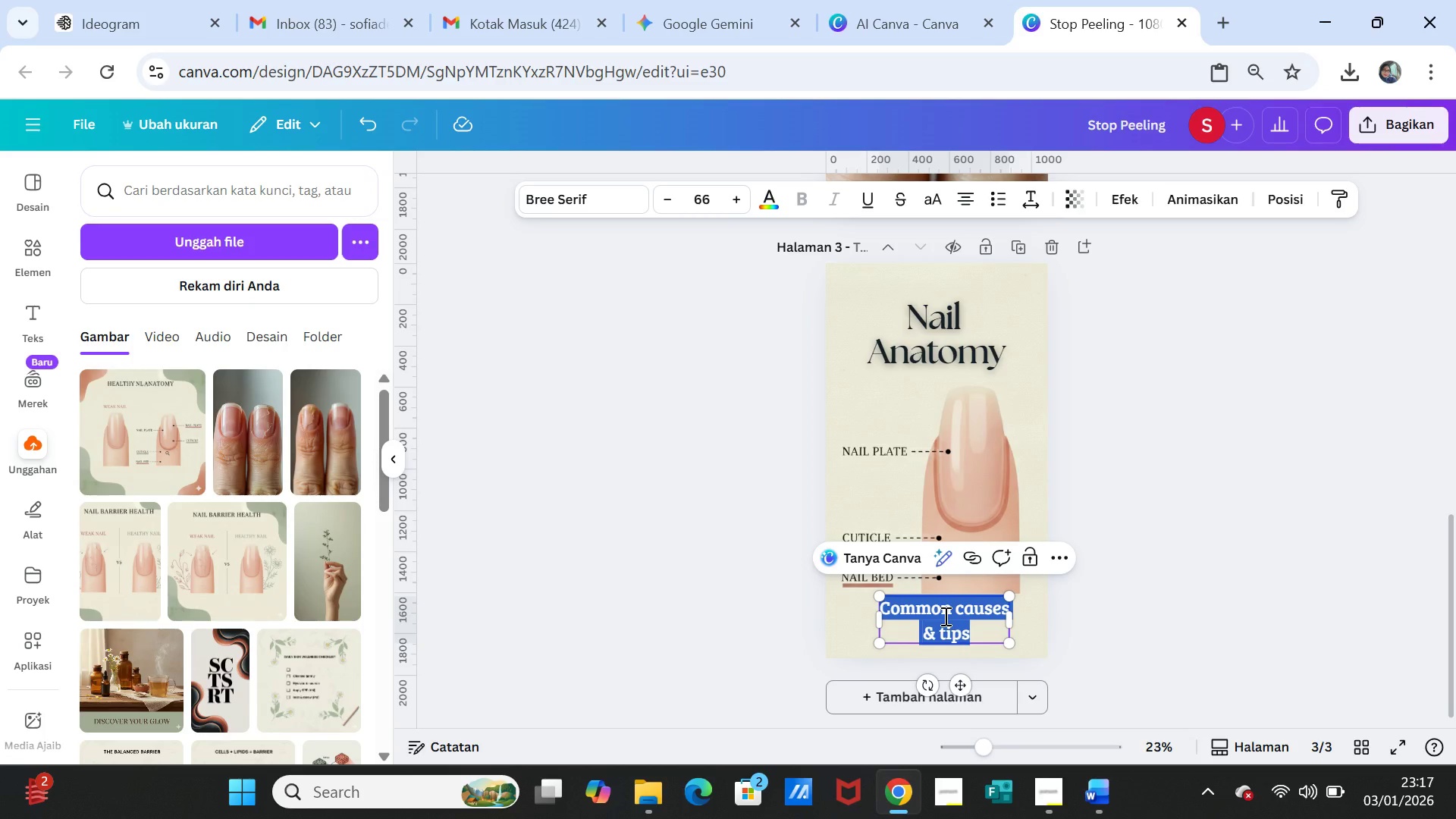 
key(Control+V)
 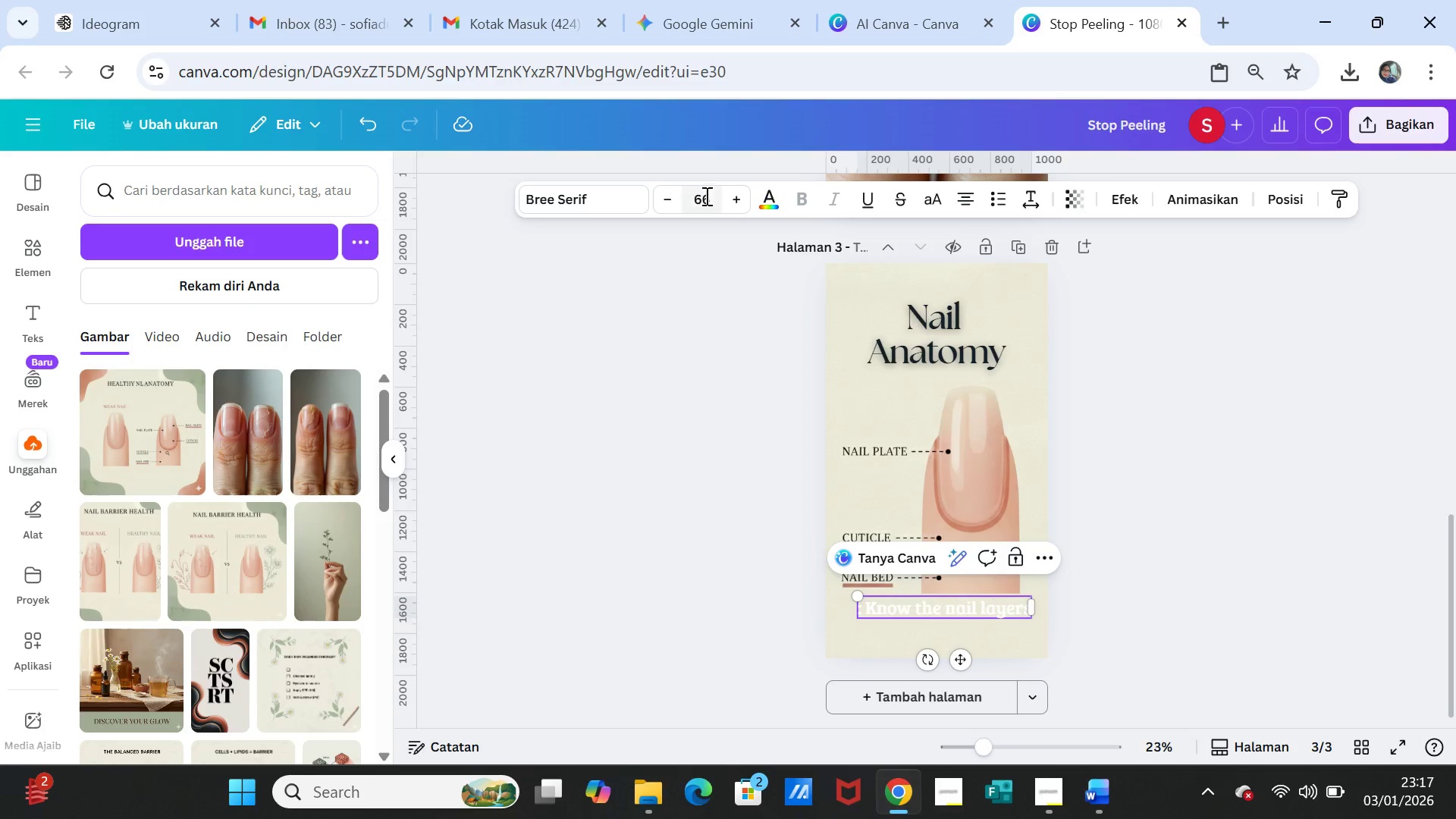 
left_click([766, 203])
 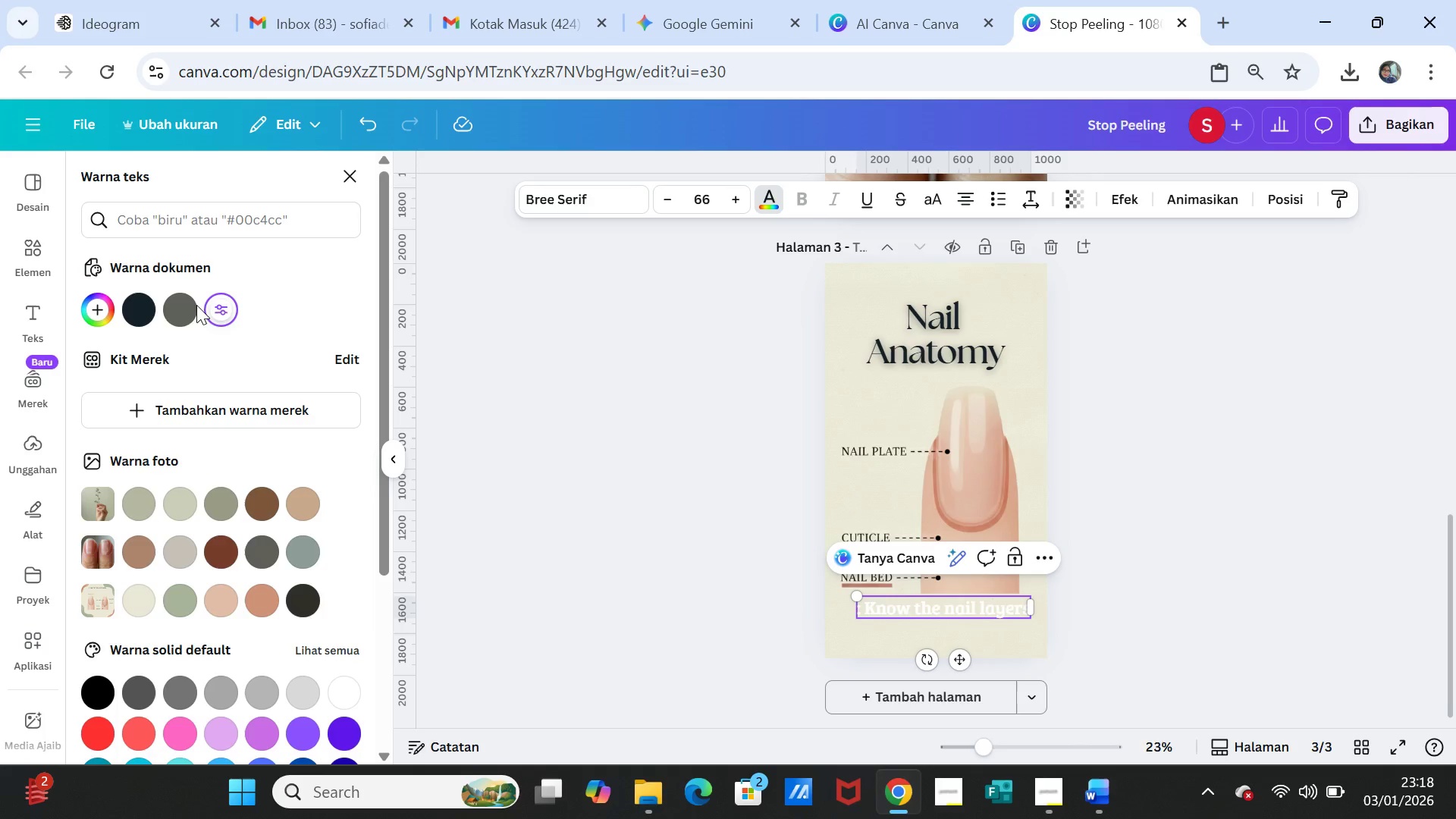 
left_click([182, 306])
 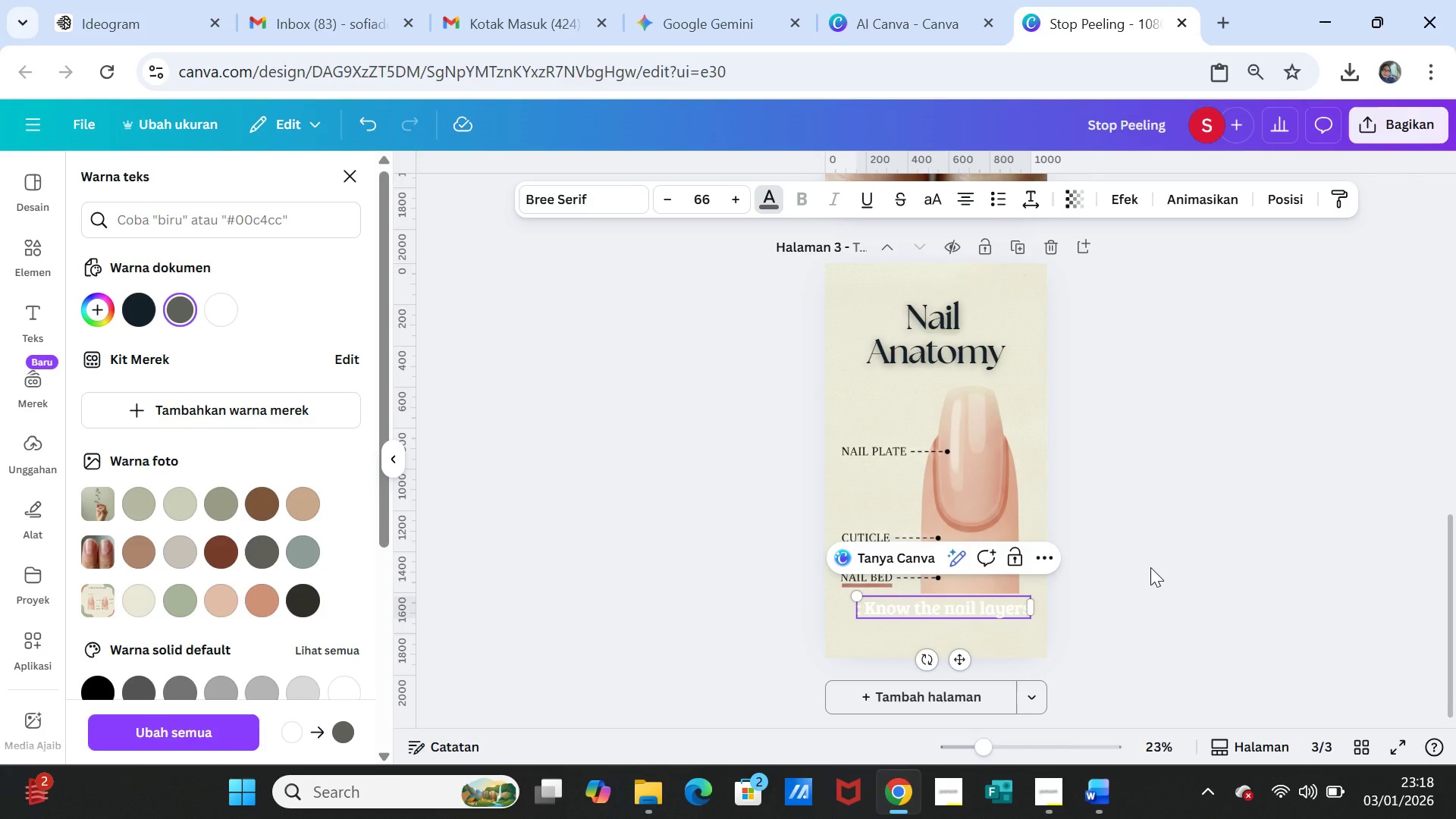 
left_click([1138, 562])
 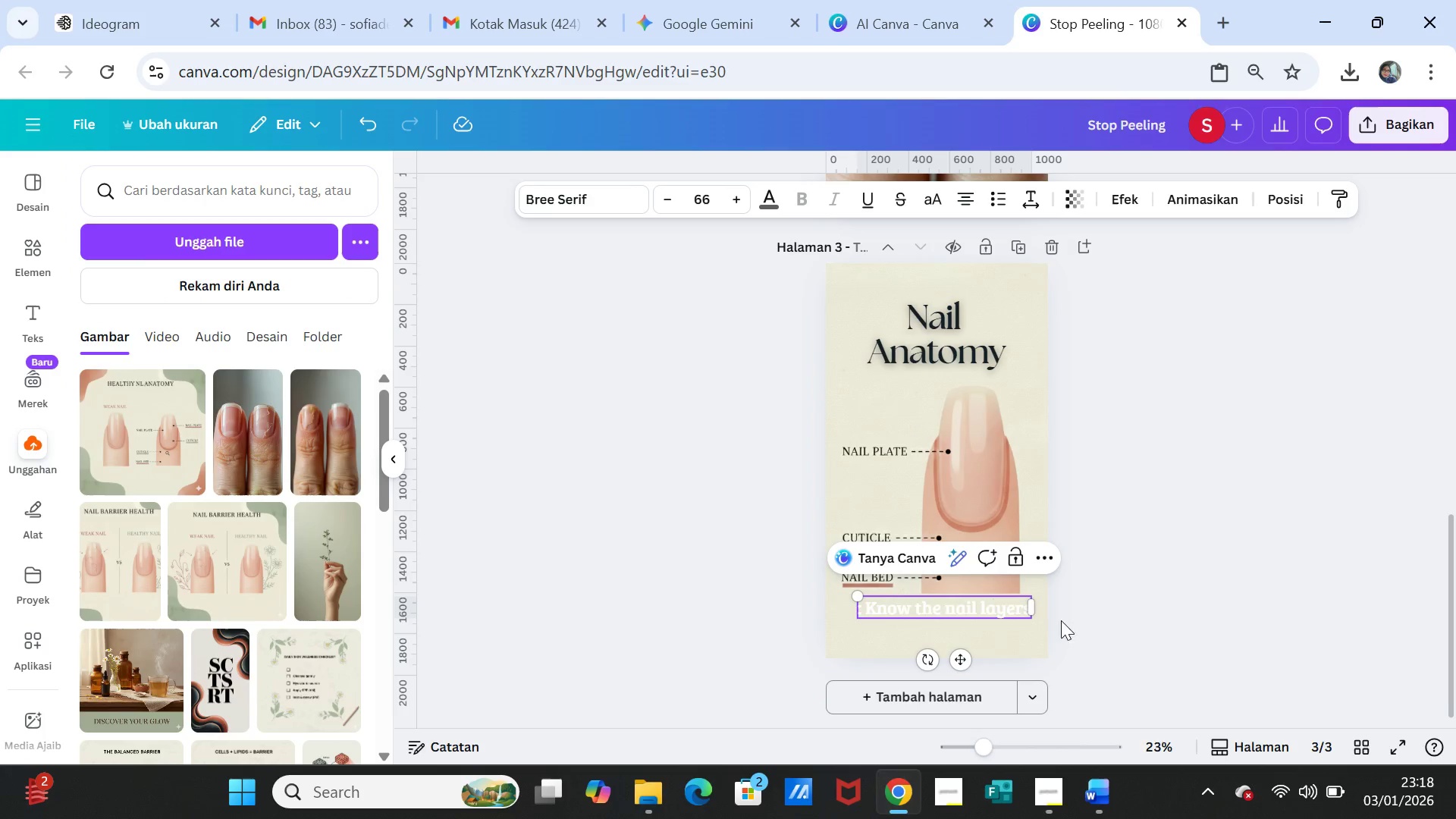 
left_click([1096, 615])
 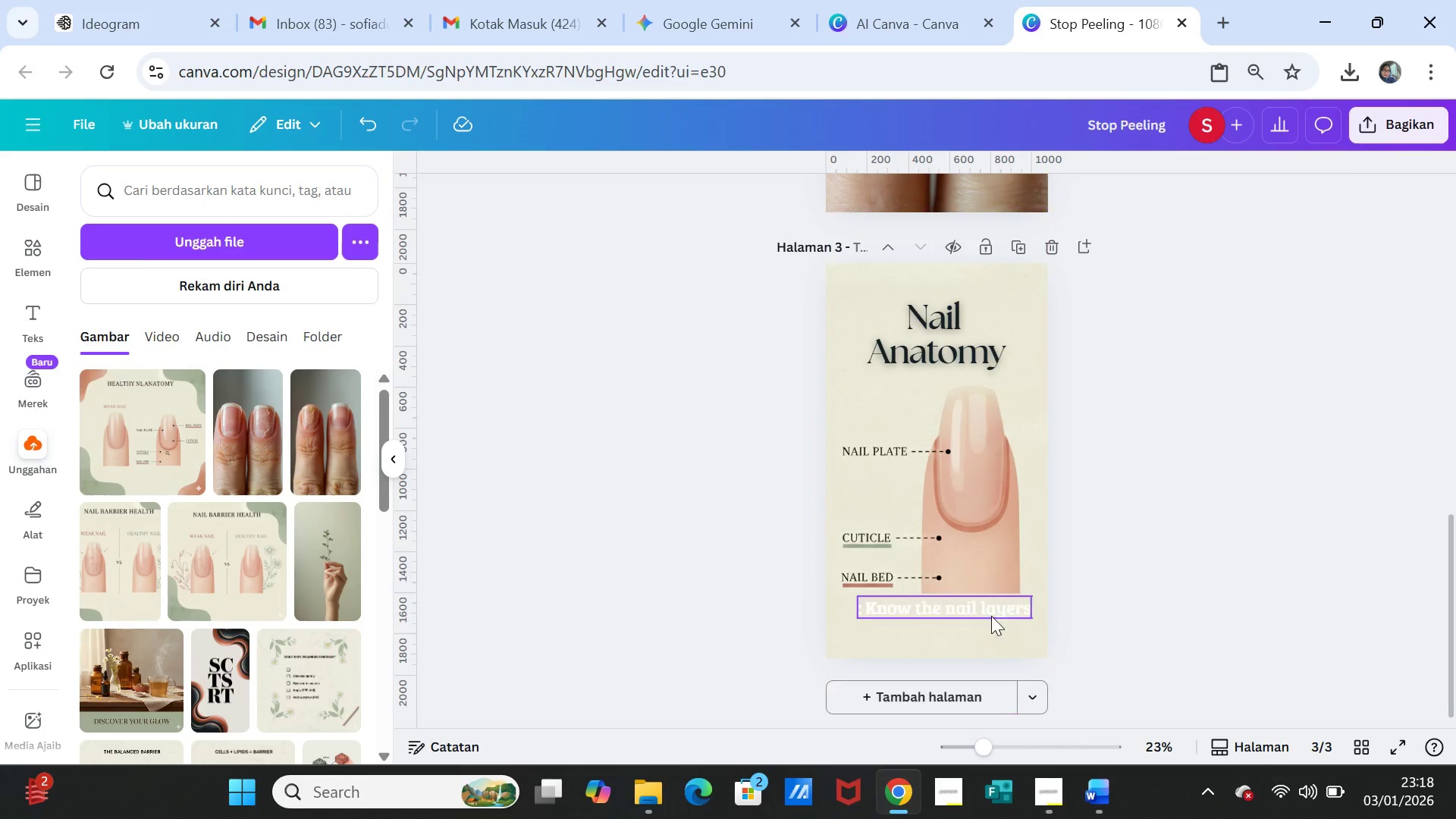 
left_click([990, 615])
 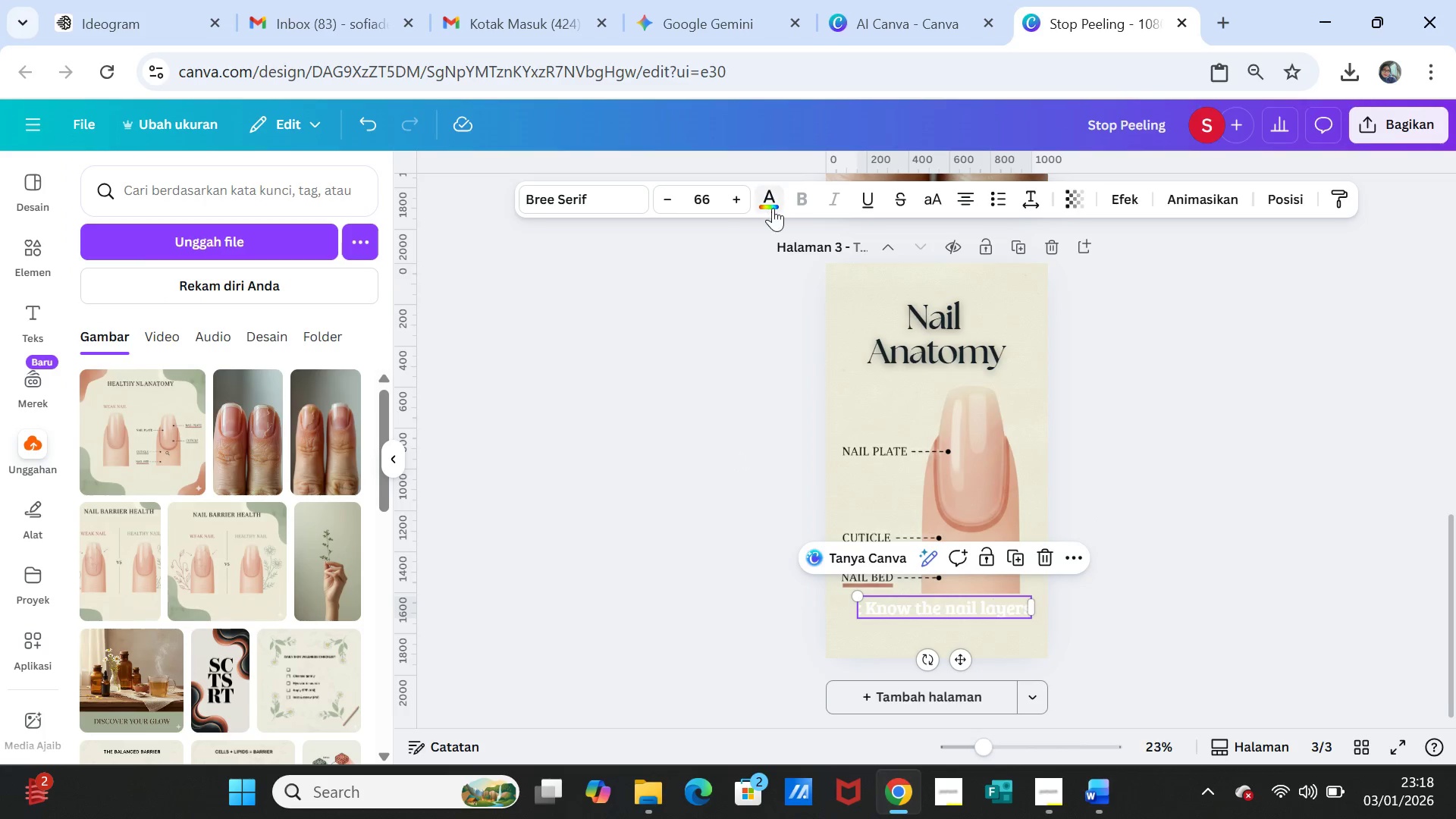 
left_click([774, 206])
 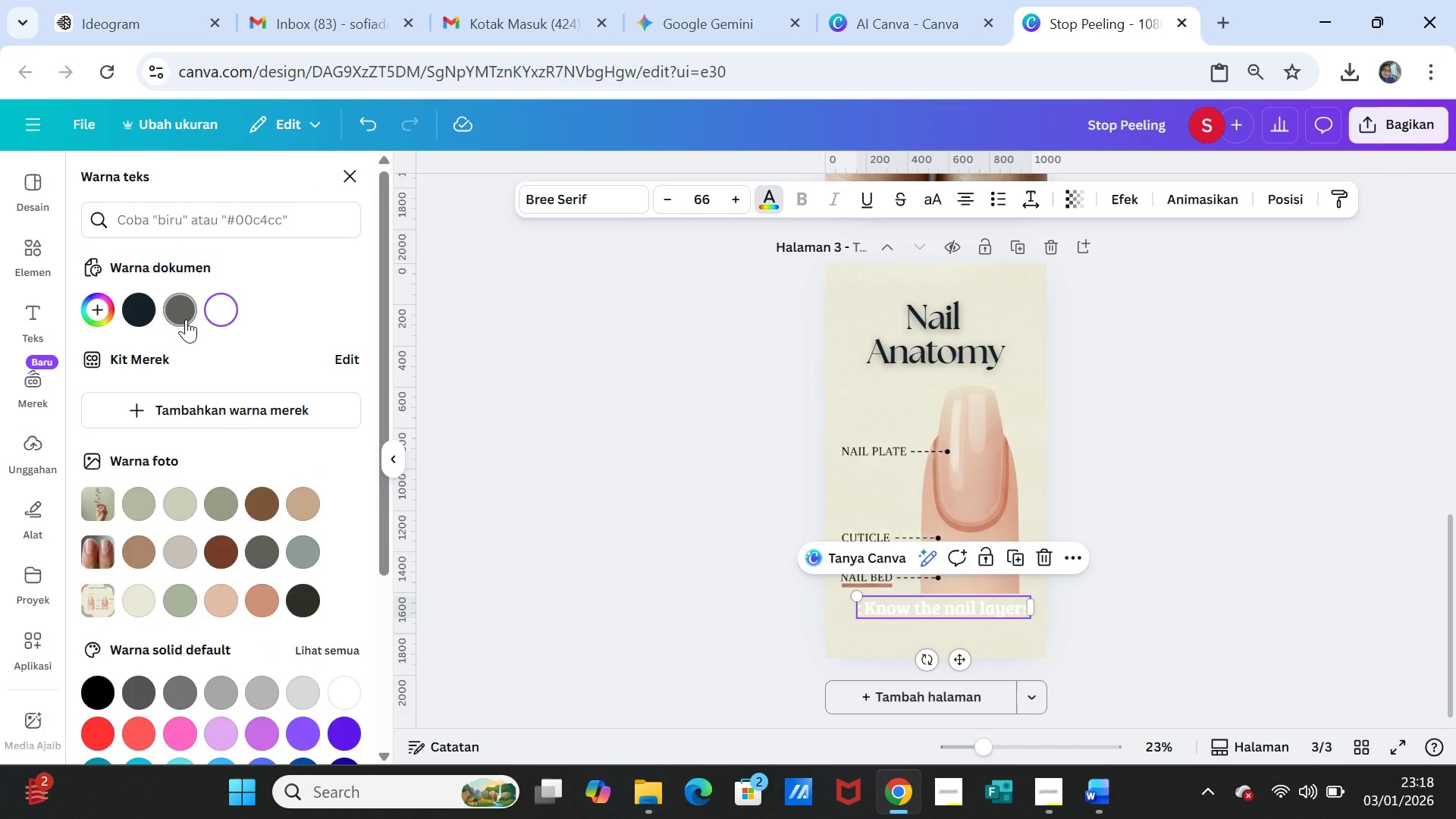 
left_click([184, 309])
 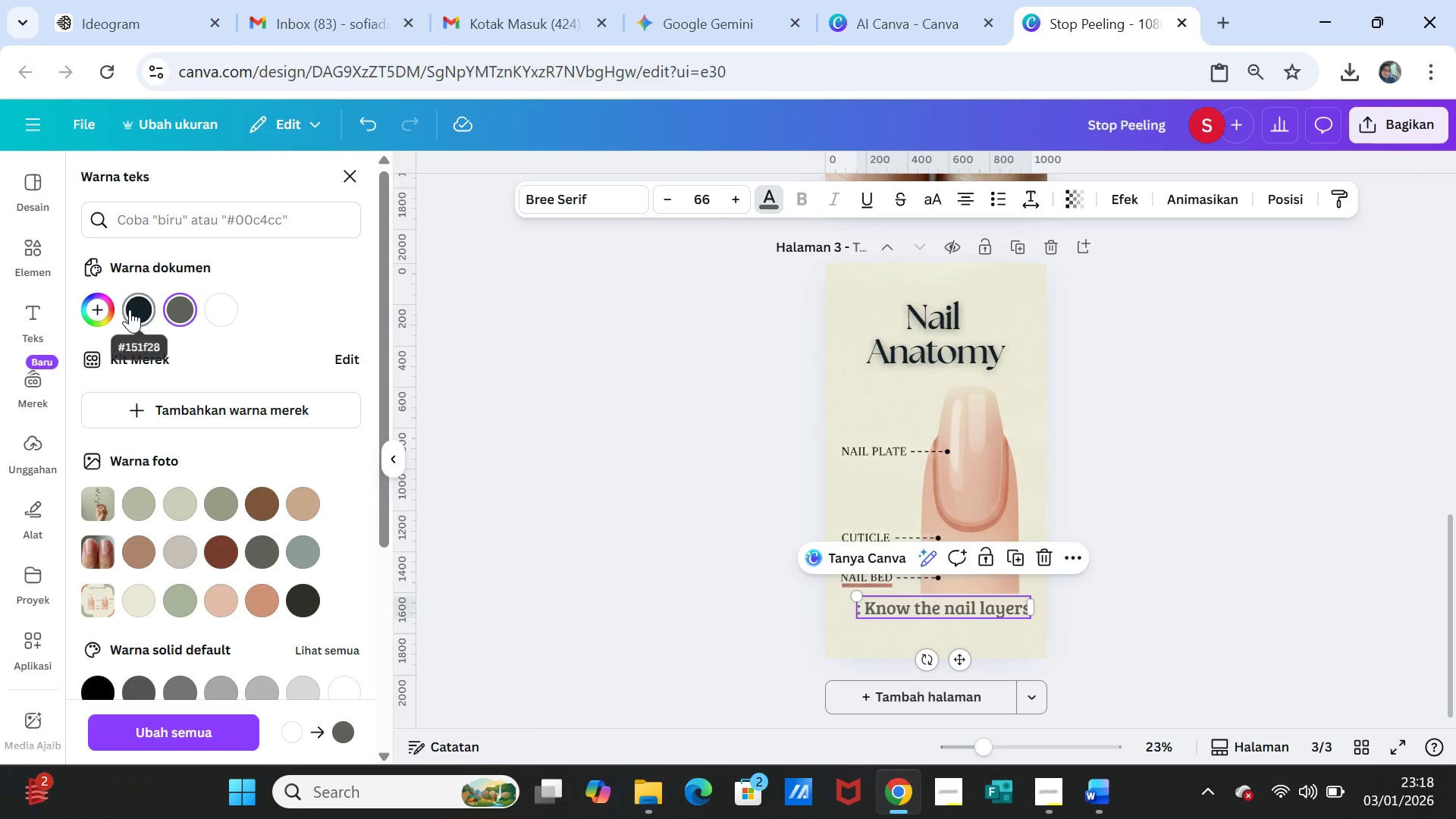 
left_click([133, 312])
 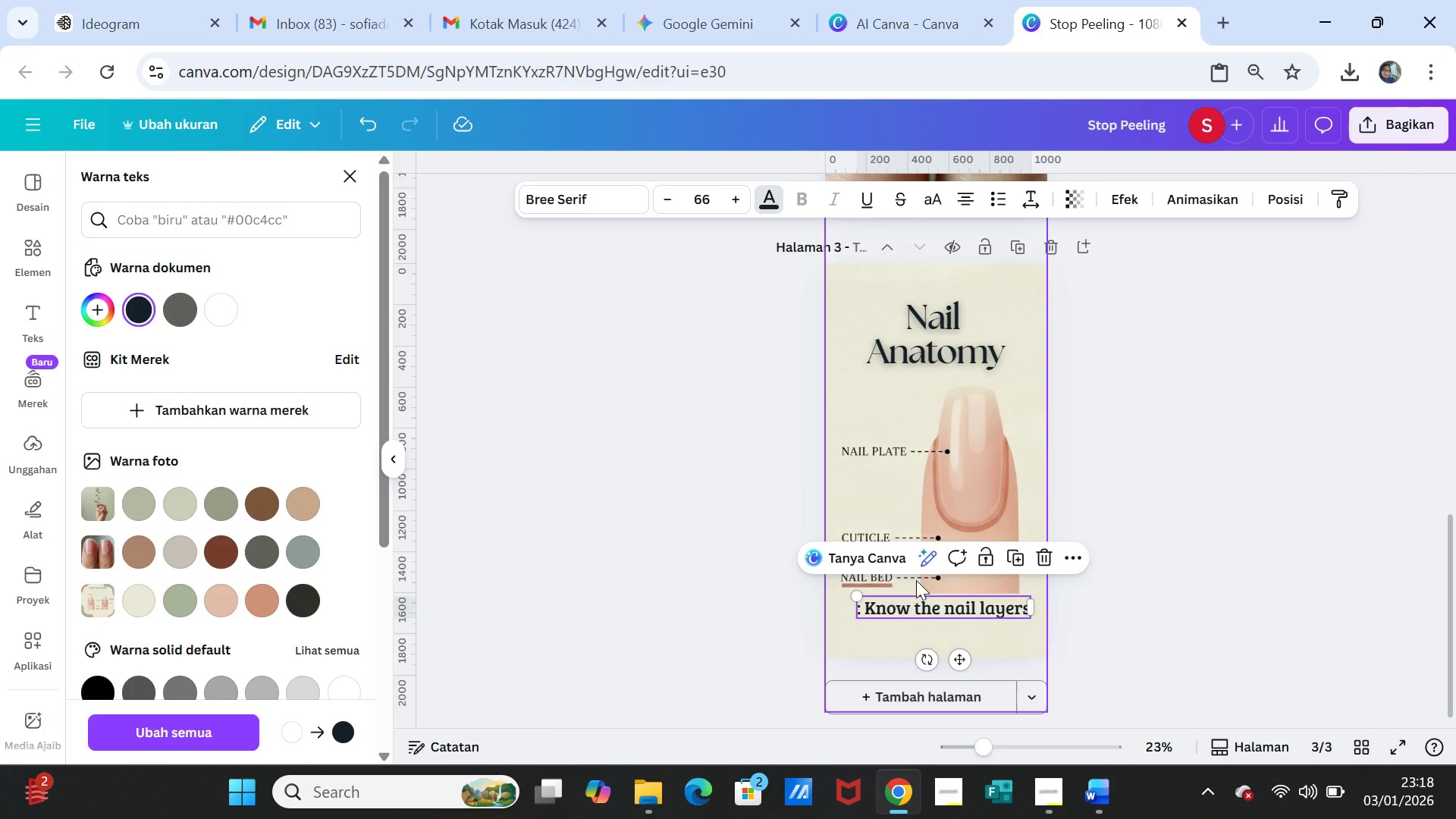 
left_click([869, 604])
 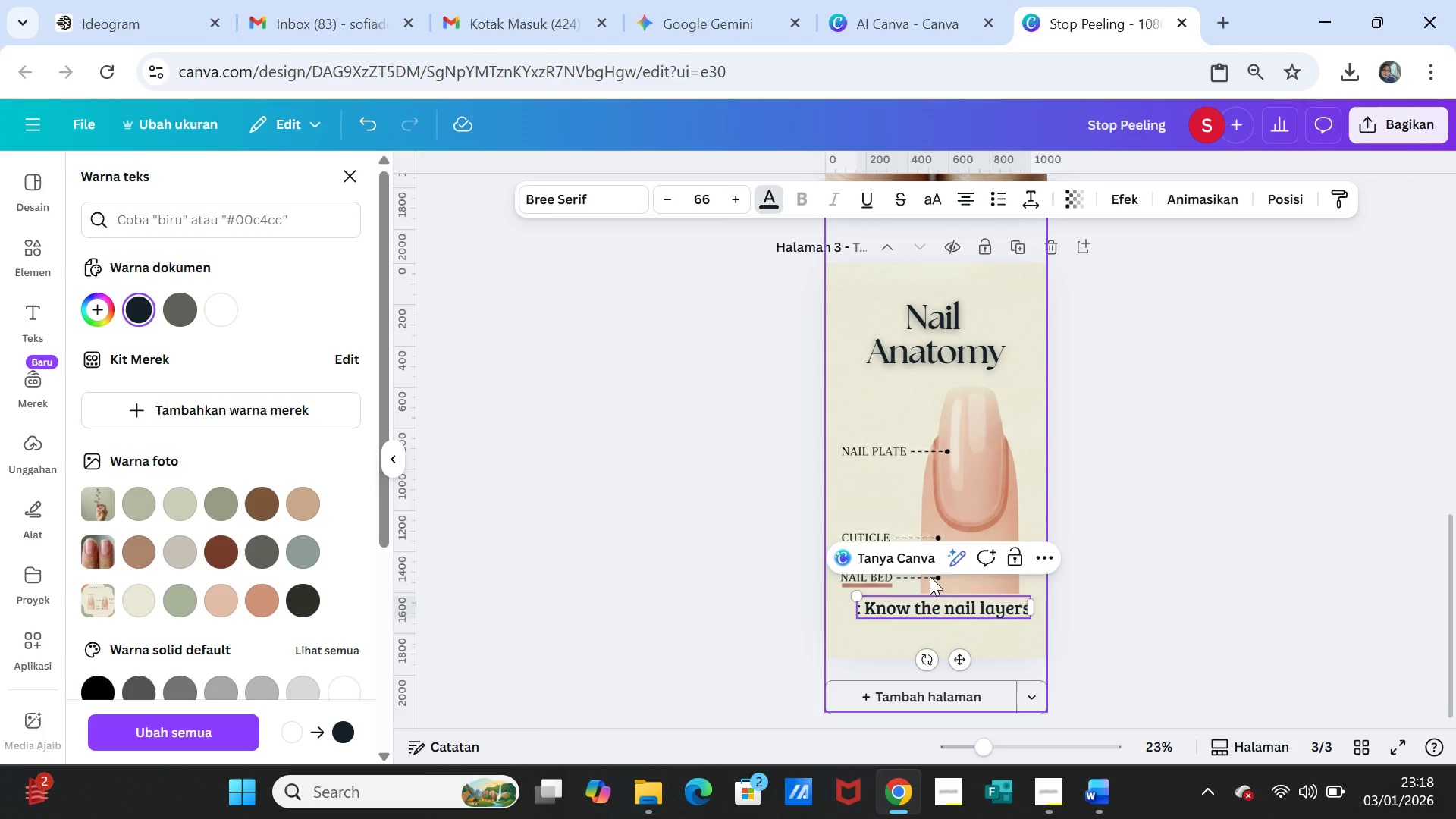 
key(Backspace)
 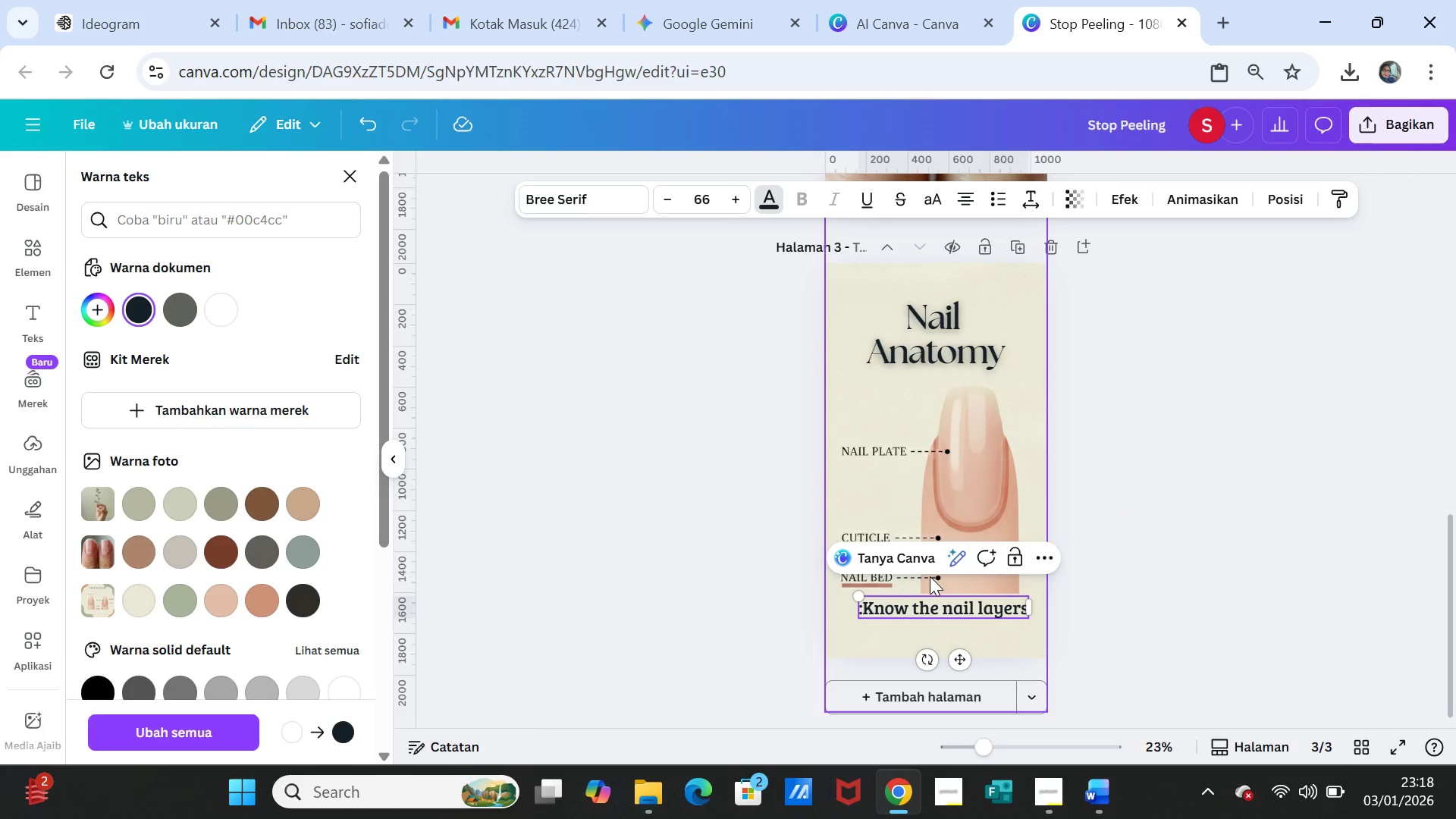 
key(Backspace)
 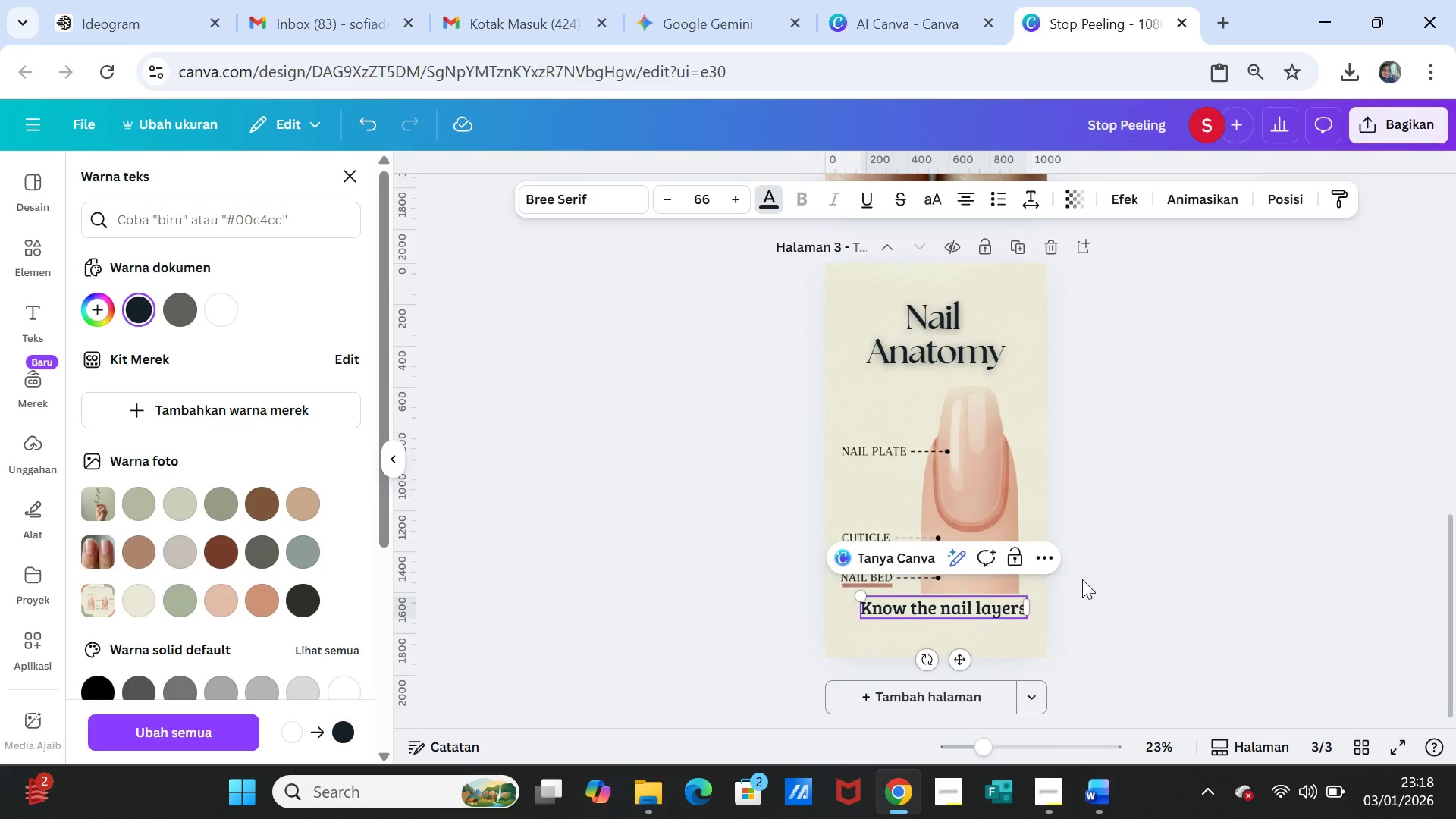 
left_click([1150, 579])
 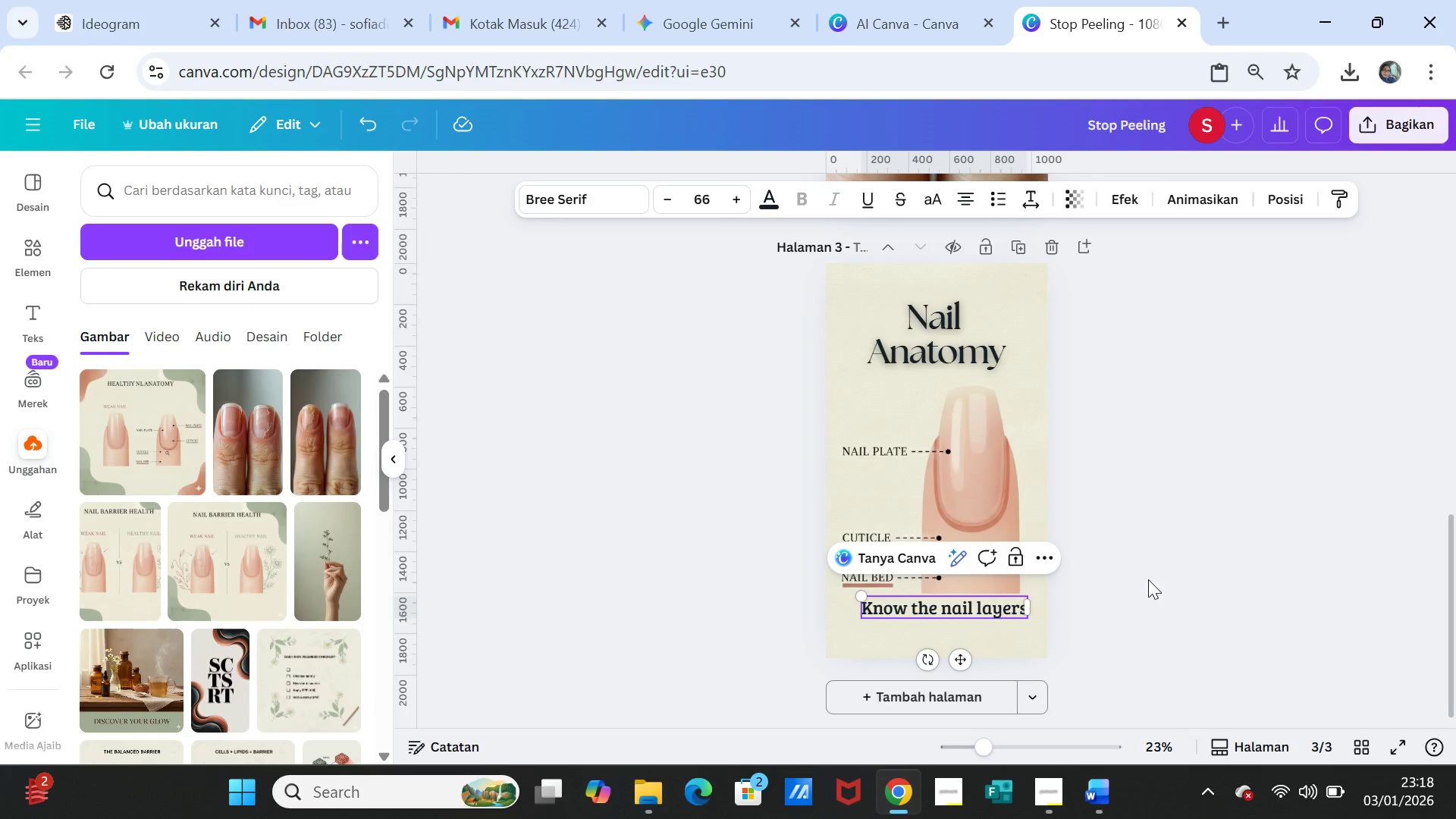 
left_click([1155, 579])
 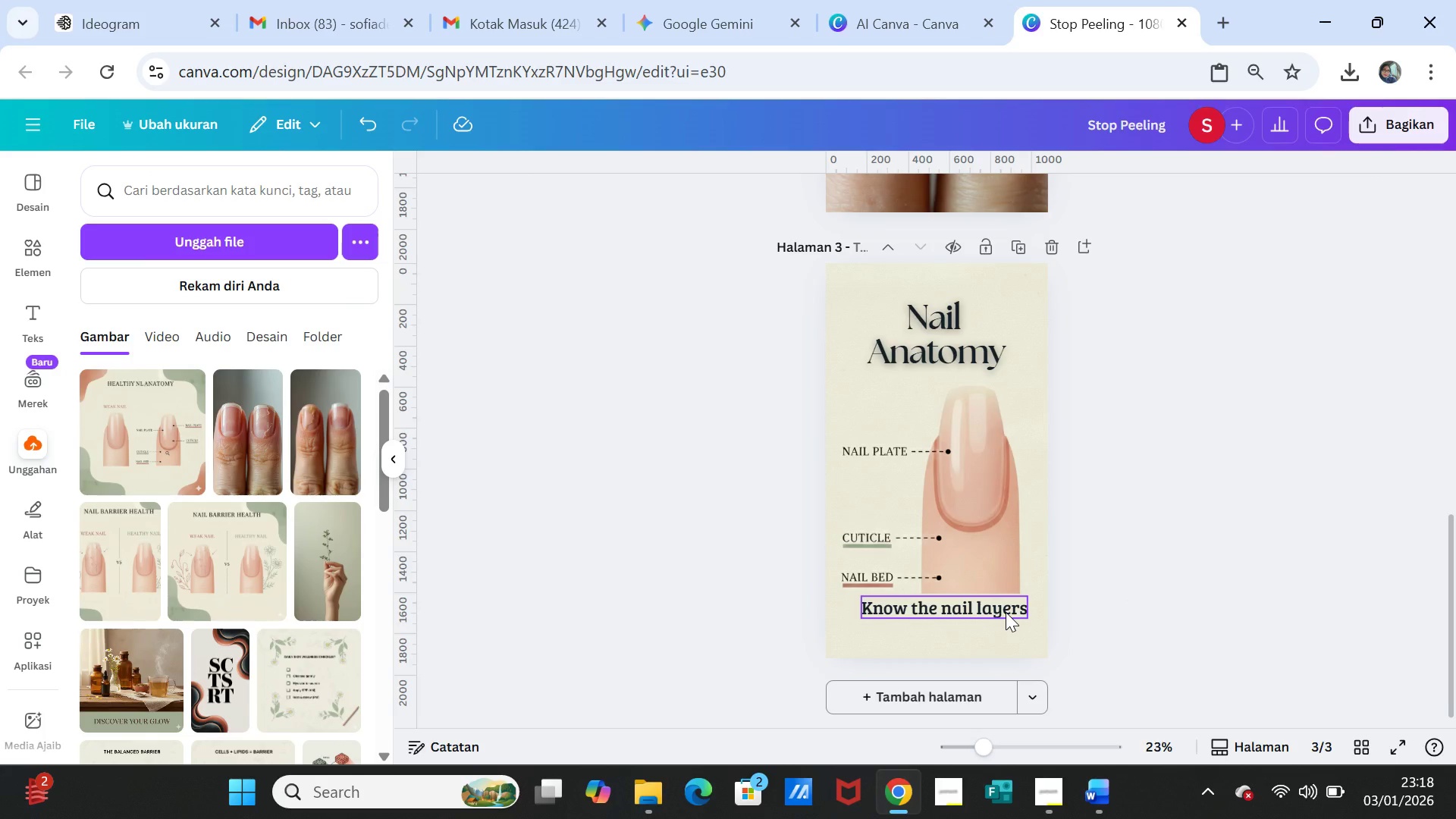 
left_click_drag(start_coordinate=[1006, 612], to_coordinate=[999, 622])
 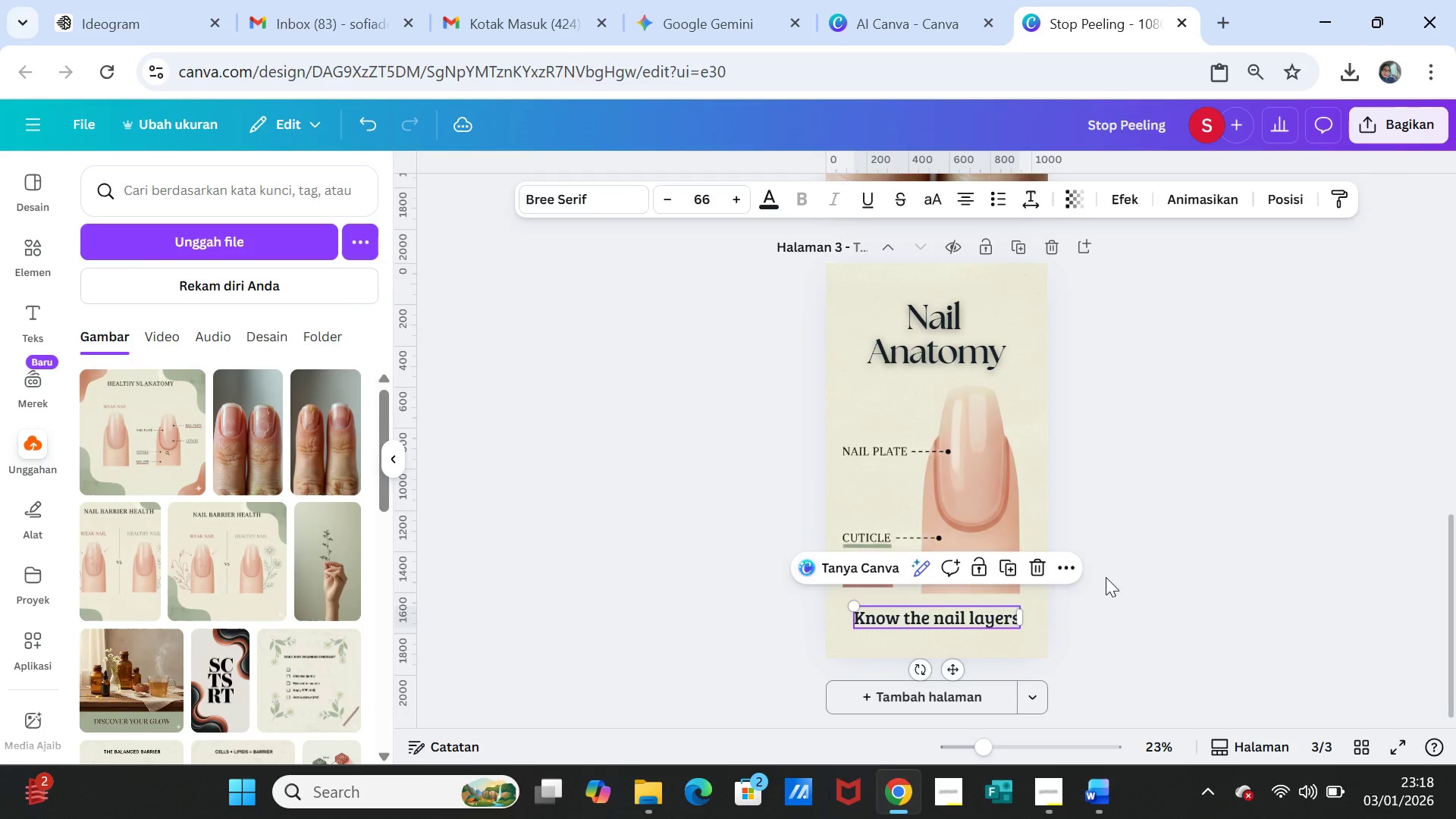 
left_click([1106, 577])
 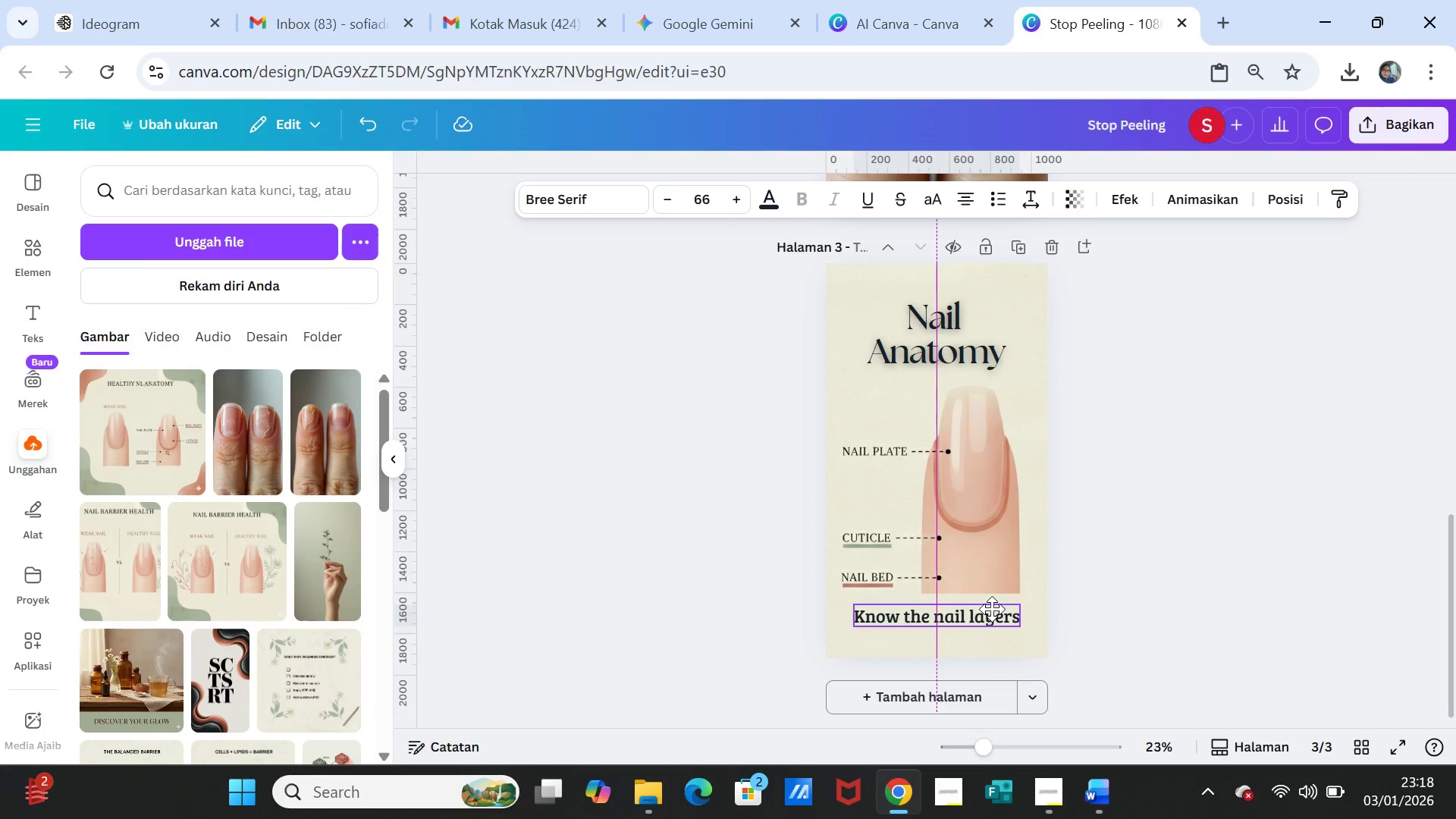 
left_click([1135, 557])
 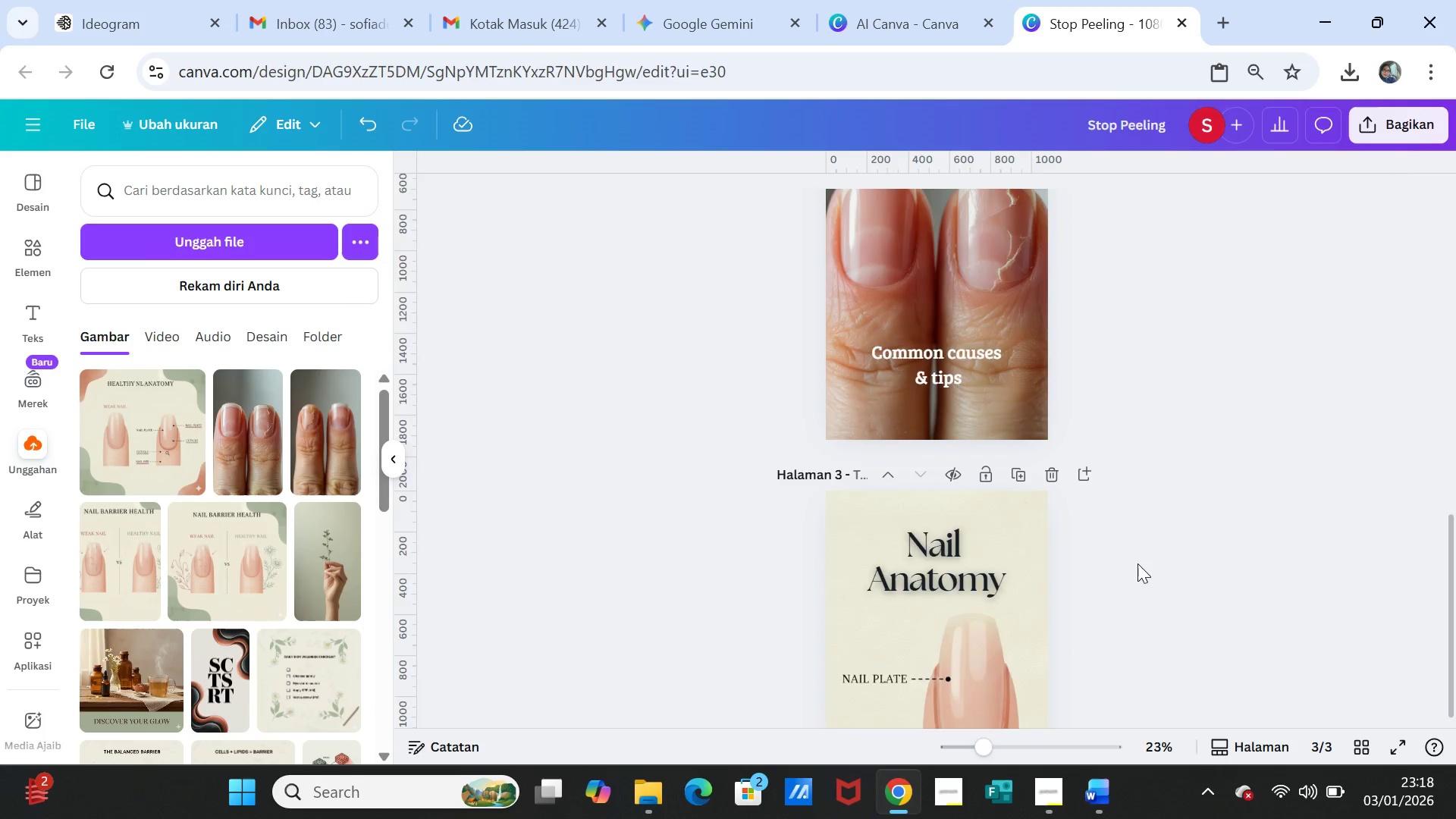 
scroll: coordinate [1050, 527], scroll_direction: up, amount: 7.0
 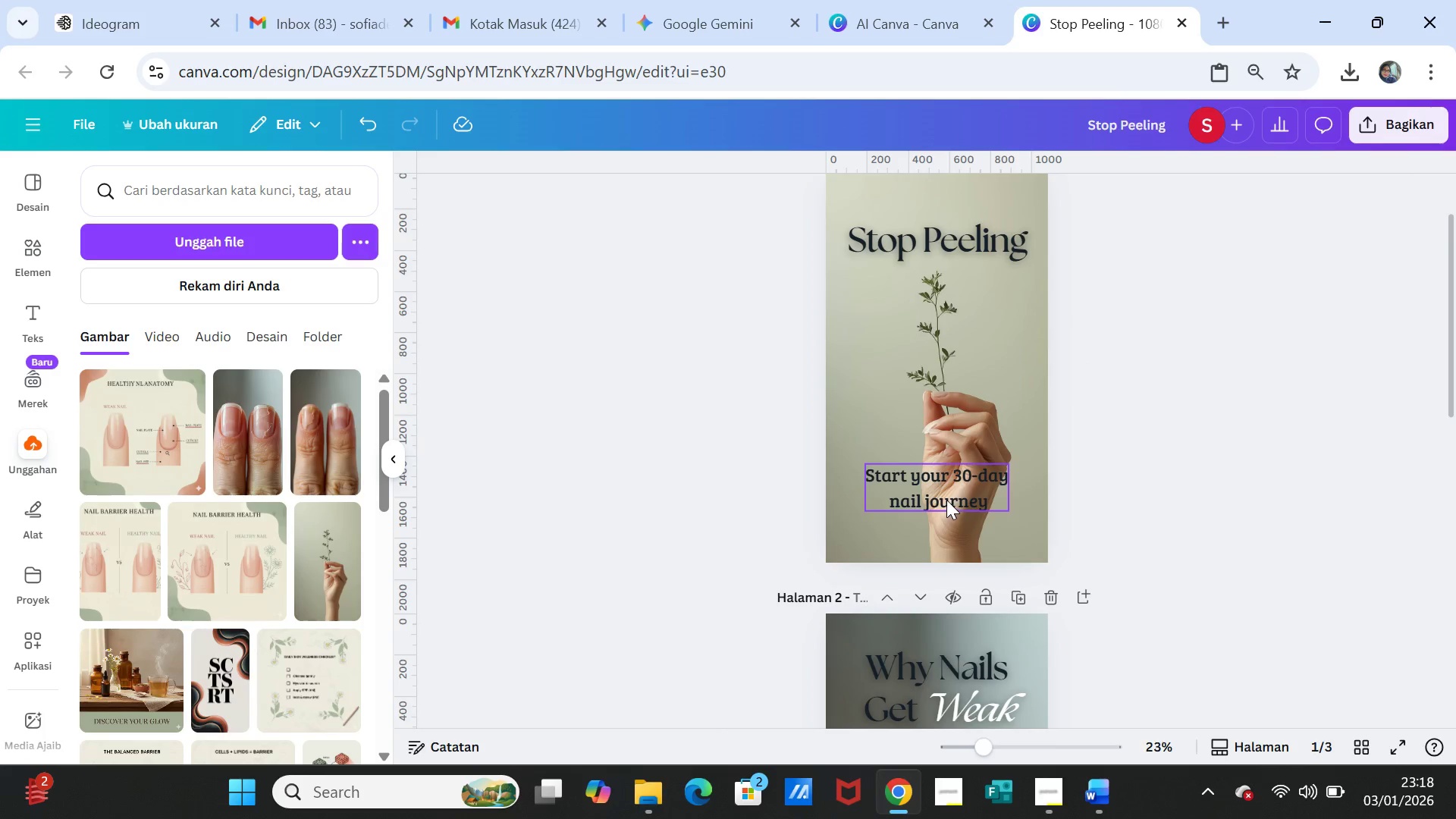 
left_click([946, 500])
 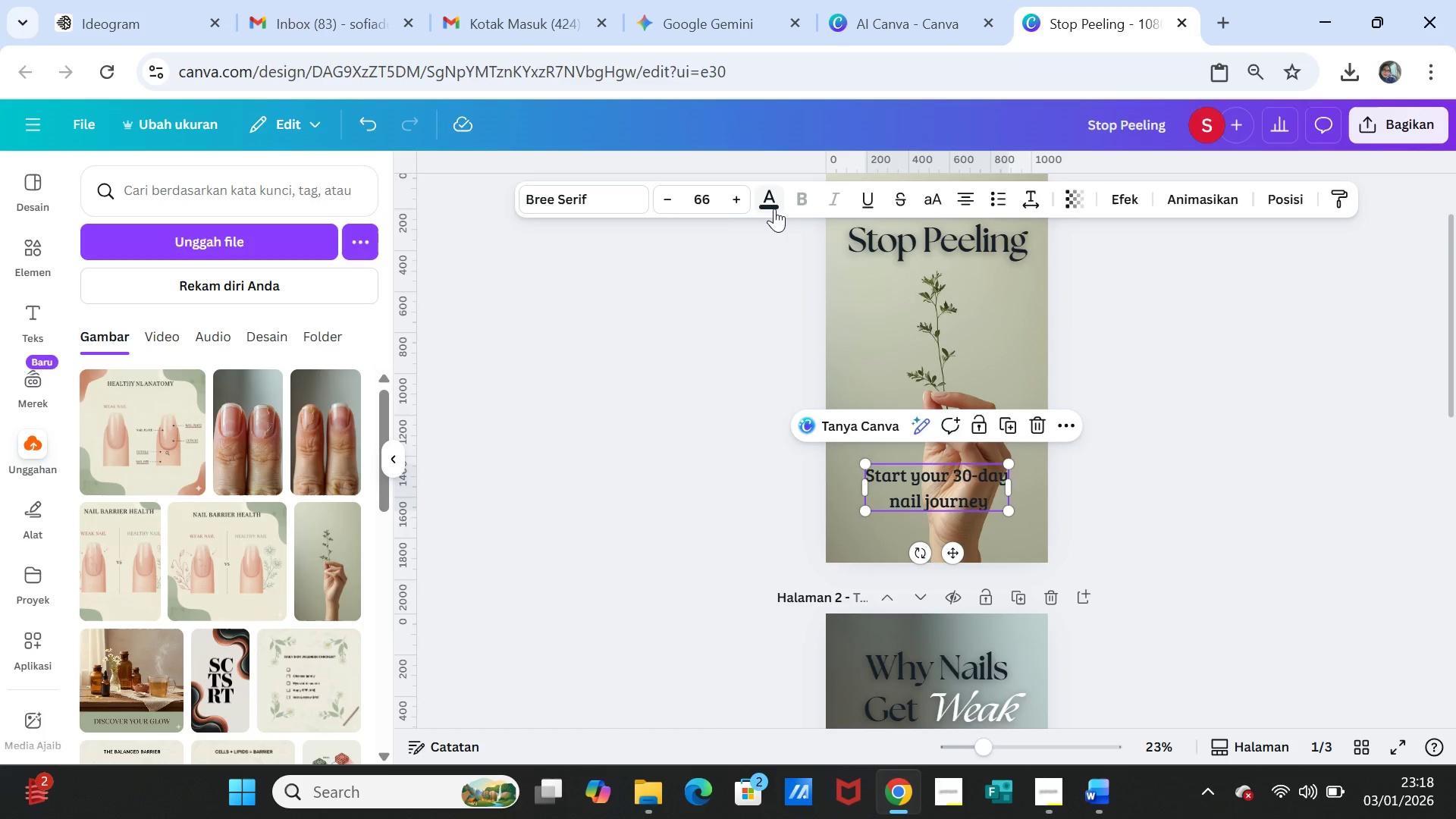 
left_click([773, 203])
 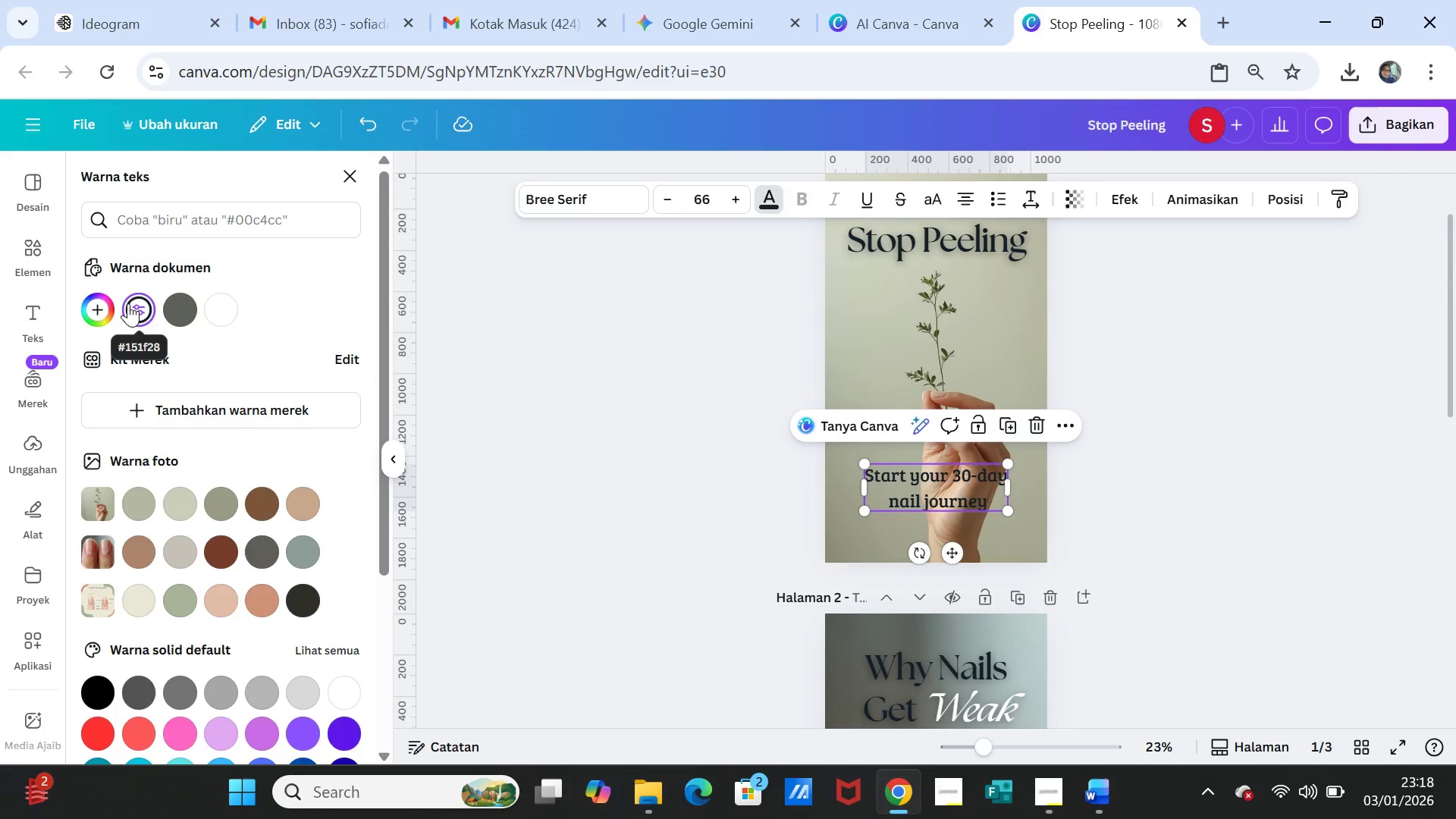 
wait(5.16)
 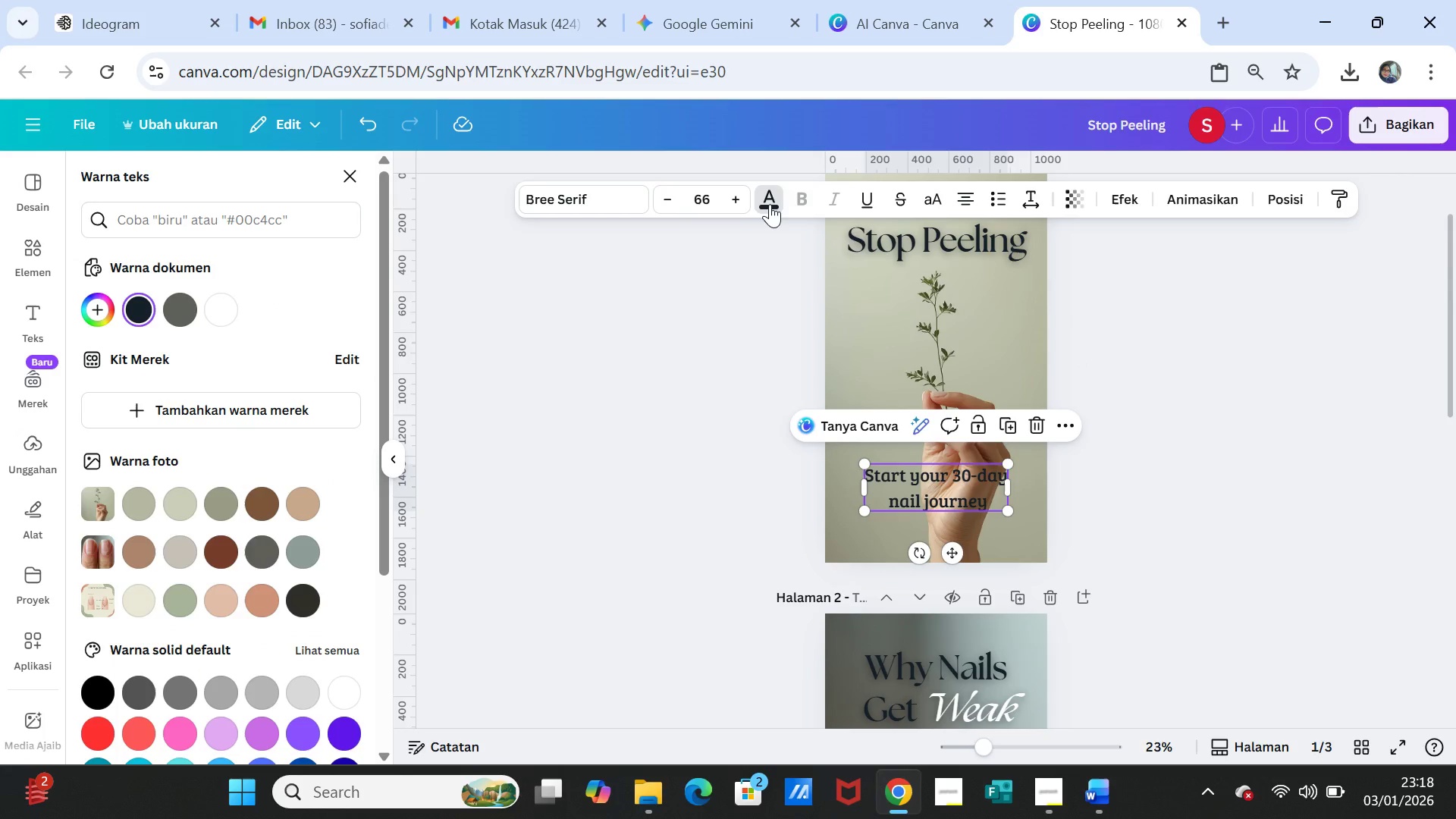 
left_click([1129, 466])
 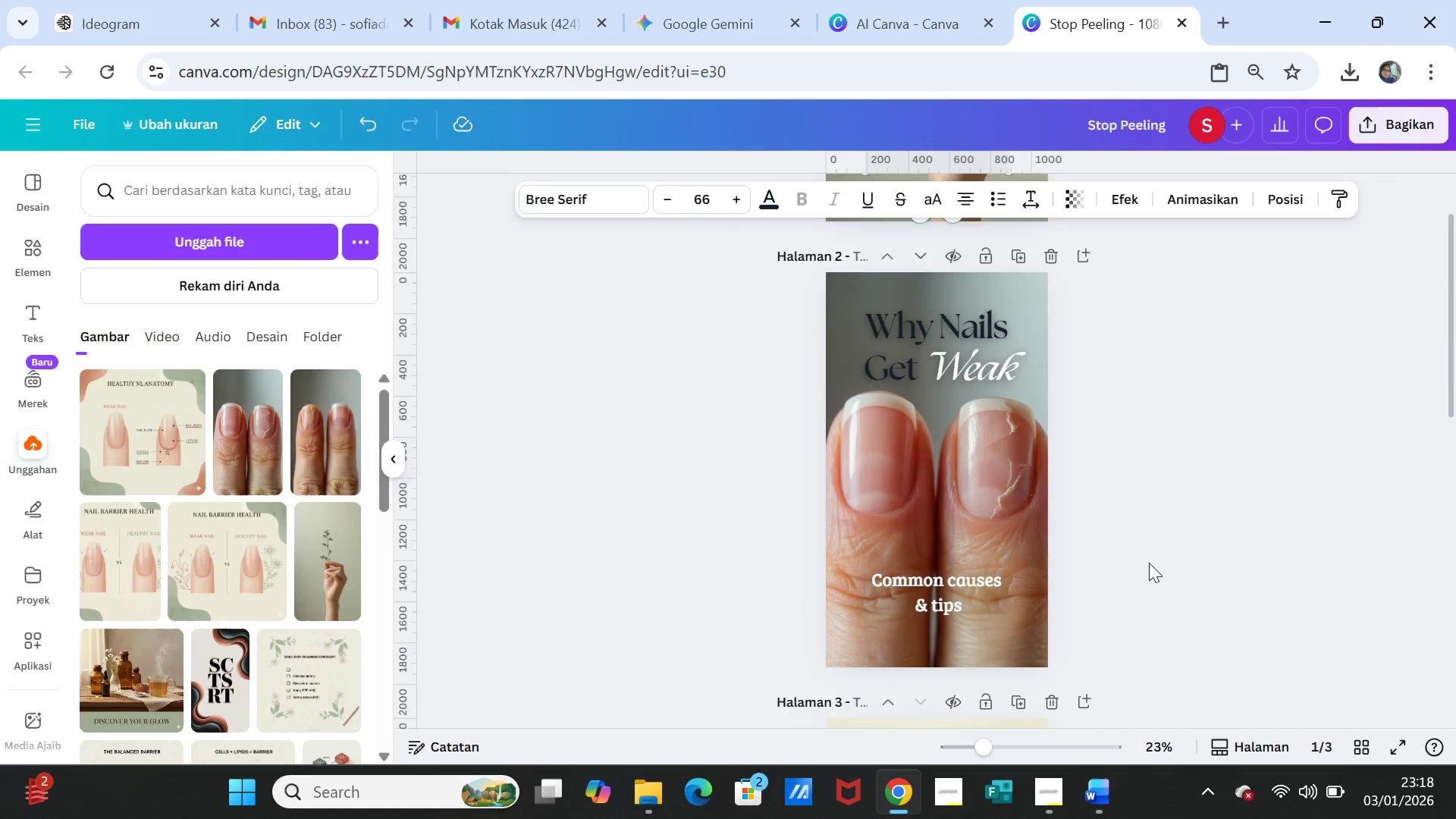 
scroll: coordinate [1150, 566], scroll_direction: down, amount: 8.0
 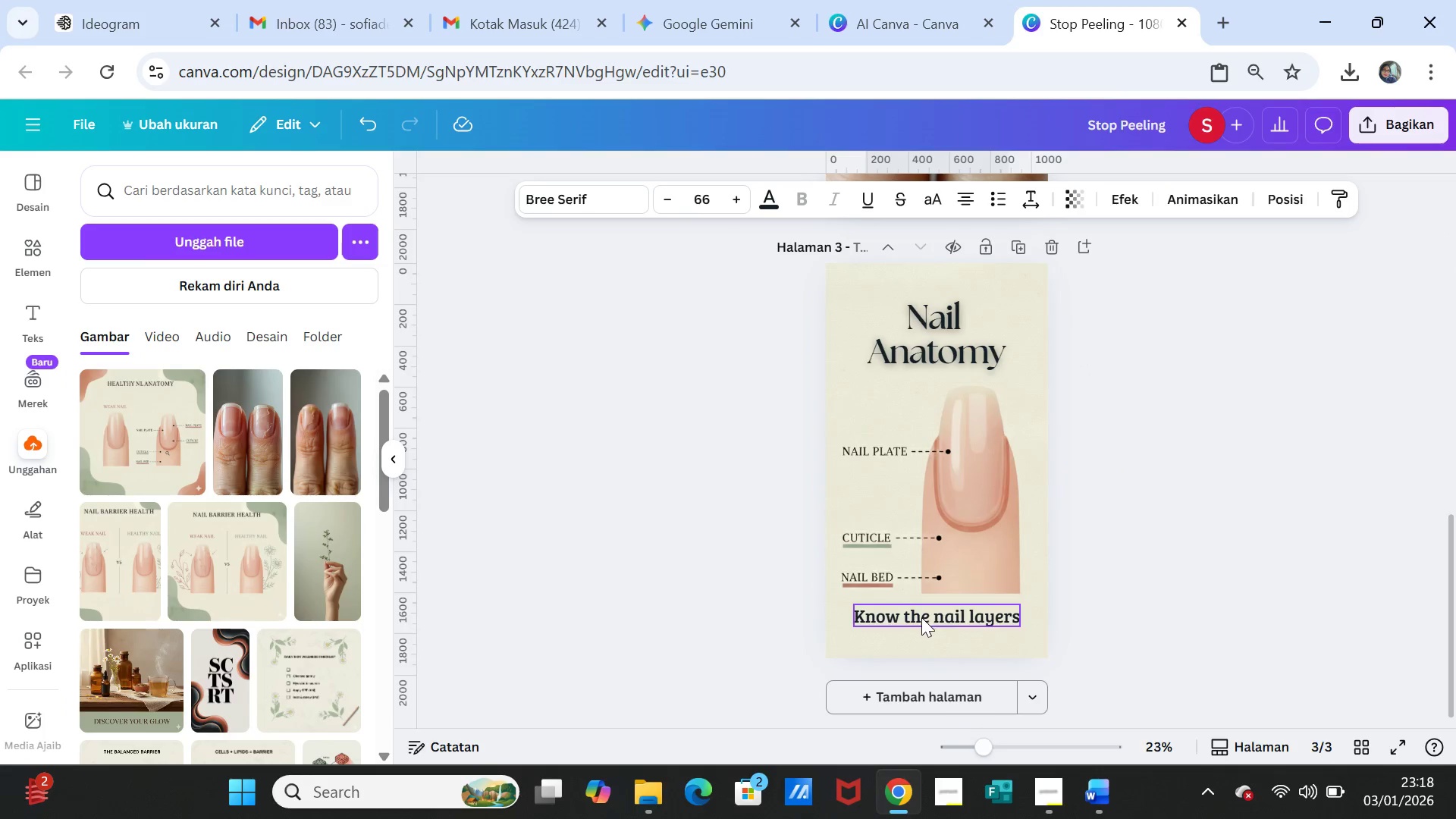 
left_click([921, 617])
 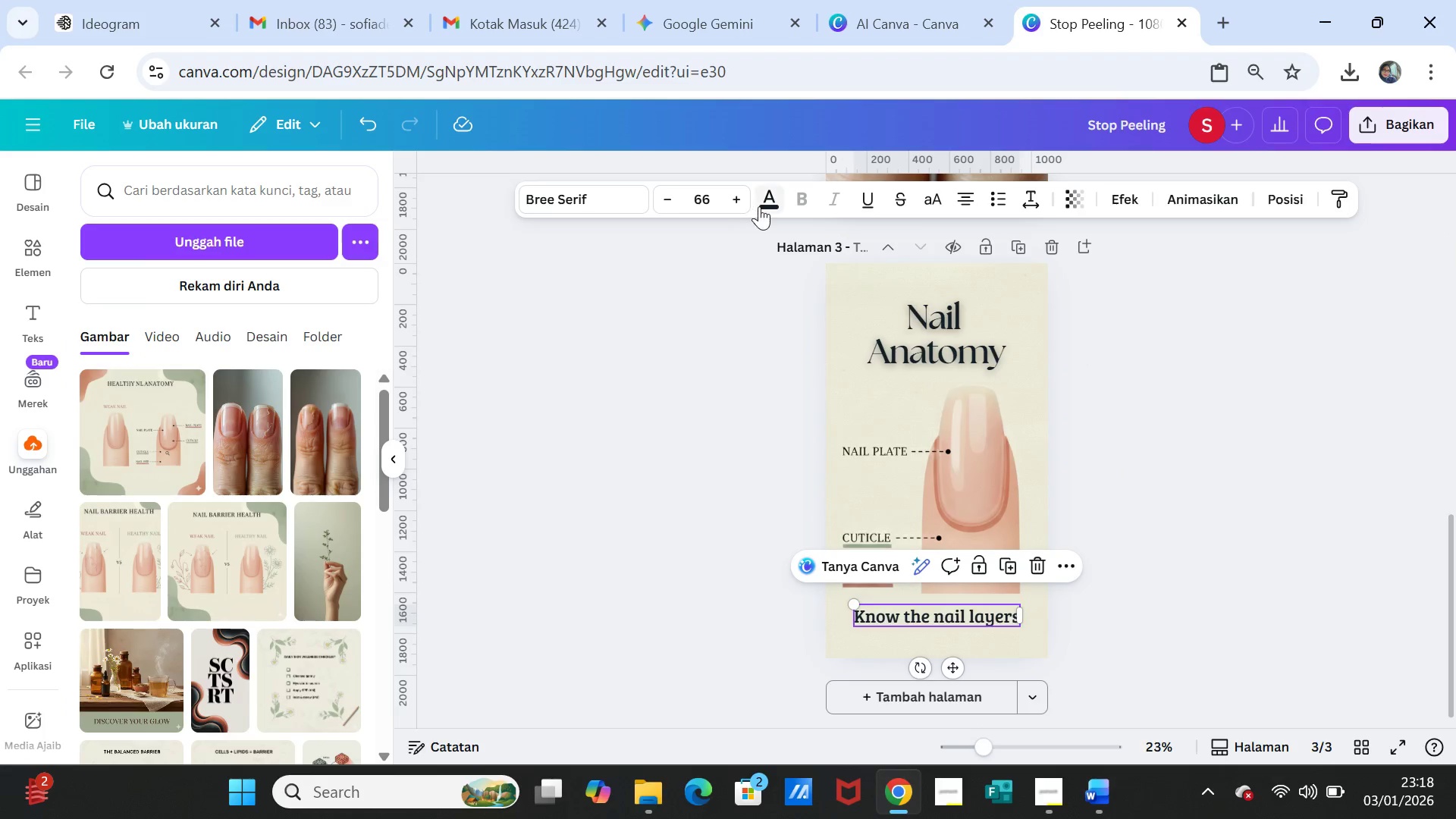 
left_click([759, 206])
 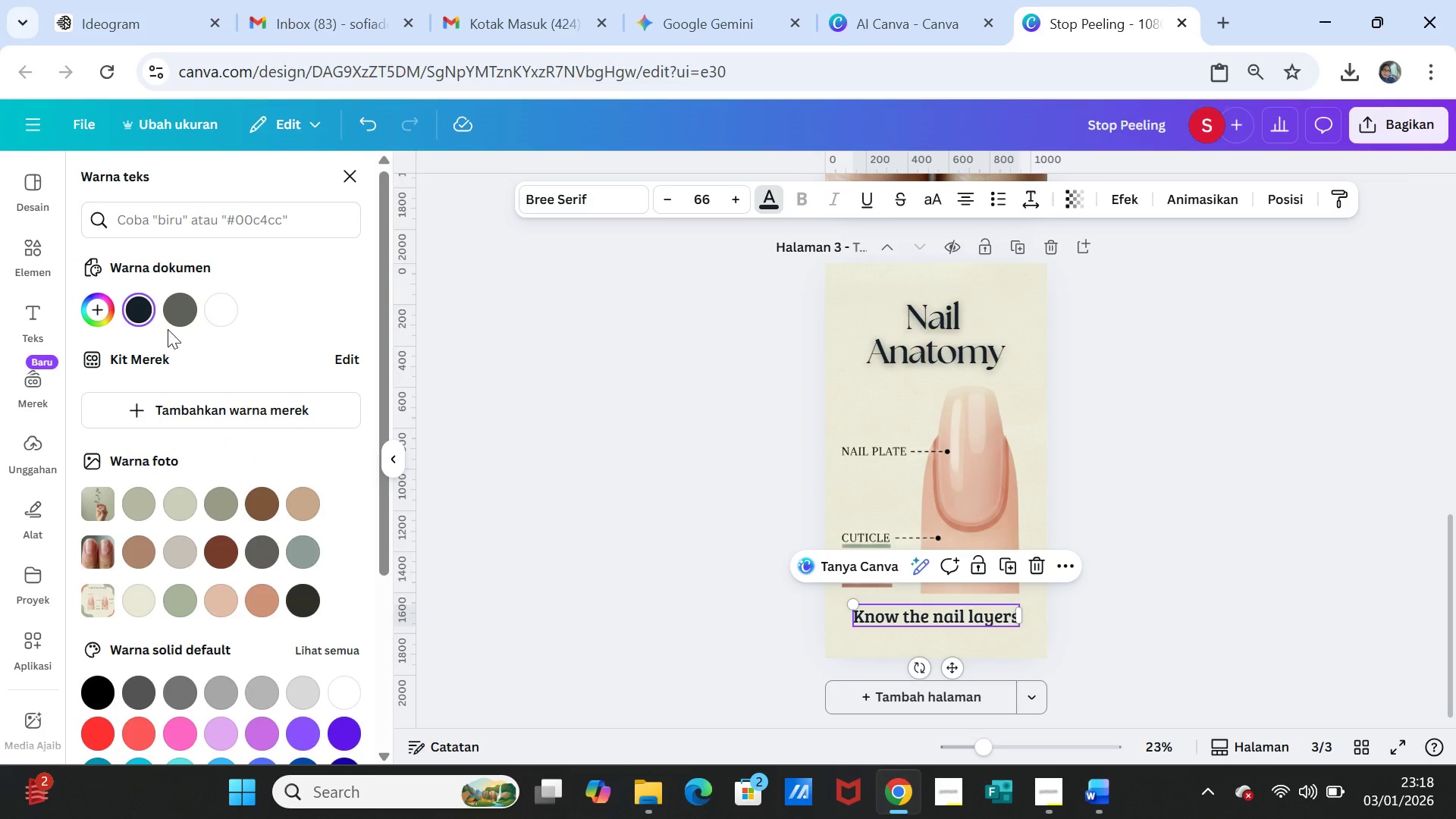 
mouse_move([168, 314])
 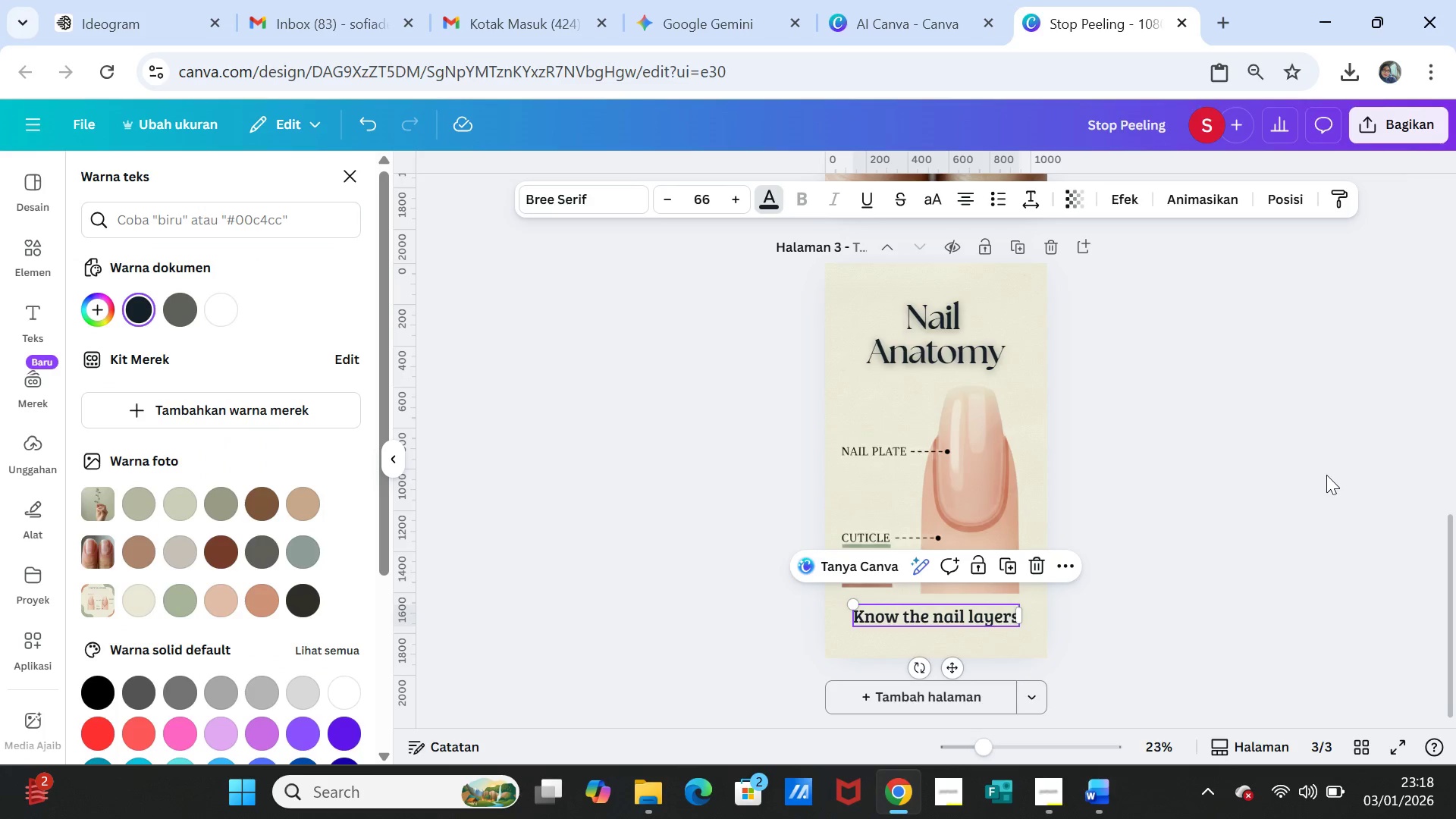 
left_click([1326, 475])
 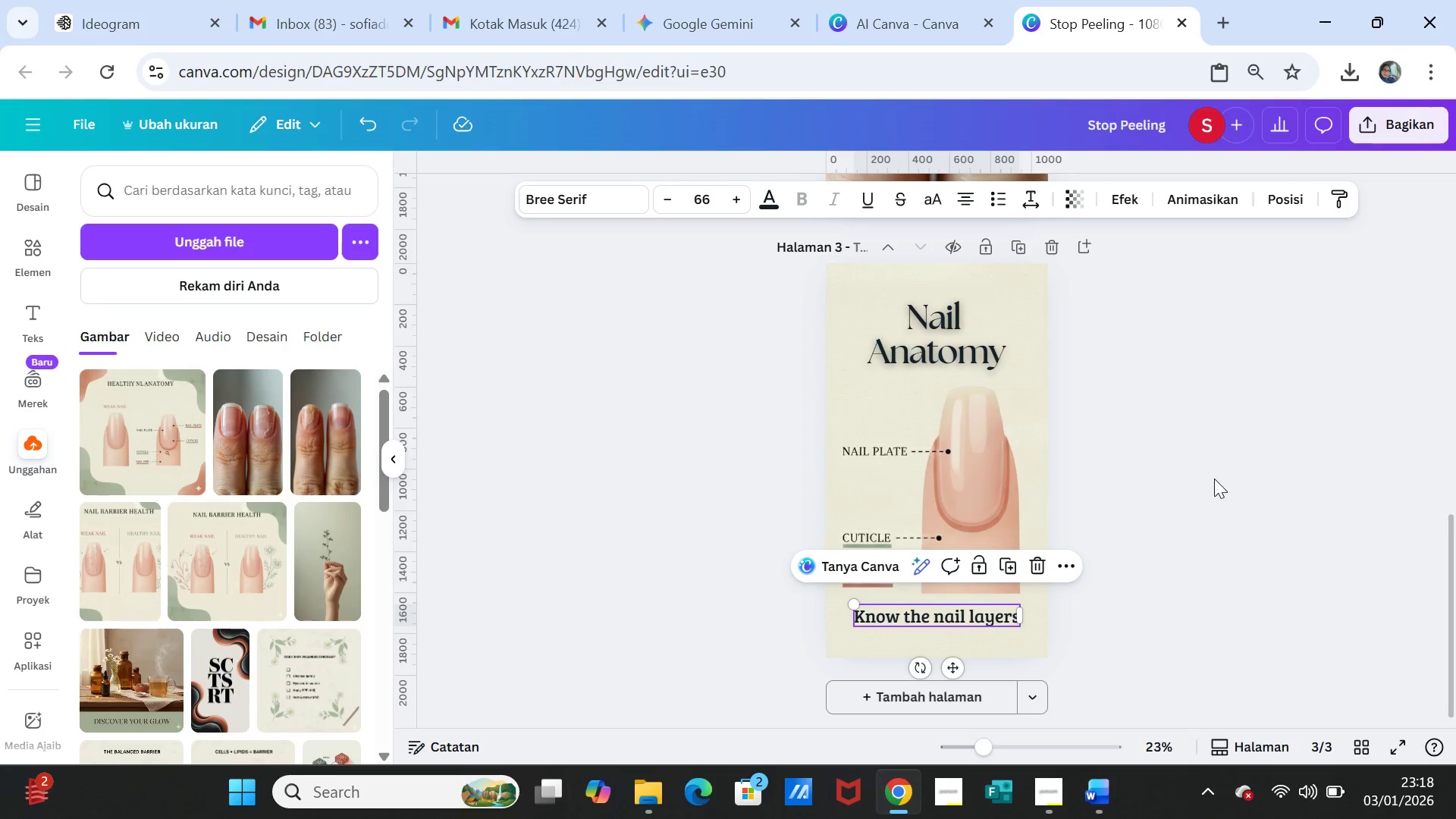 
left_click([1214, 479])
 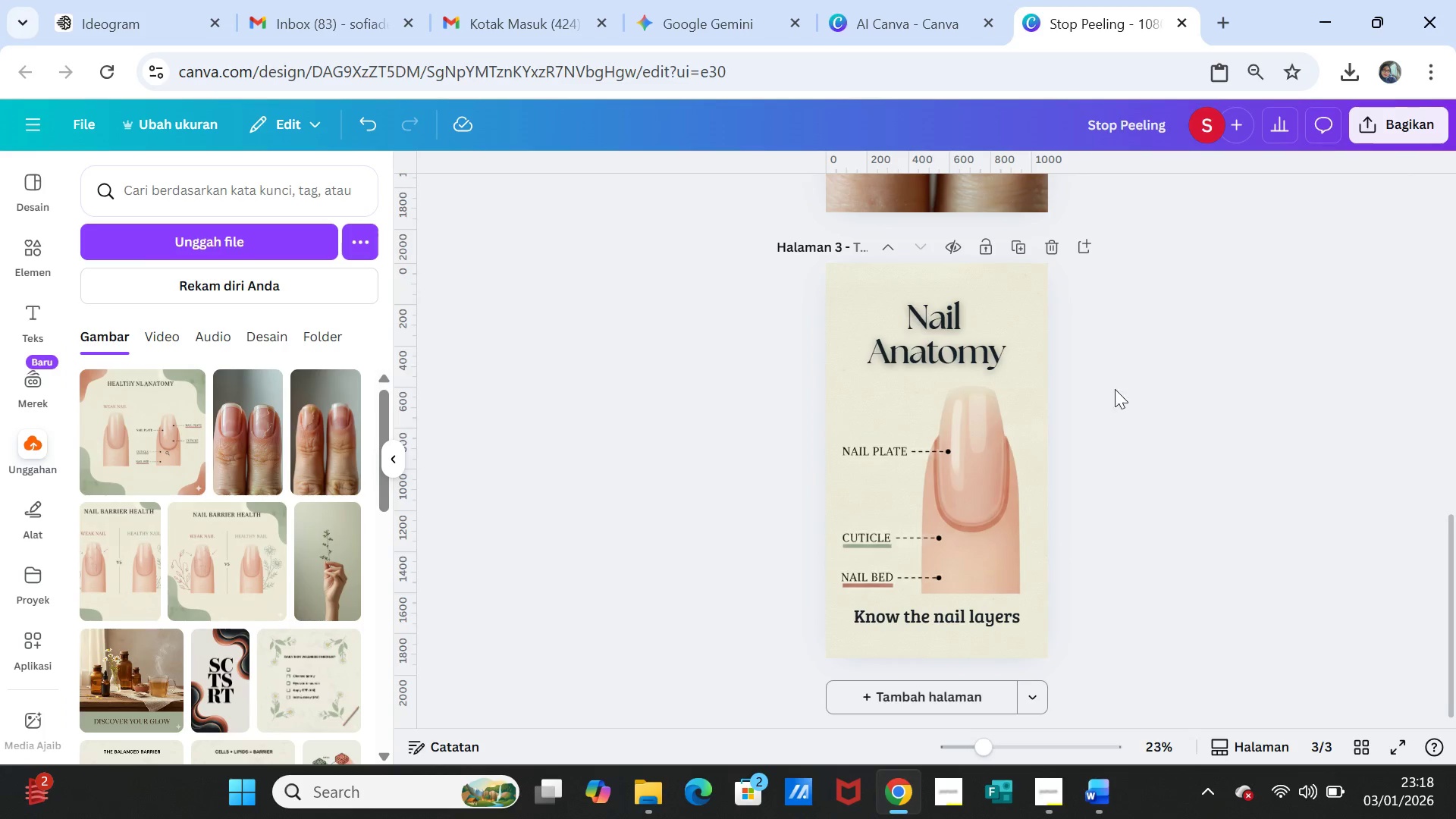 
wait(10.05)
 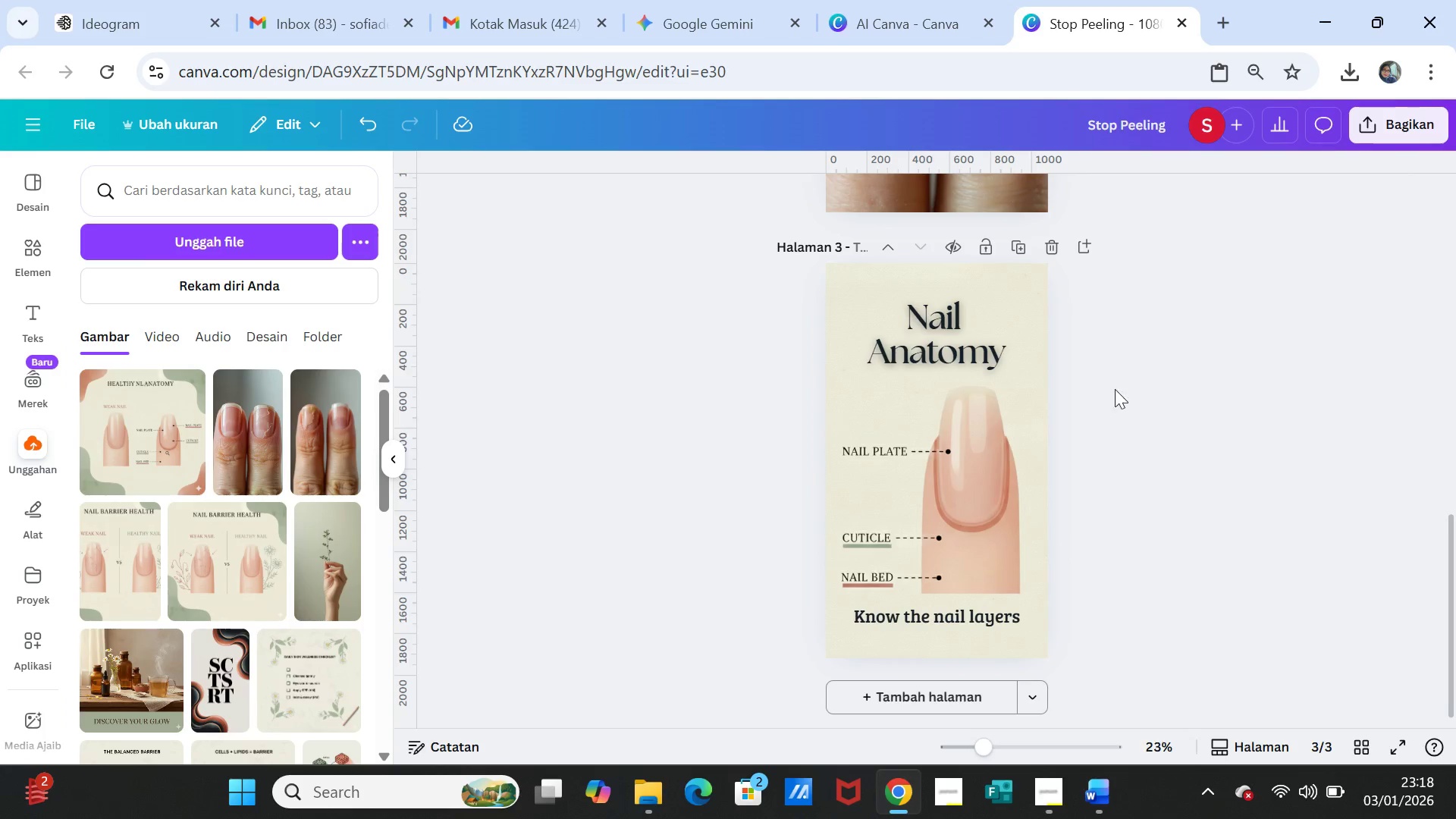 
scroll: coordinate [1119, 388], scroll_direction: up, amount: 1.0
 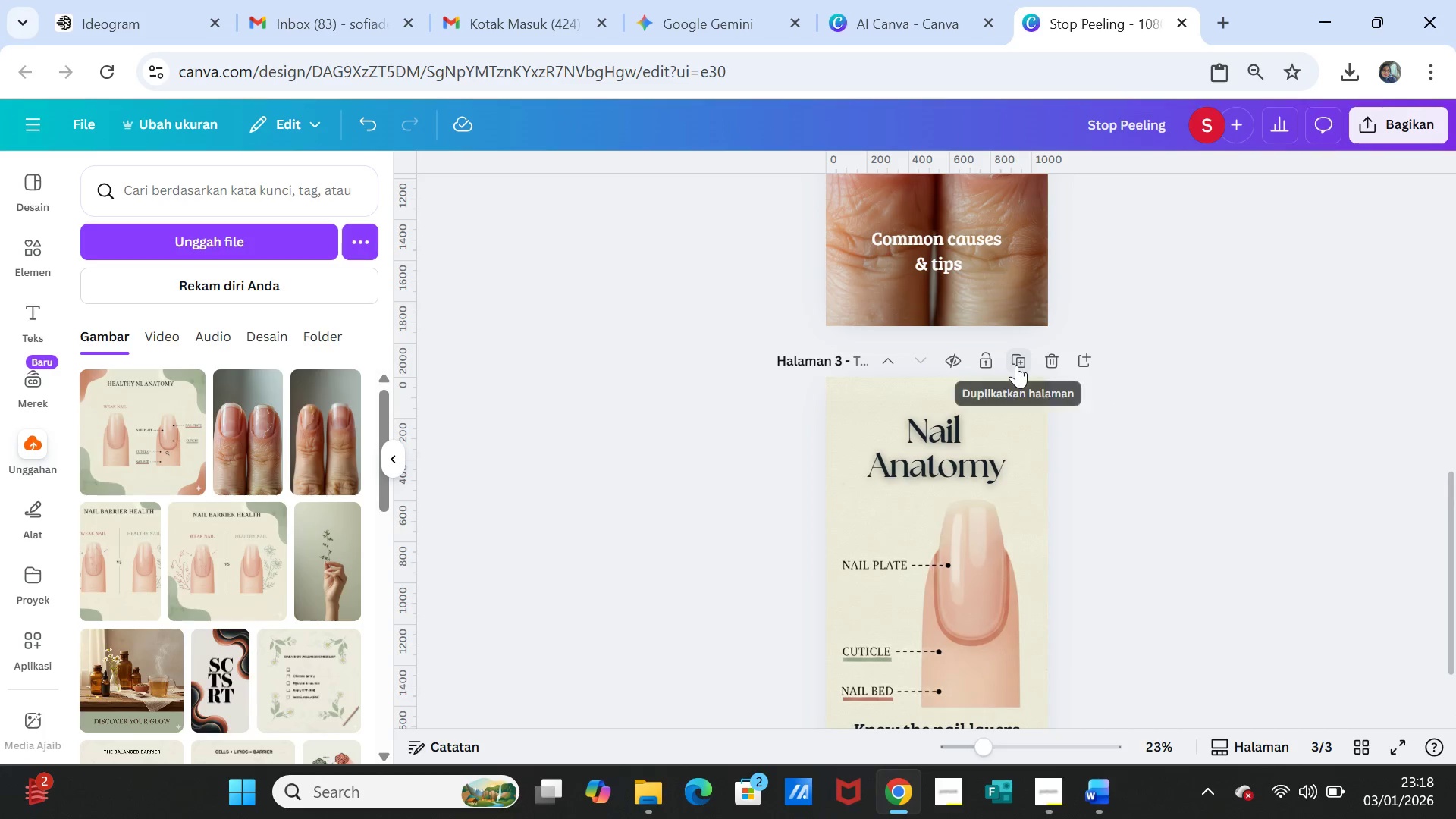 
left_click([1016, 365])
 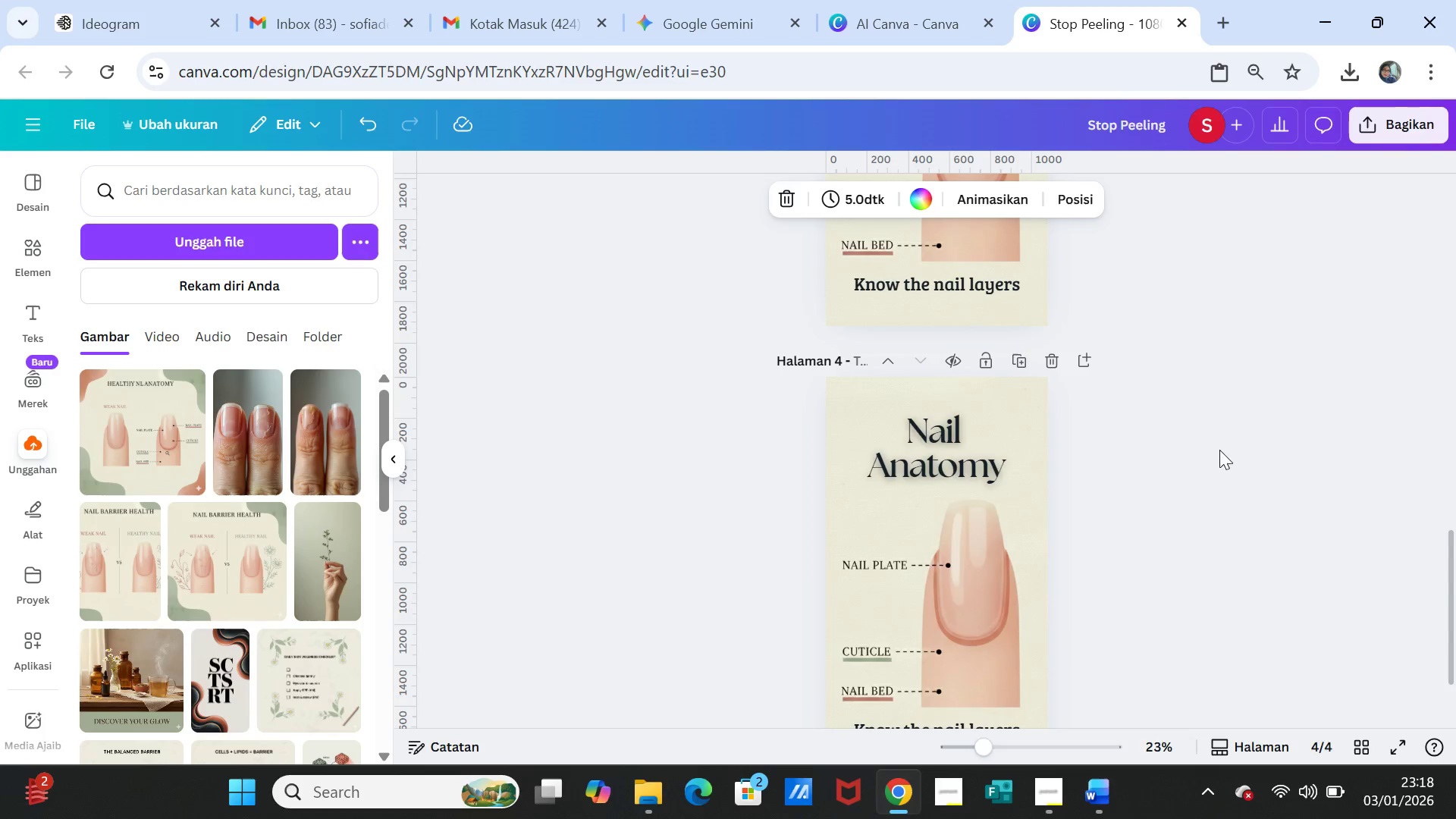 
scroll: coordinate [1185, 463], scroll_direction: up, amount: 3.0
 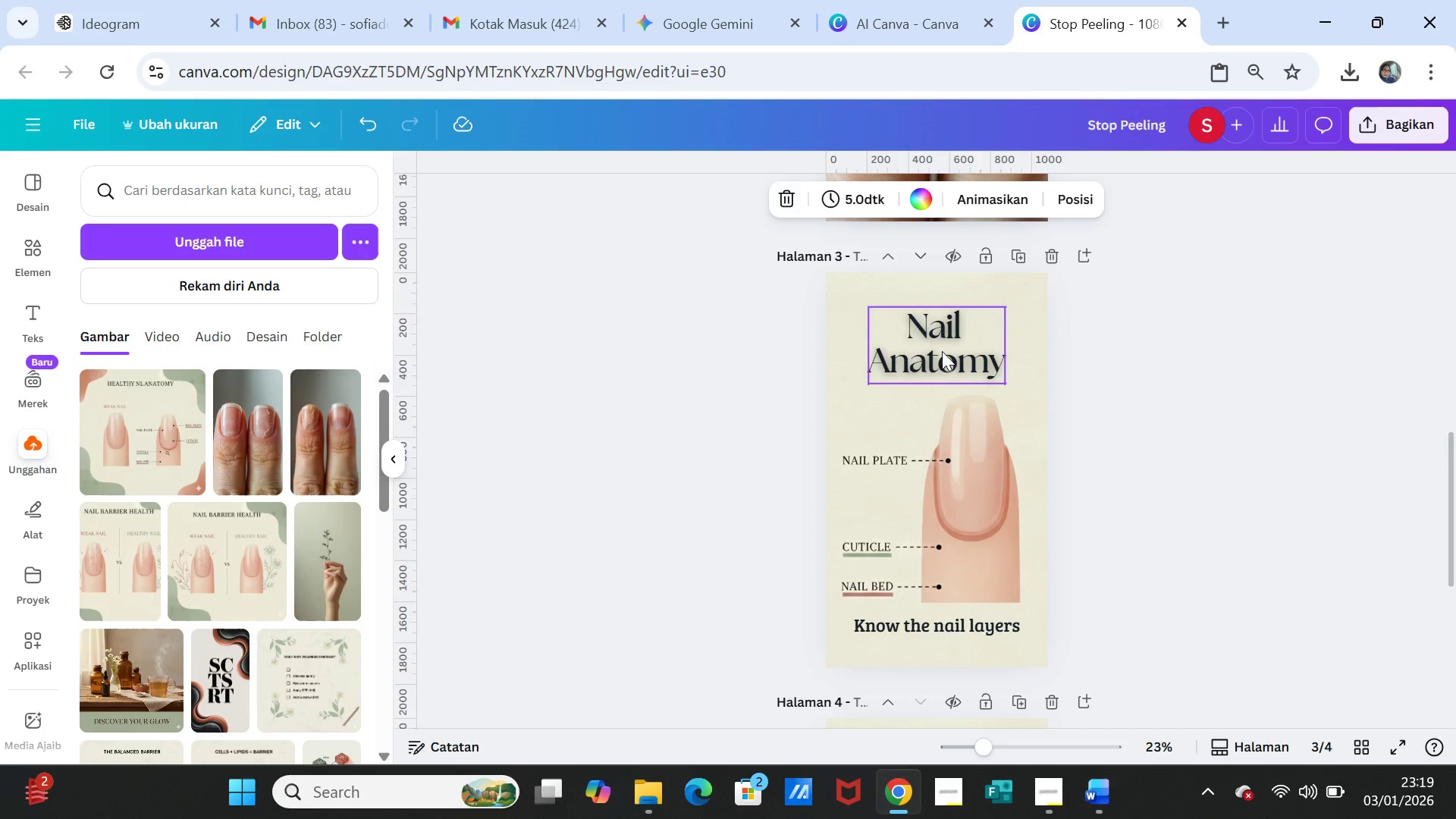 
left_click_drag(start_coordinate=[942, 351], to_coordinate=[943, 347])
 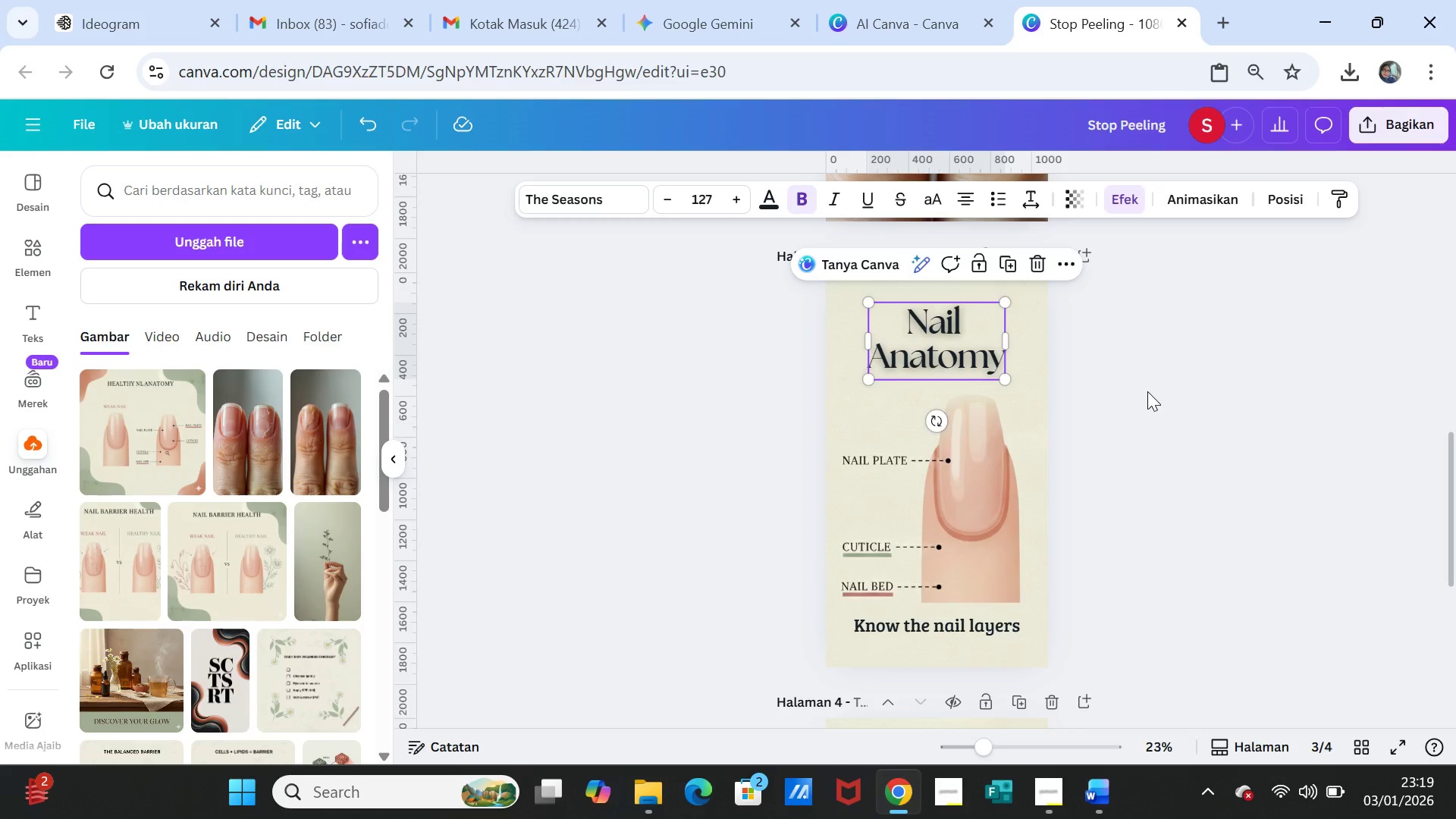 
left_click([1147, 391])
 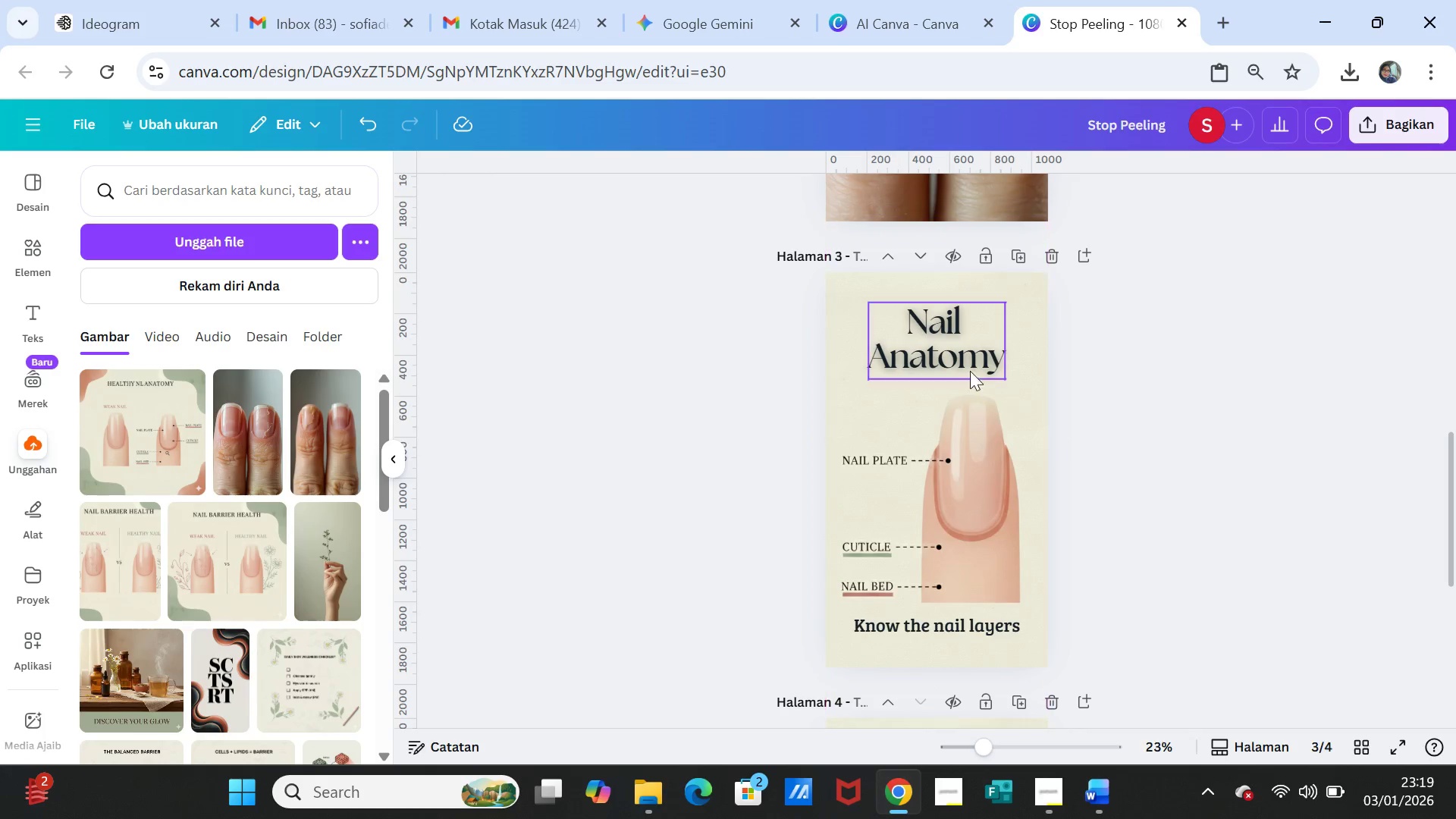 
left_click_drag(start_coordinate=[950, 348], to_coordinate=[950, 356])
 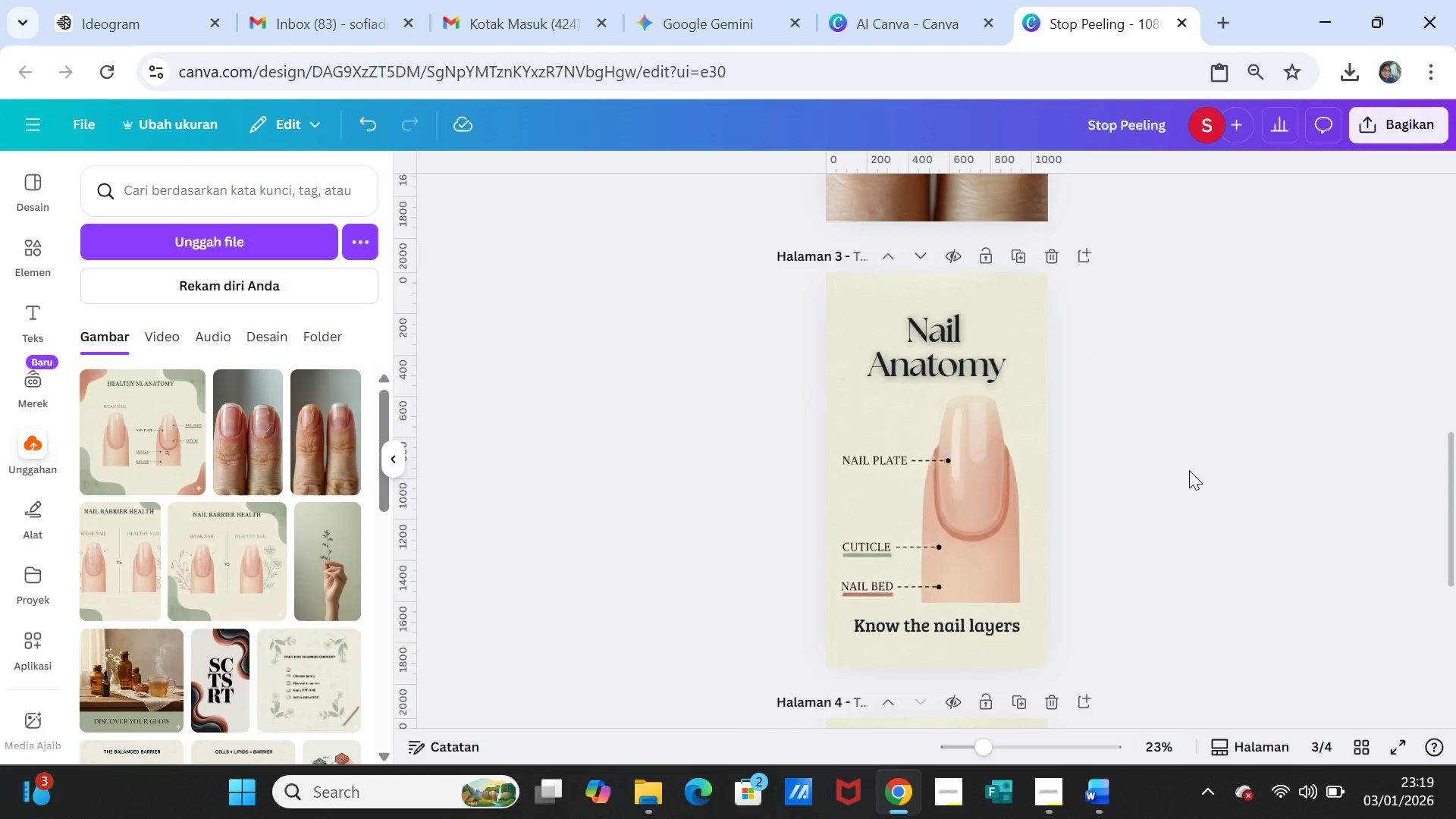 
scroll: coordinate [1175, 412], scroll_direction: up, amount: 5.0
 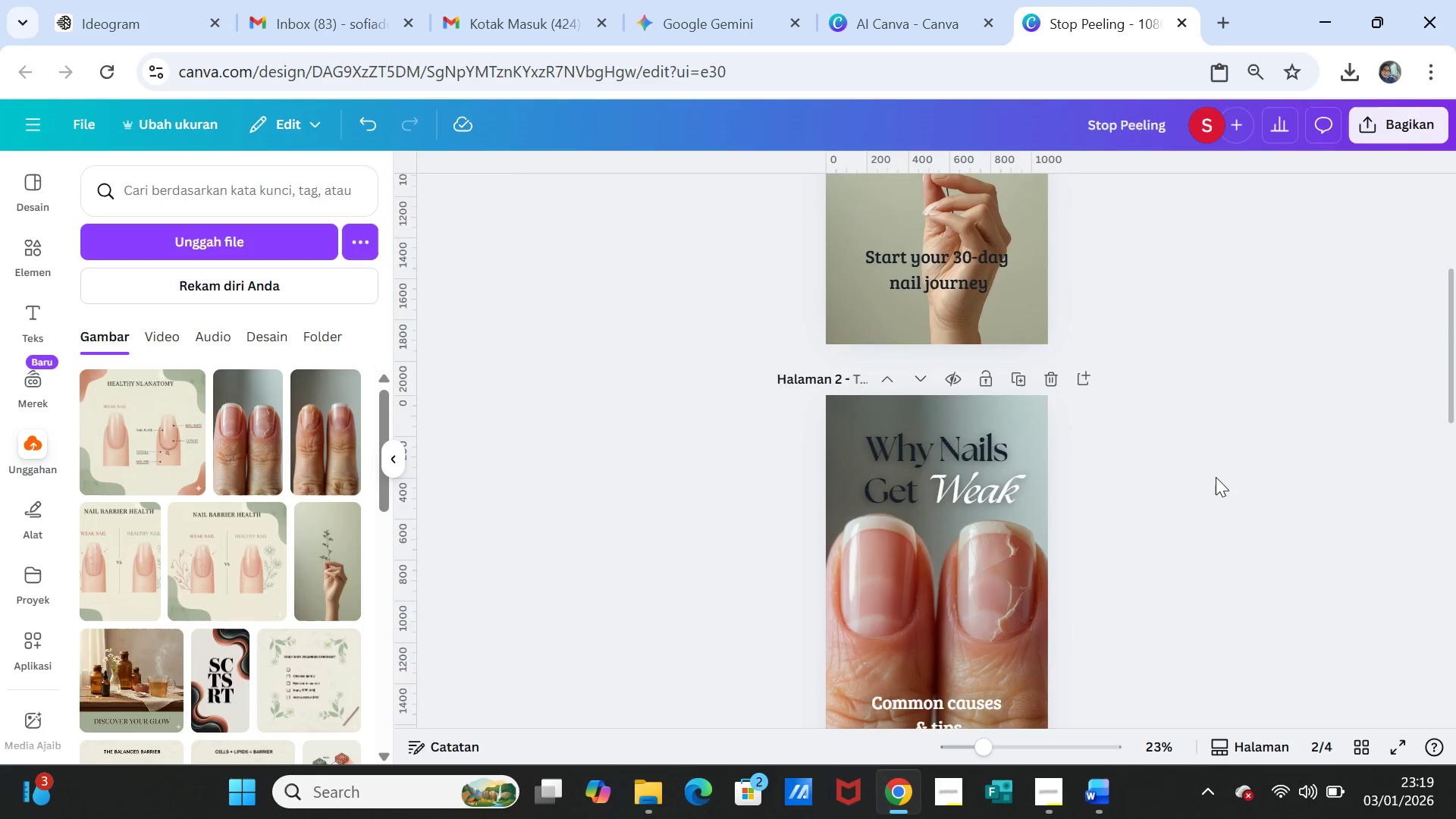 
scroll: coordinate [1227, 487], scroll_direction: down, amount: 9.0
 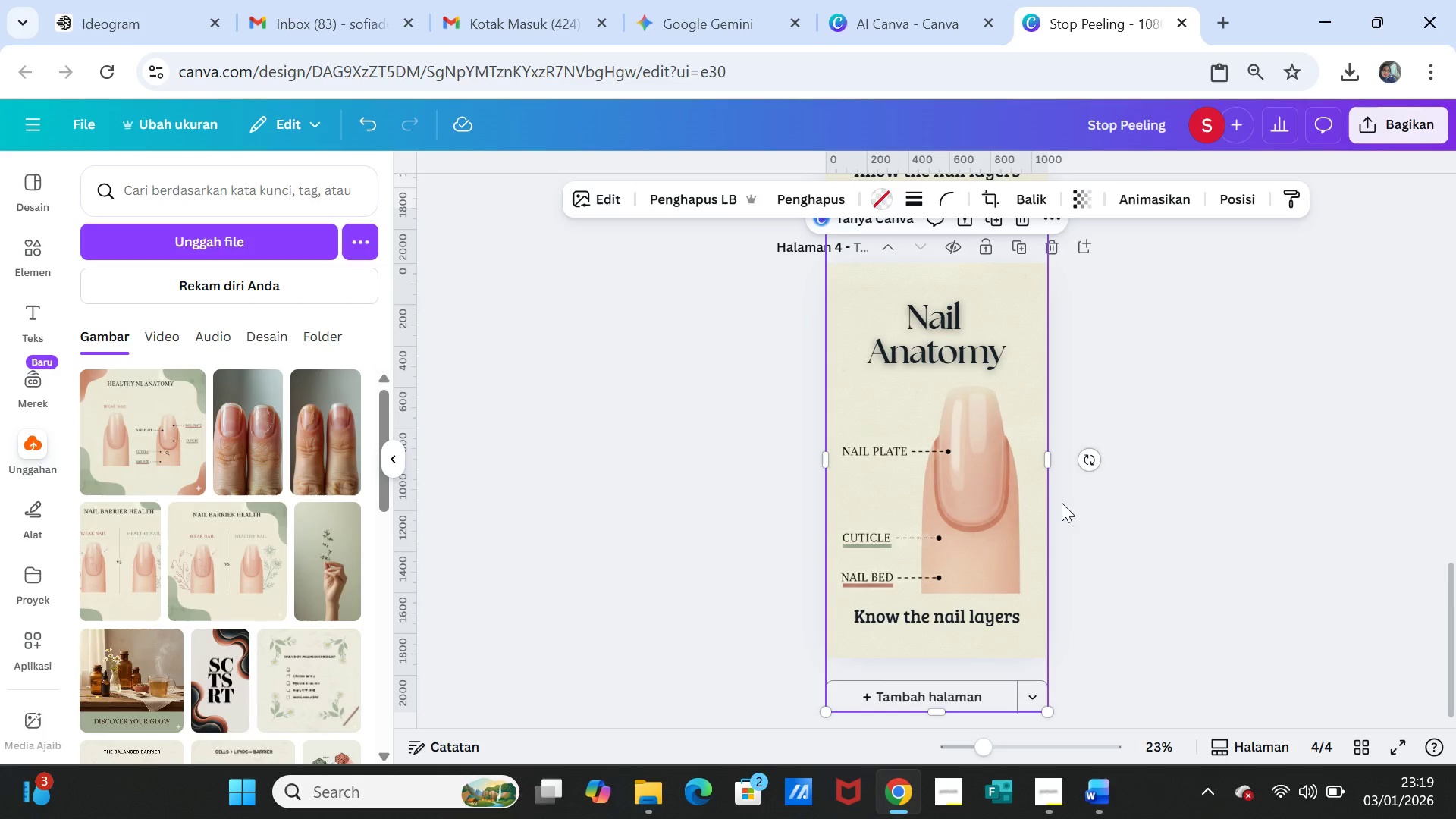 
key(Delete)
 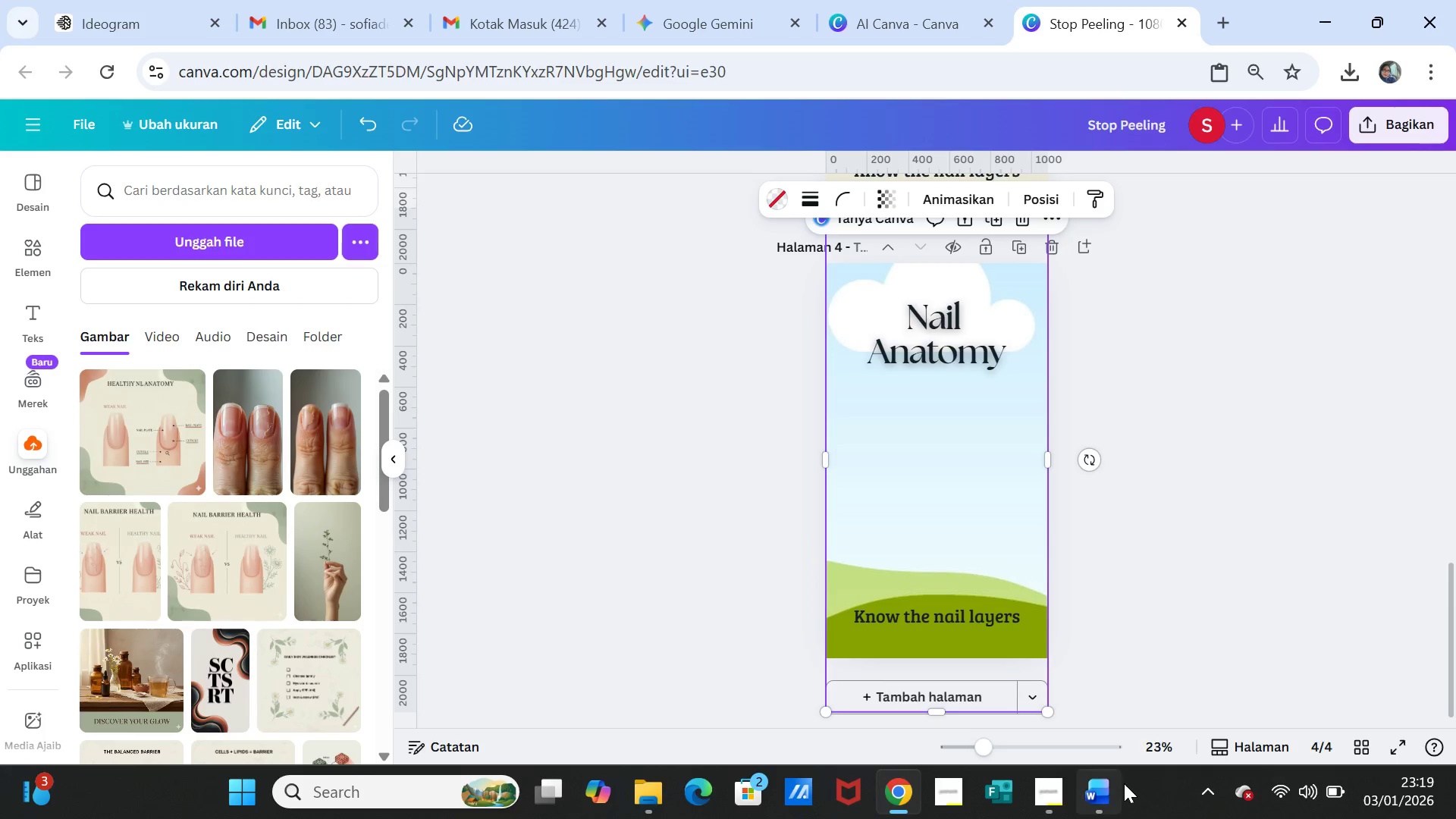 
left_click([1116, 786])
 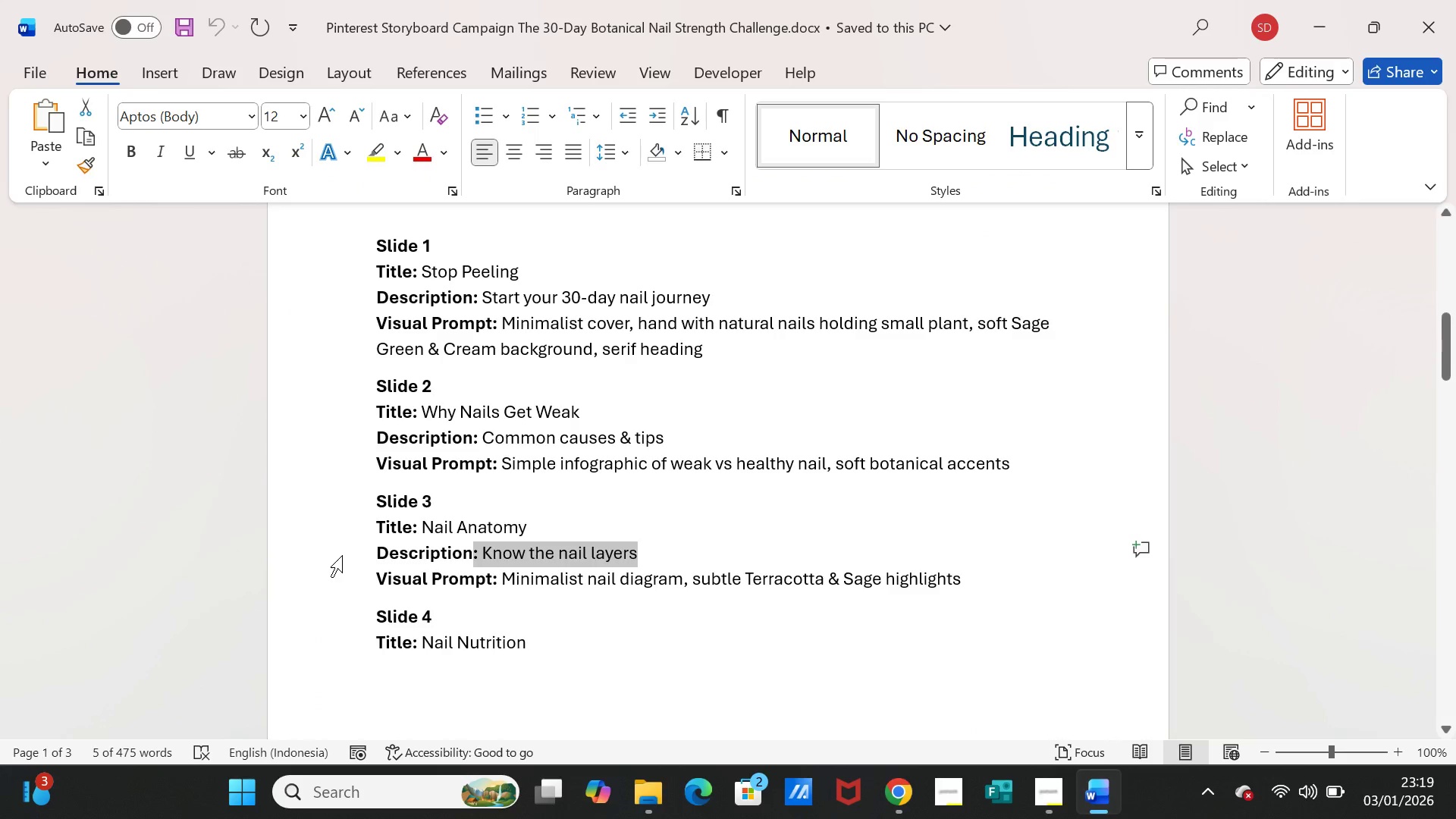 
scroll: coordinate [446, 559], scroll_direction: down, amount: 7.0
 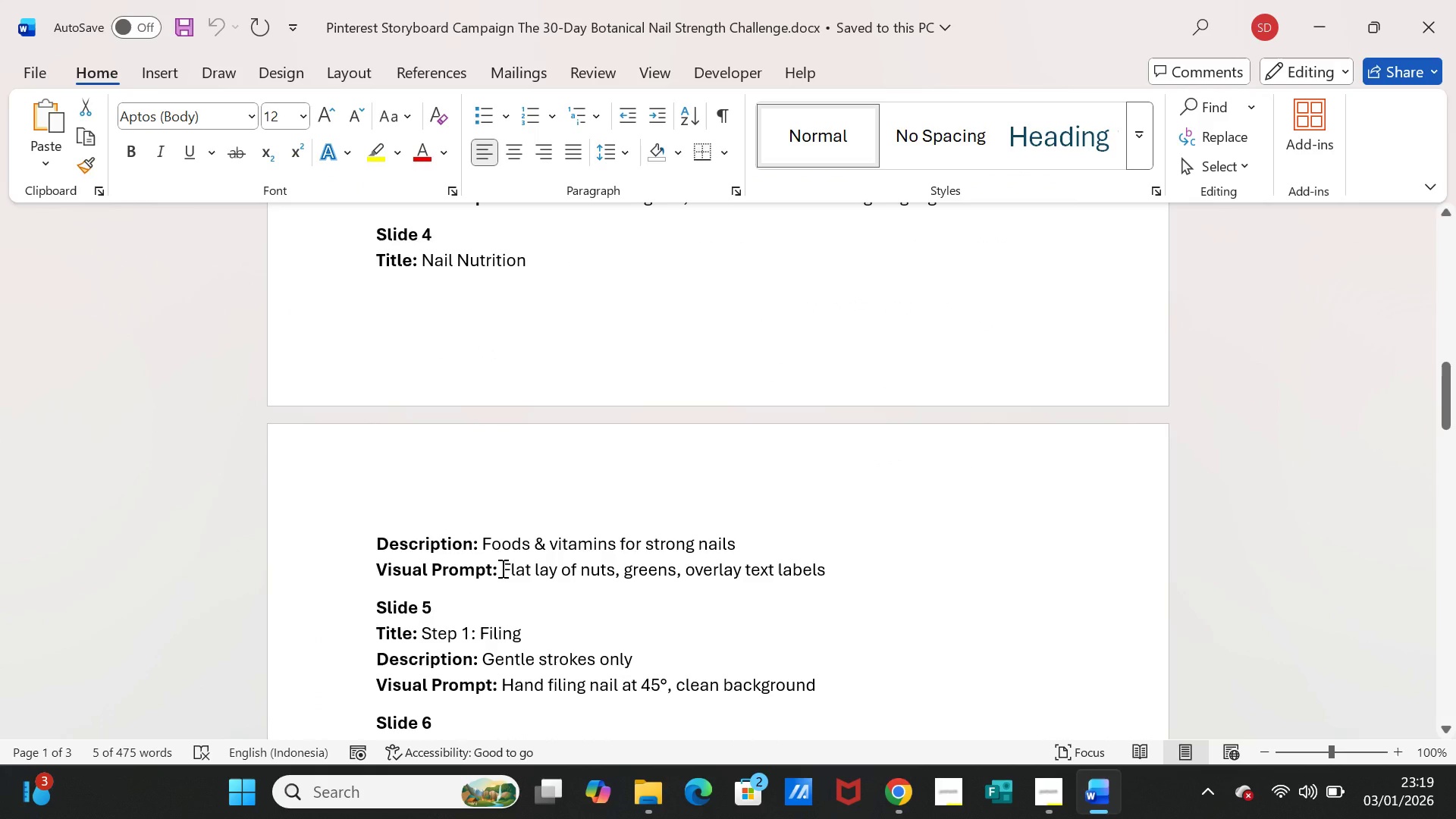 
left_click_drag(start_coordinate=[501, 568], to_coordinate=[829, 576])
 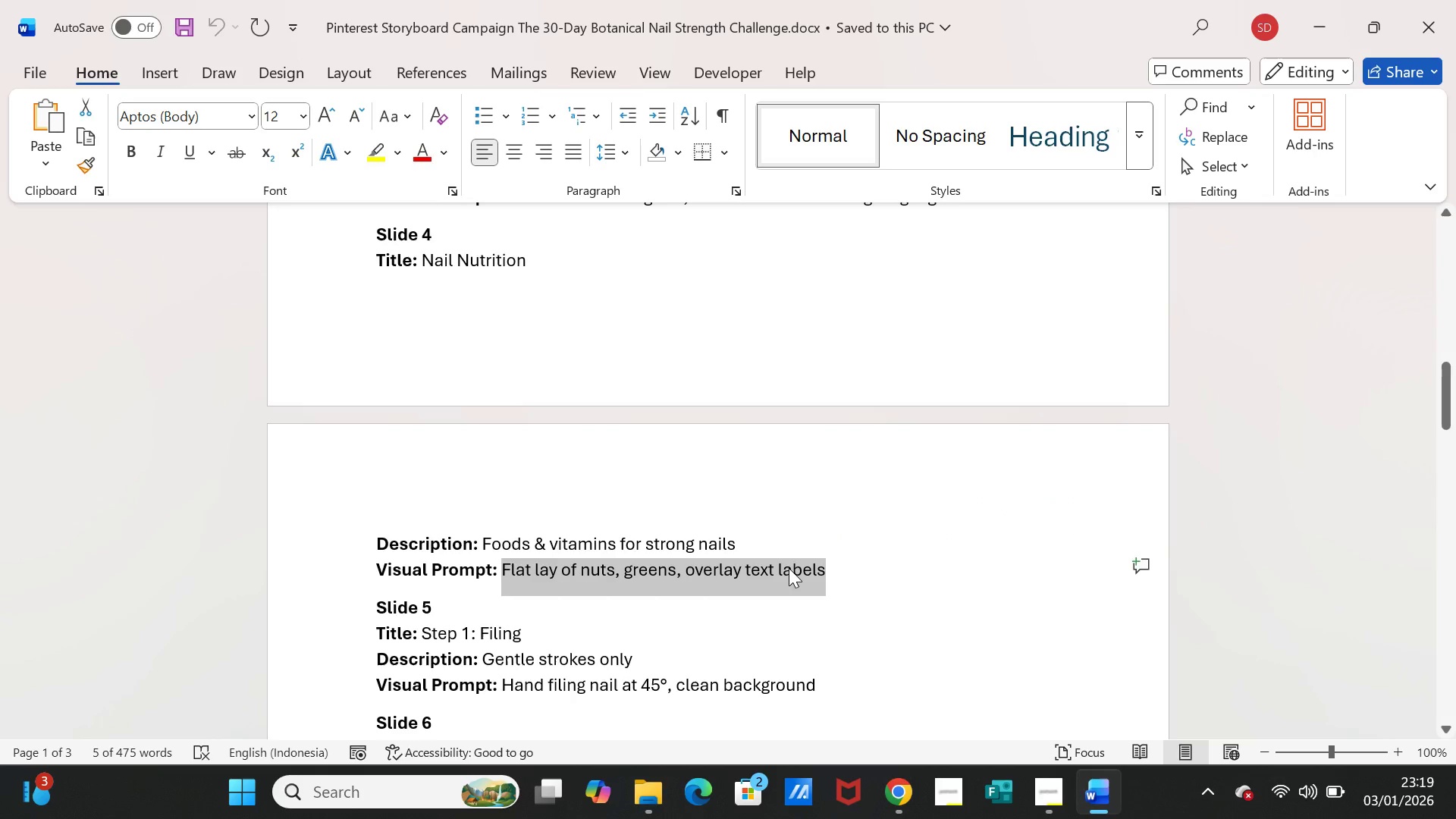 
key(Control+C)
 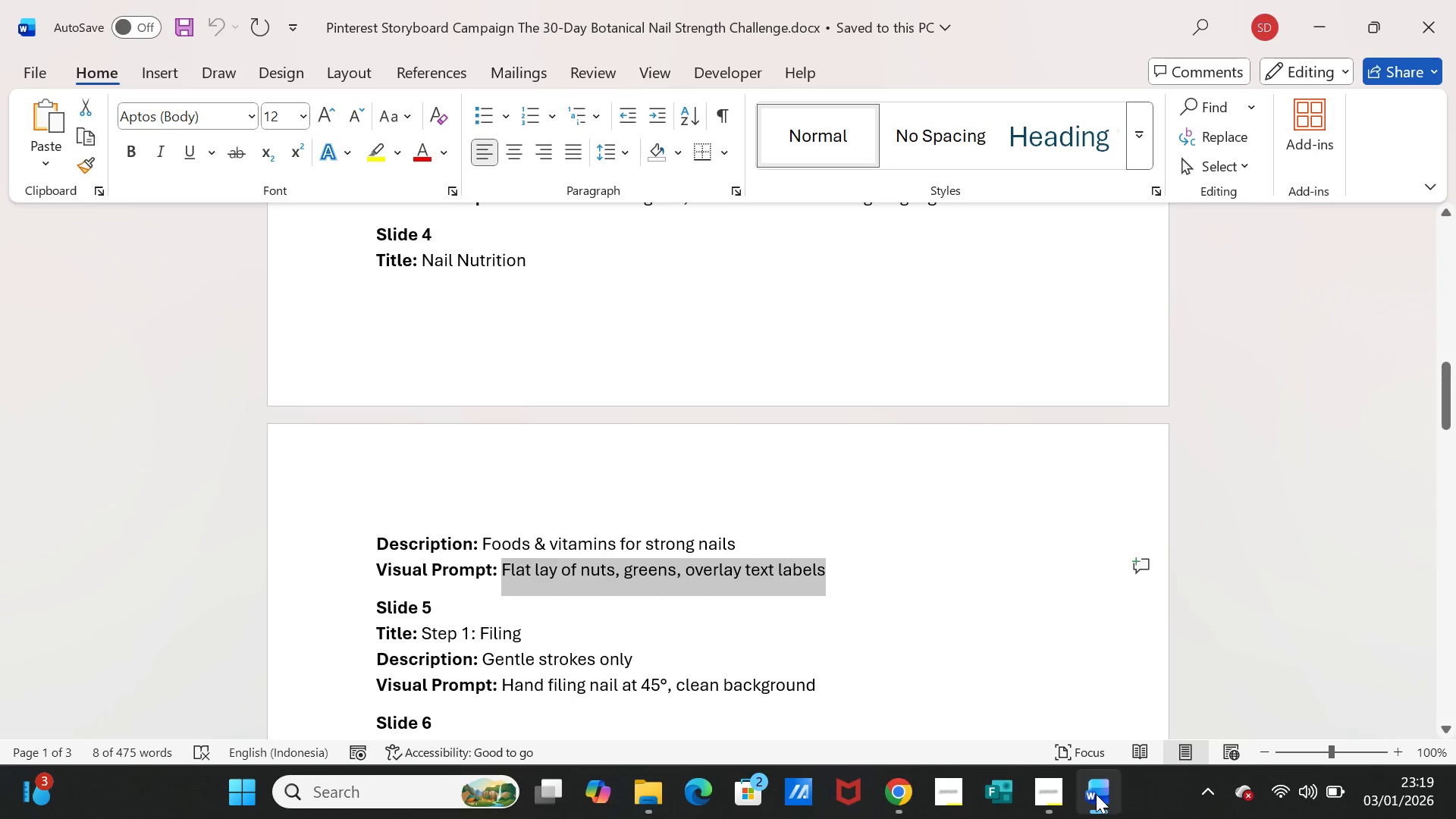 
left_click([1096, 794])
 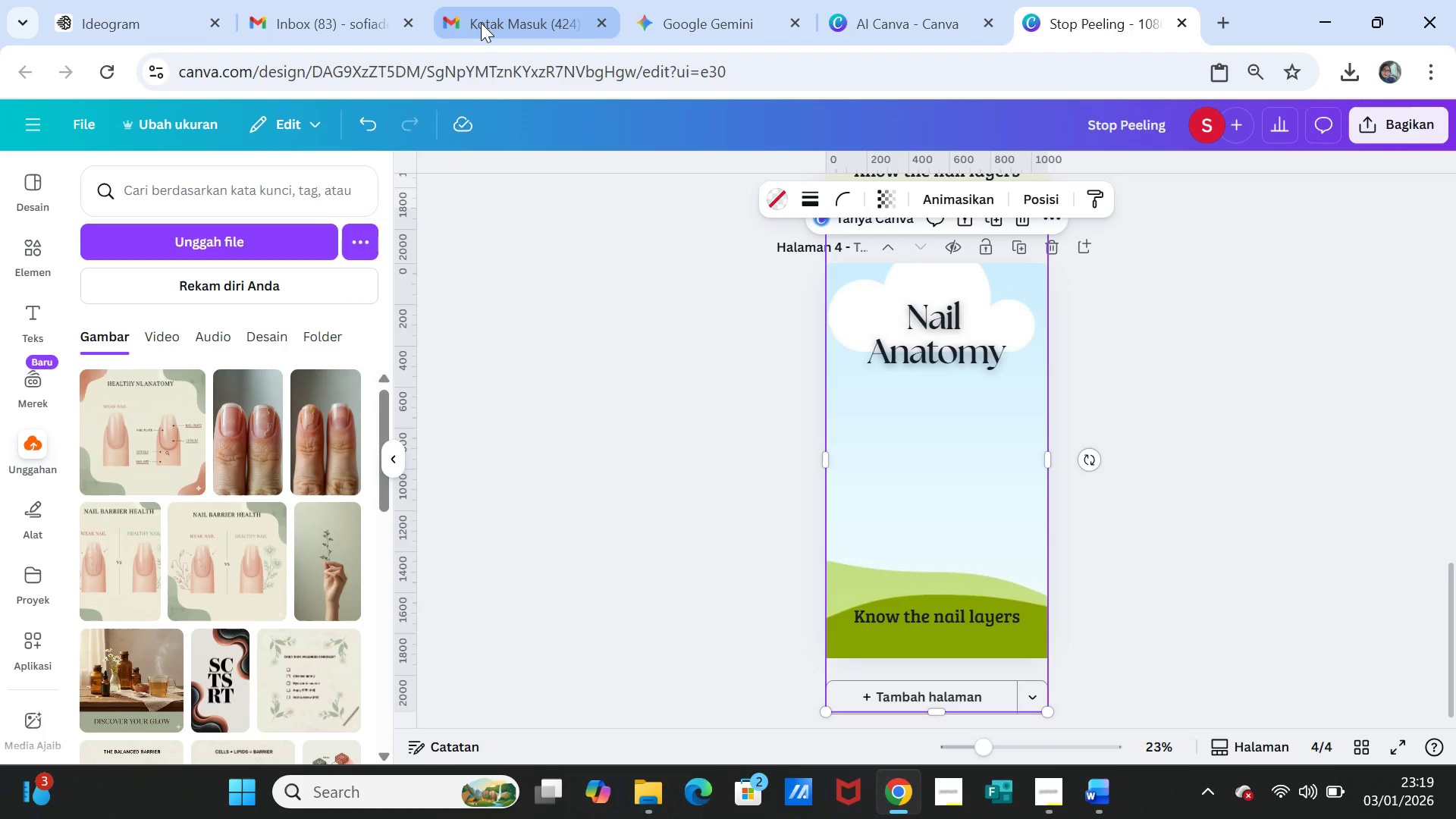 
left_click([481, 23])
 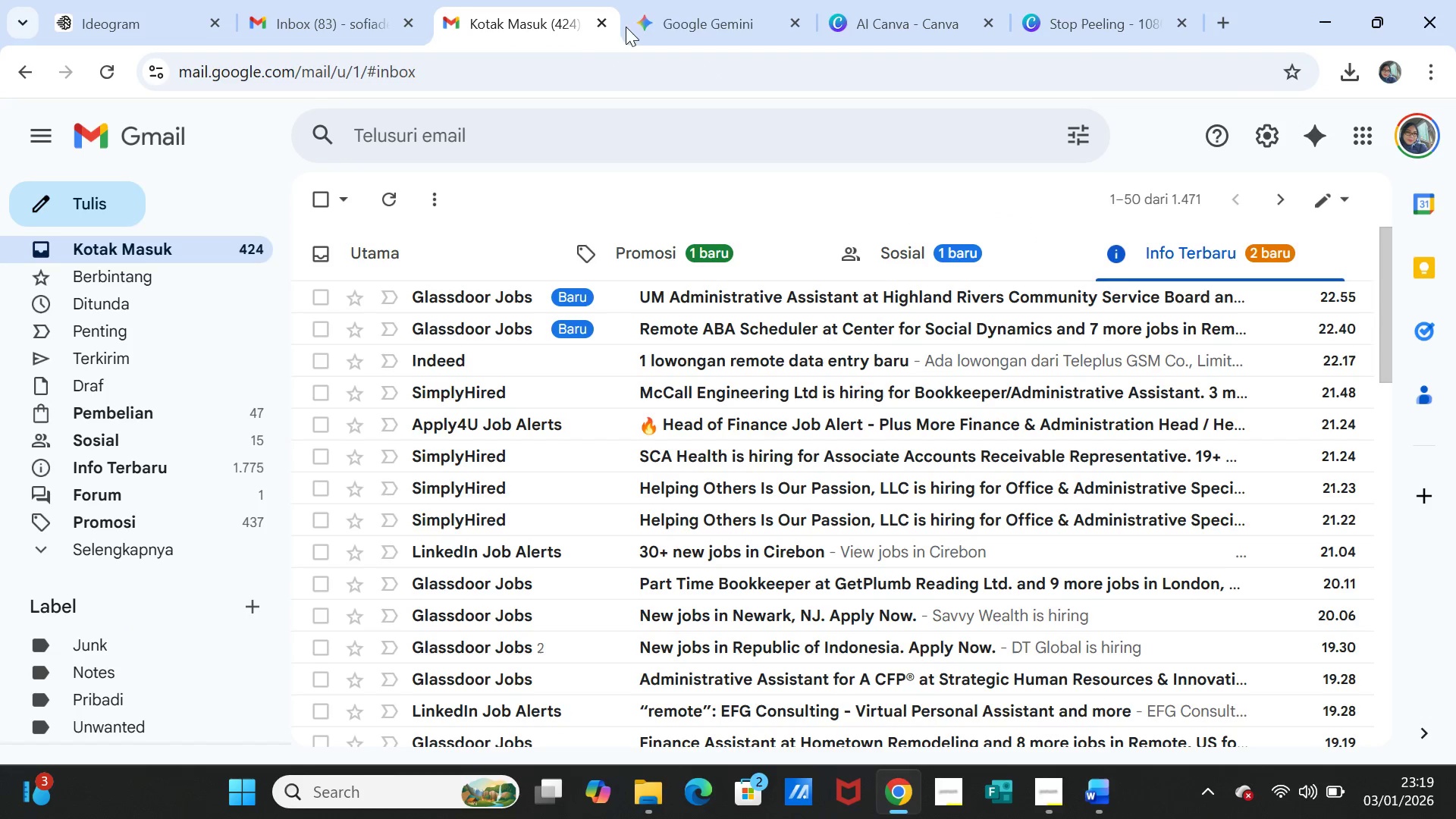 
left_click([699, 27])
 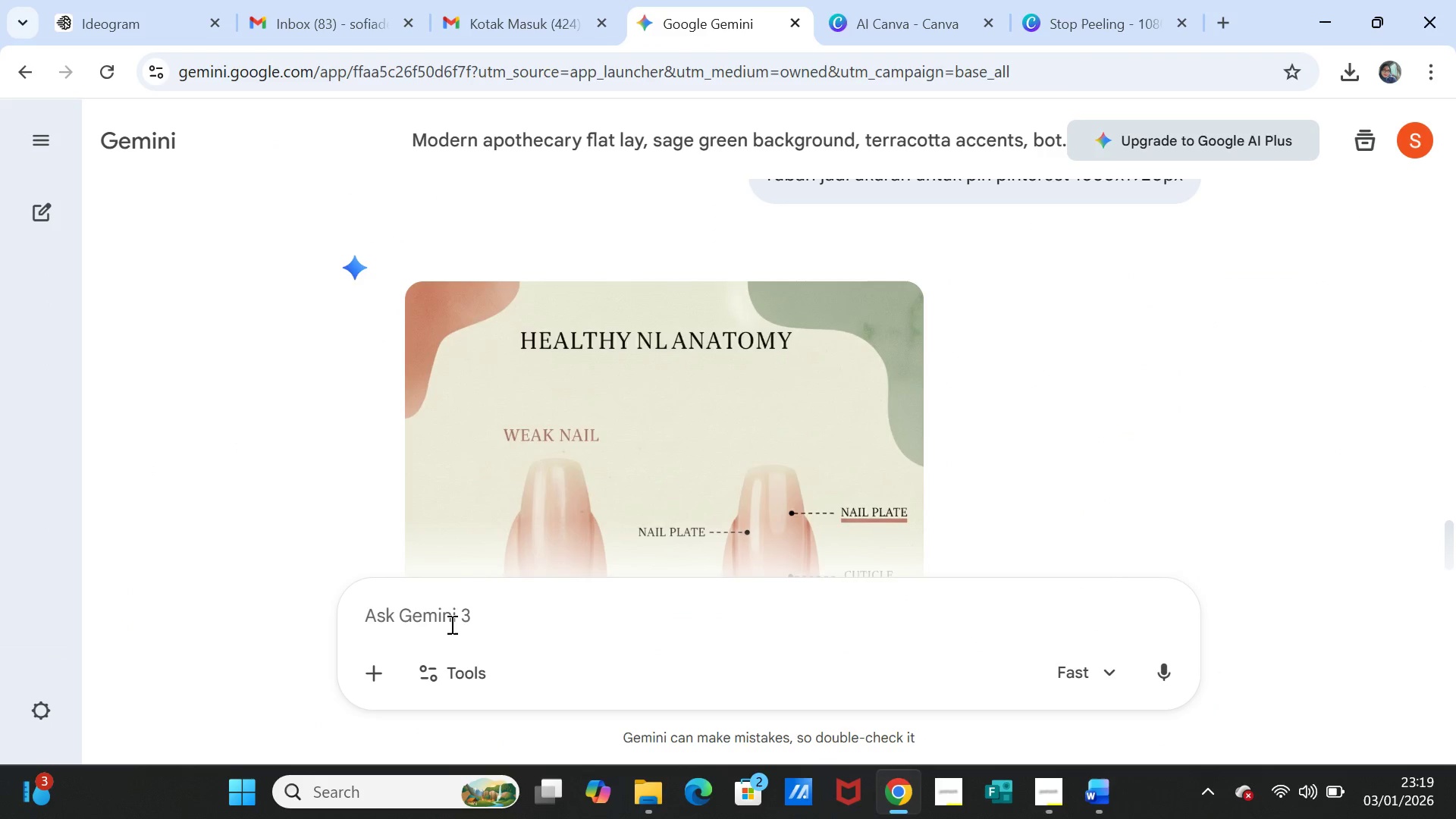 
left_click([453, 619])
 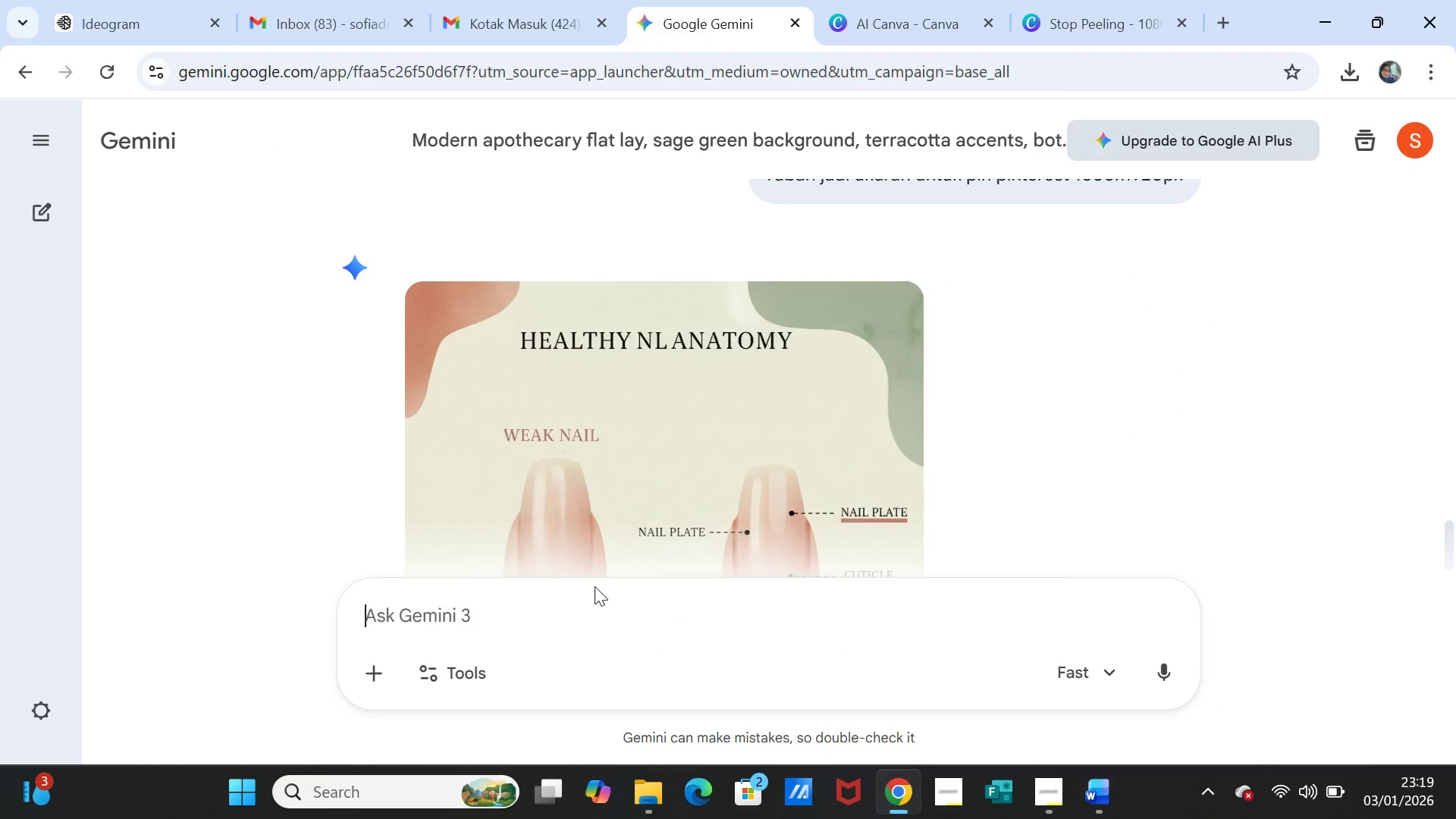 
key(Control+V)
 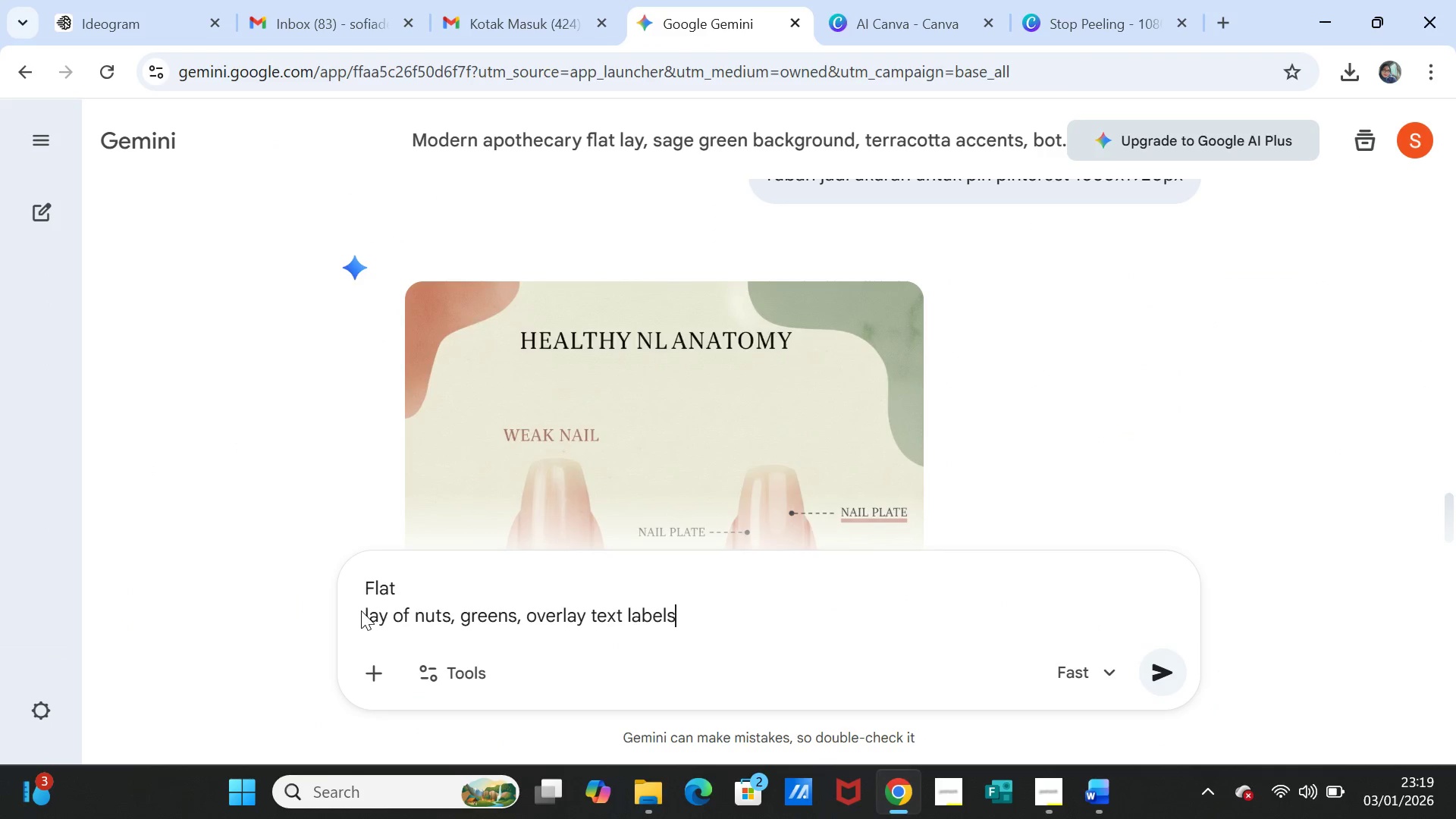 
left_click([365, 615])
 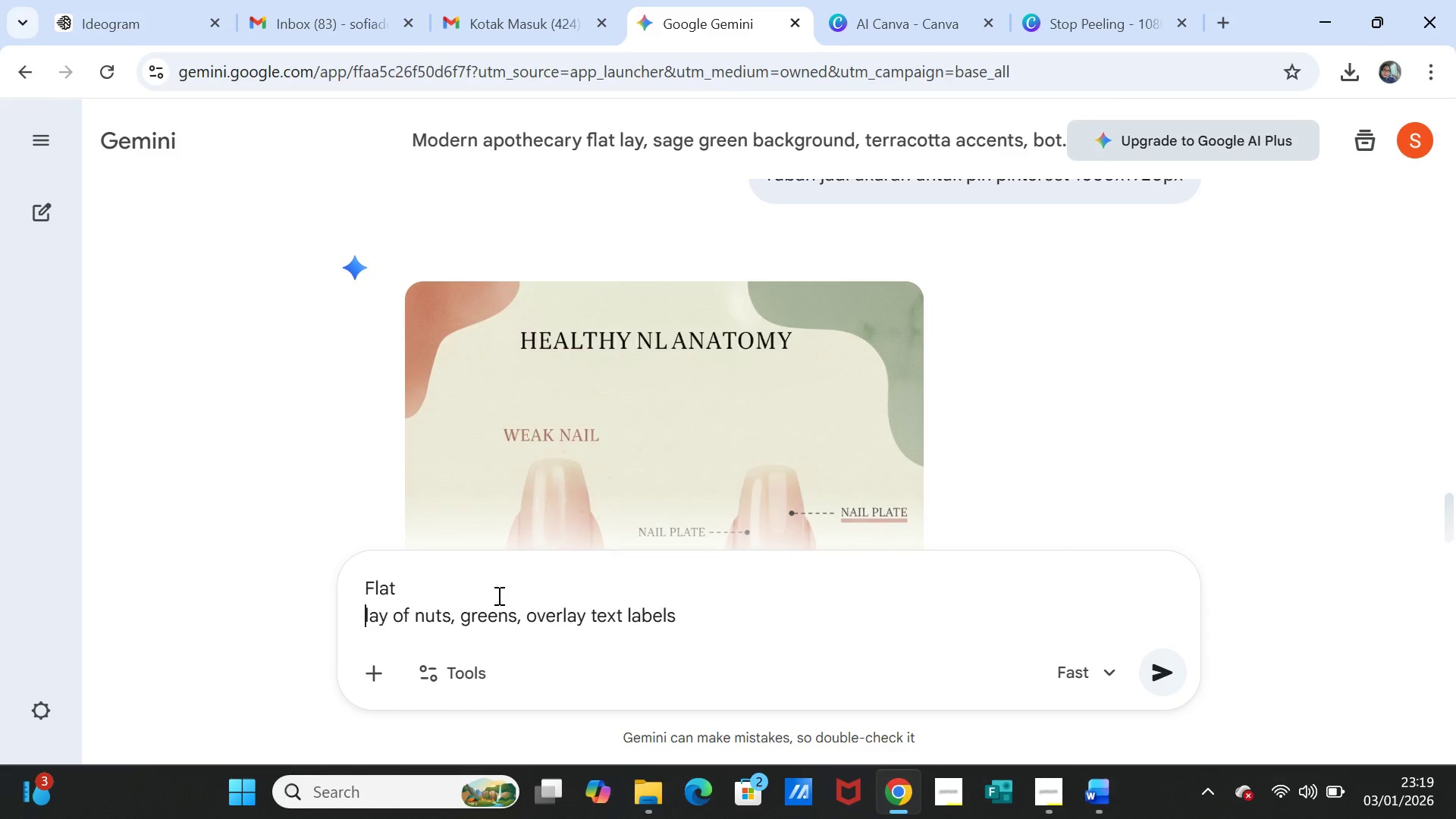 
key(Backspace)
 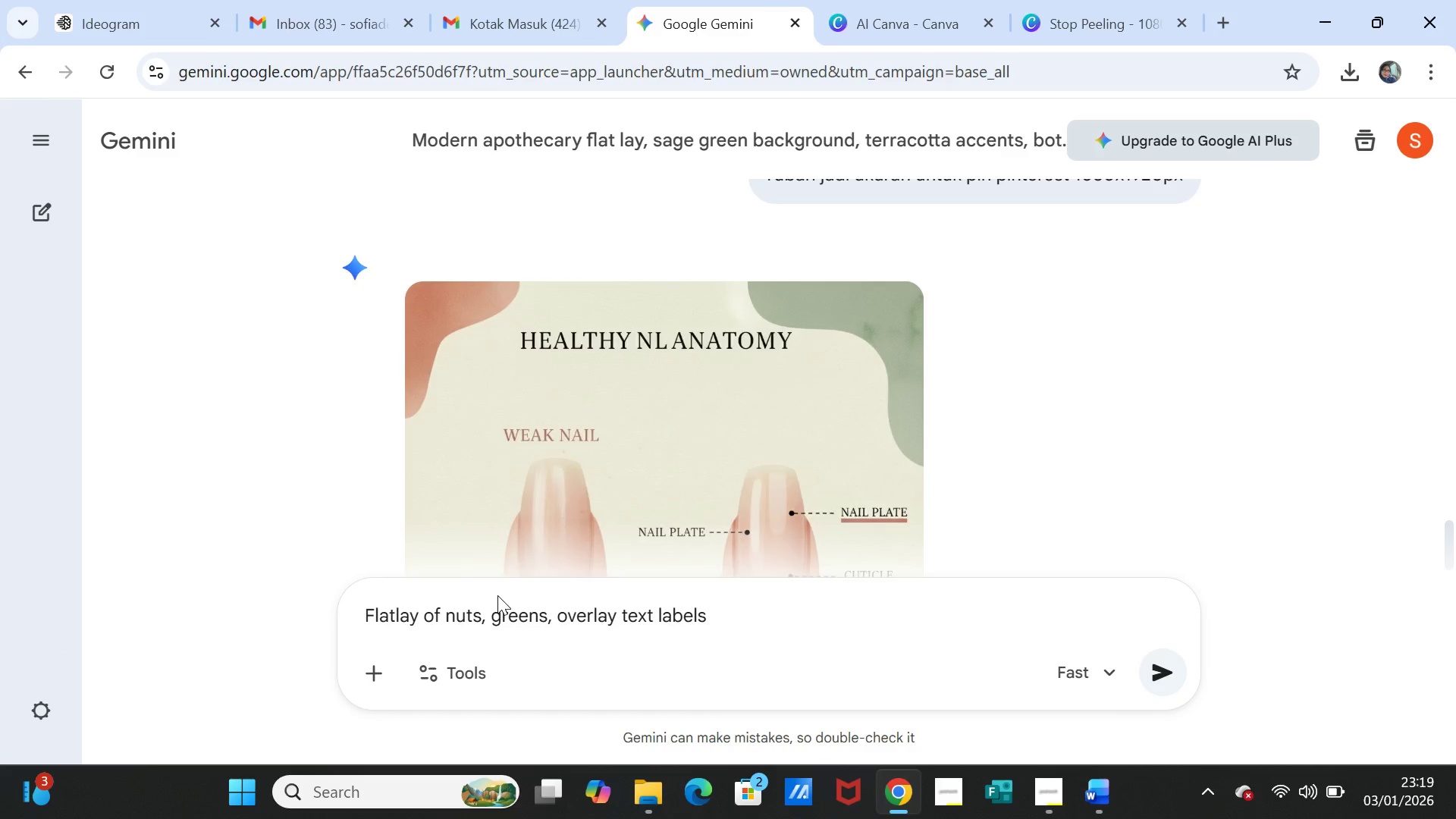 
key(Space)
 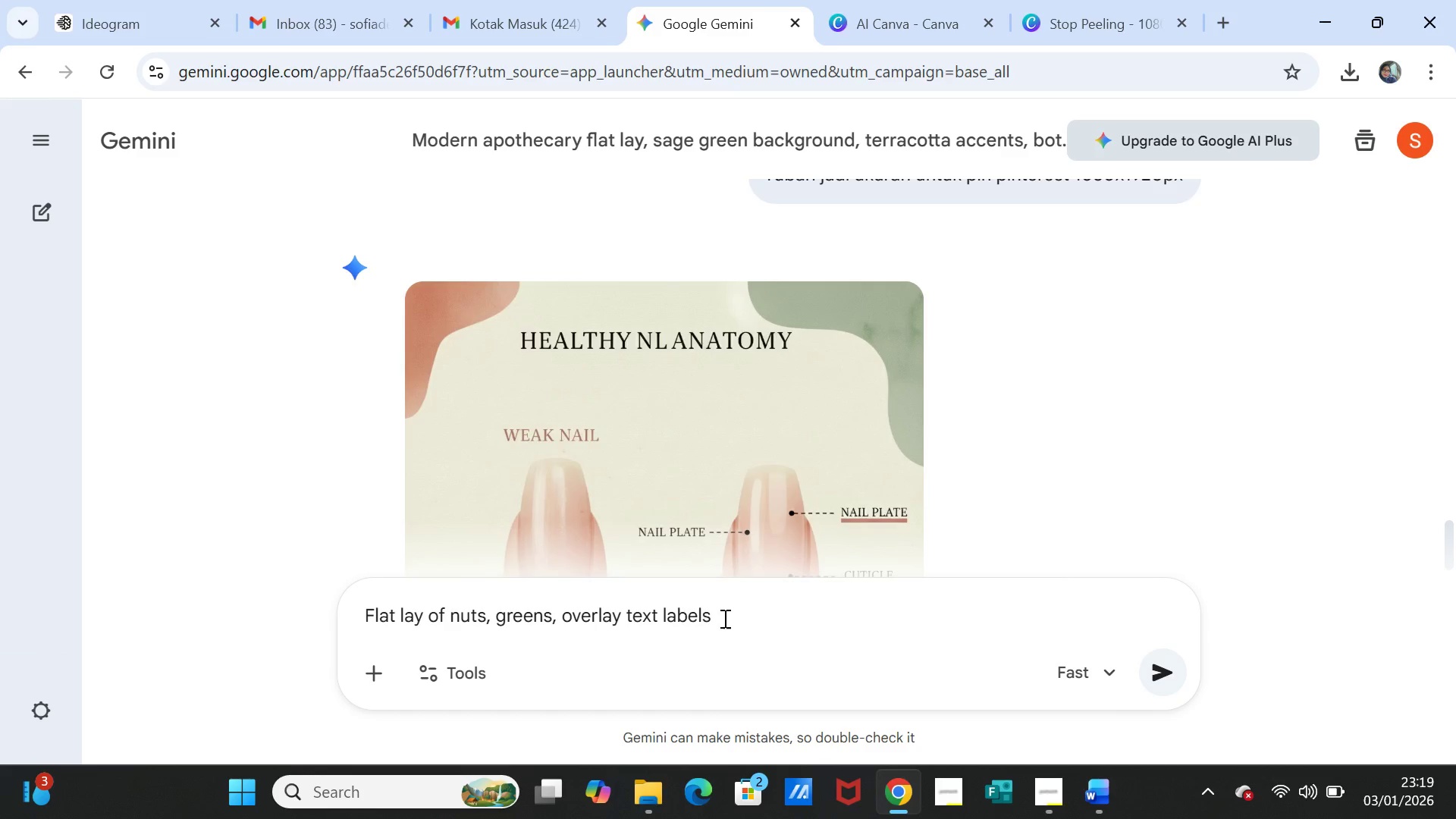 
left_click([730, 618])
 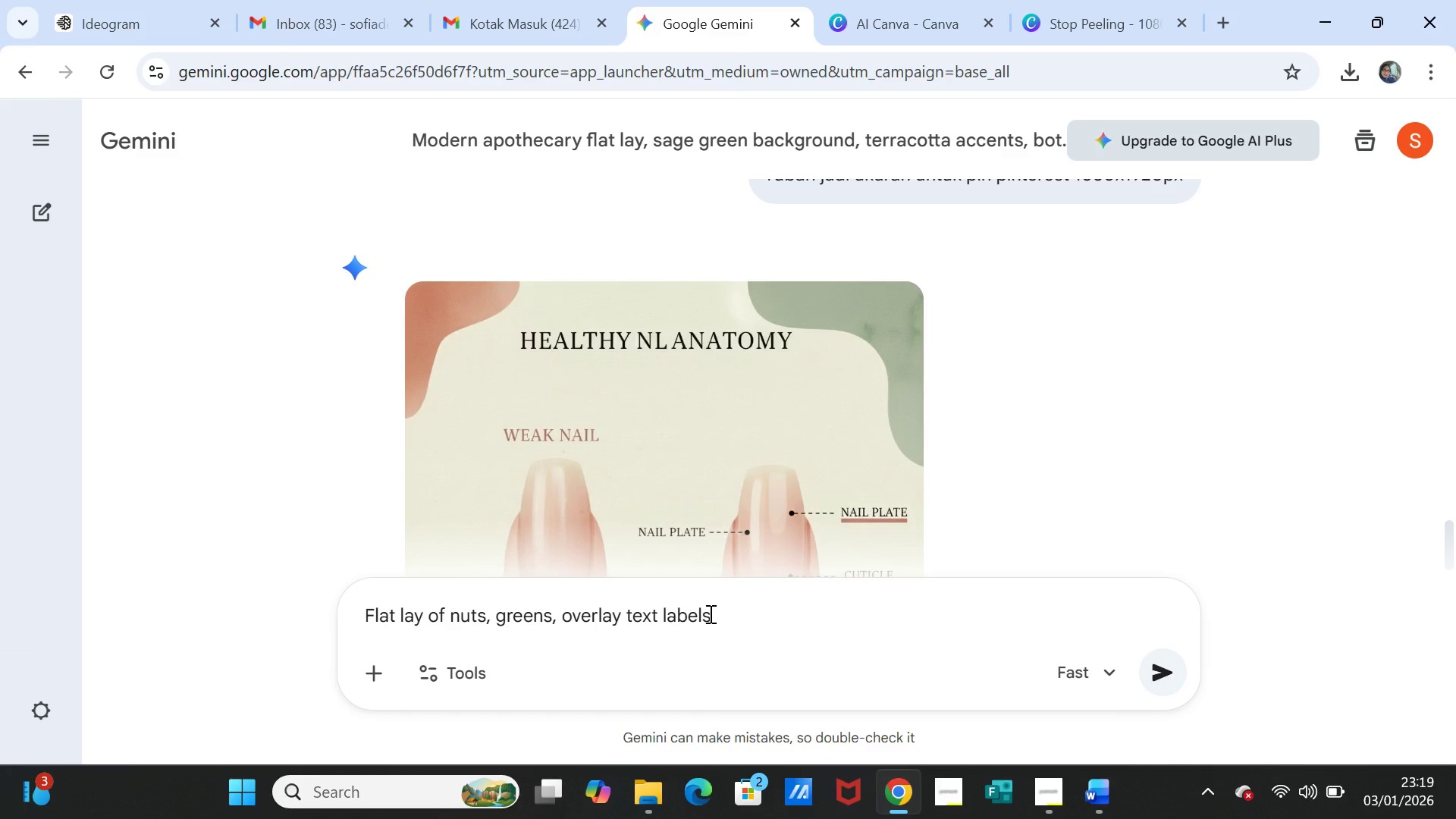 
type(, buatkan hasil gambar untuk ukuran )
 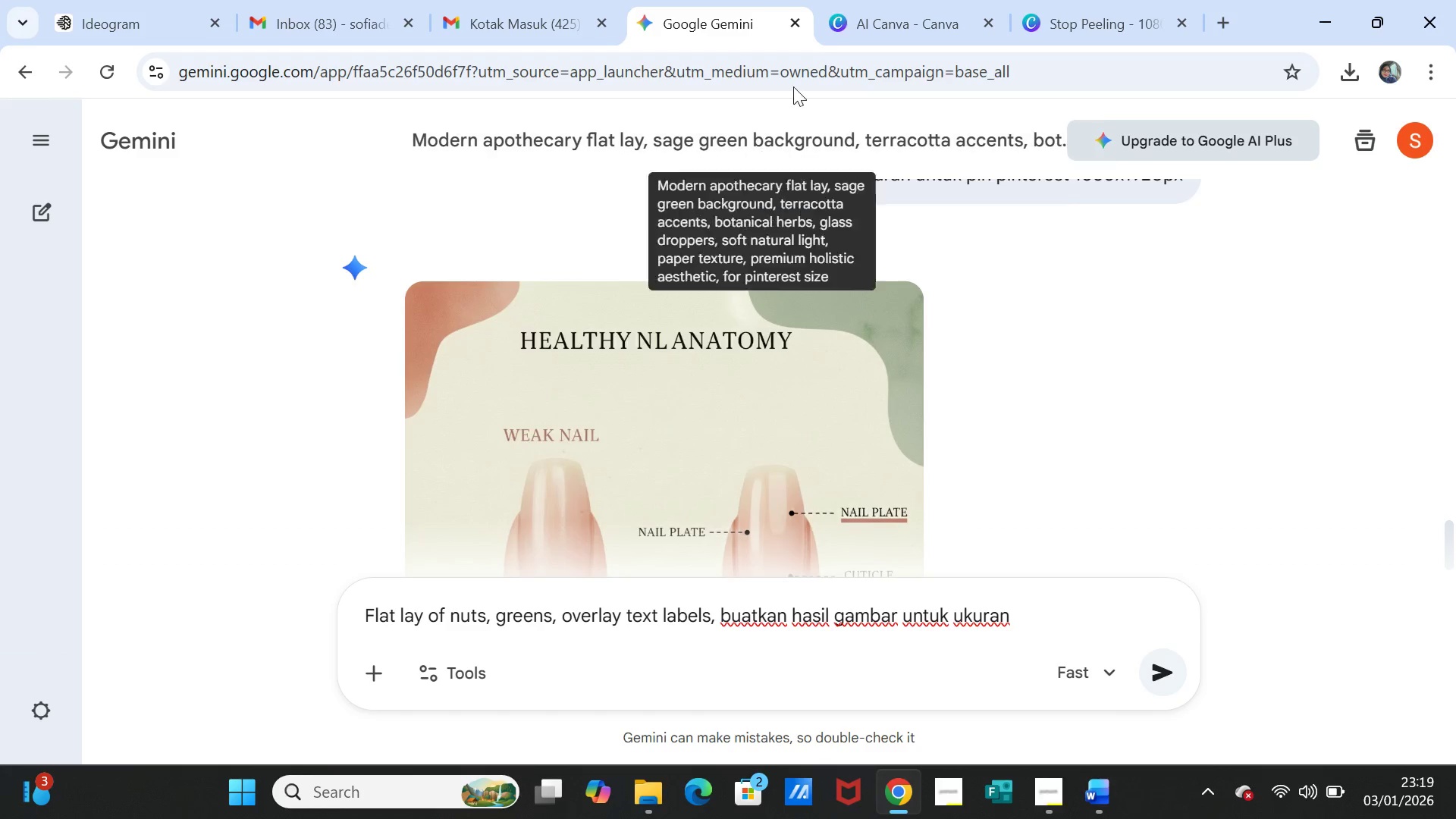 
left_click([848, 14])
 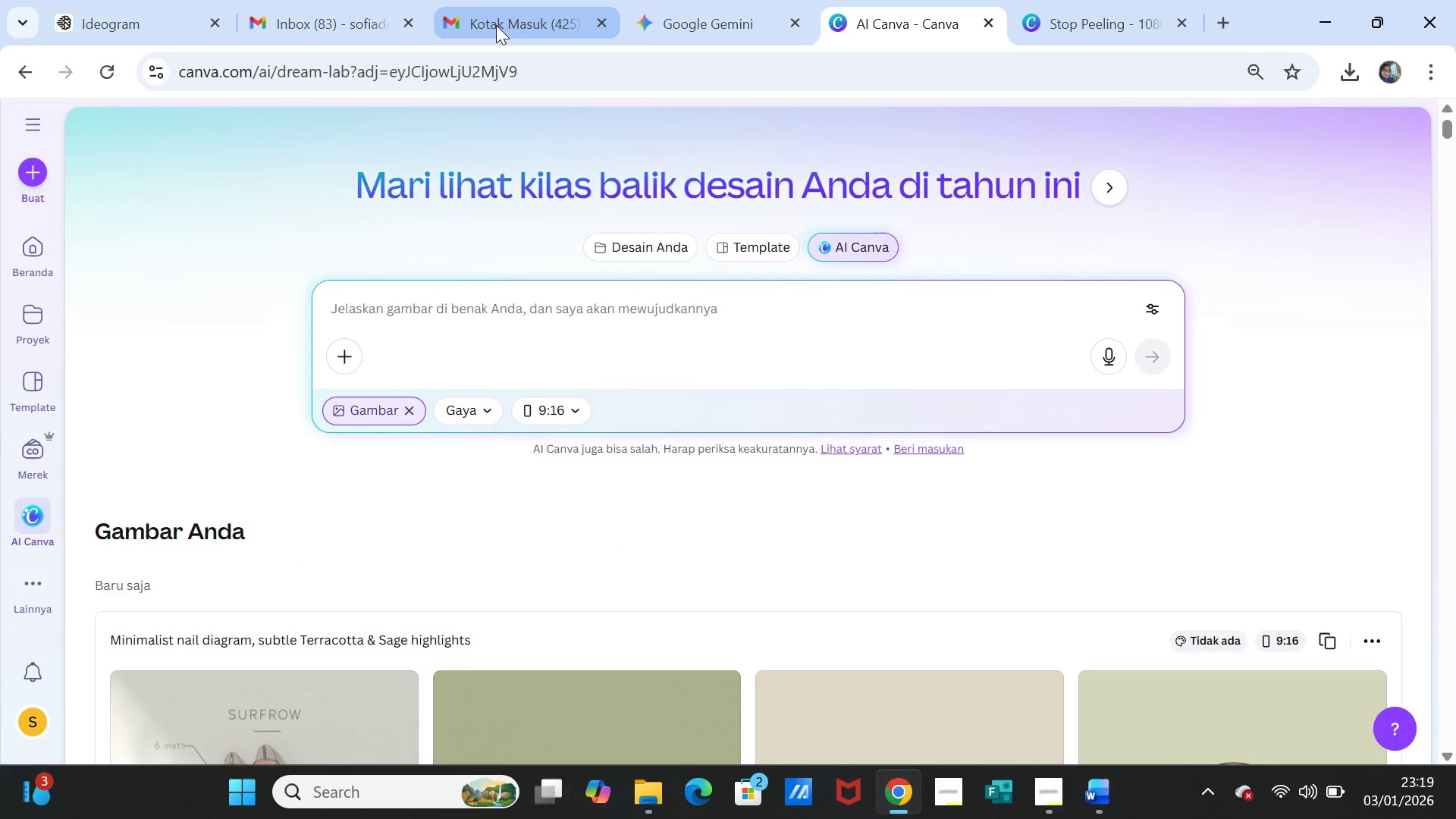 
left_click([657, 24])
 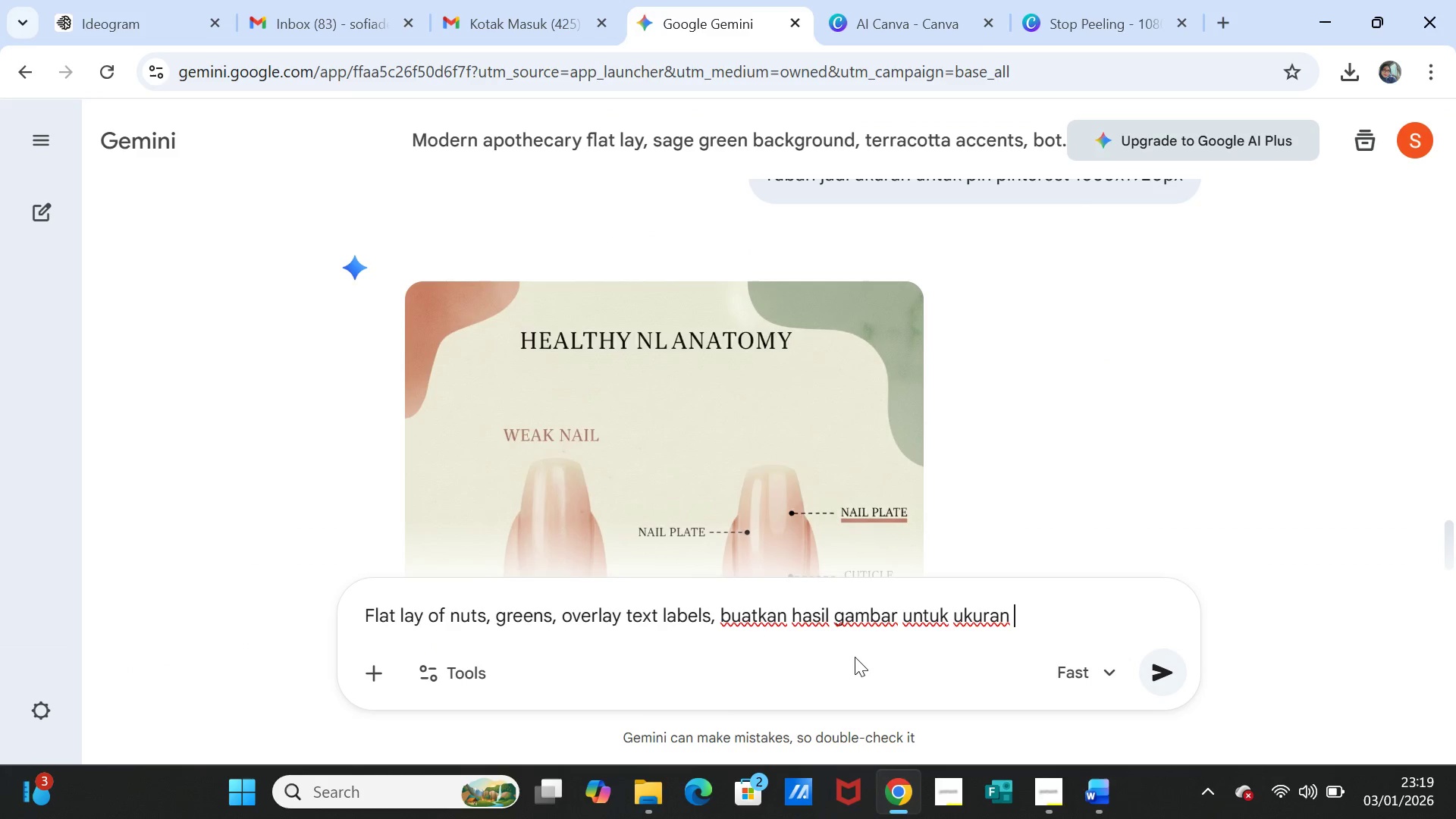 
type(9:16)
 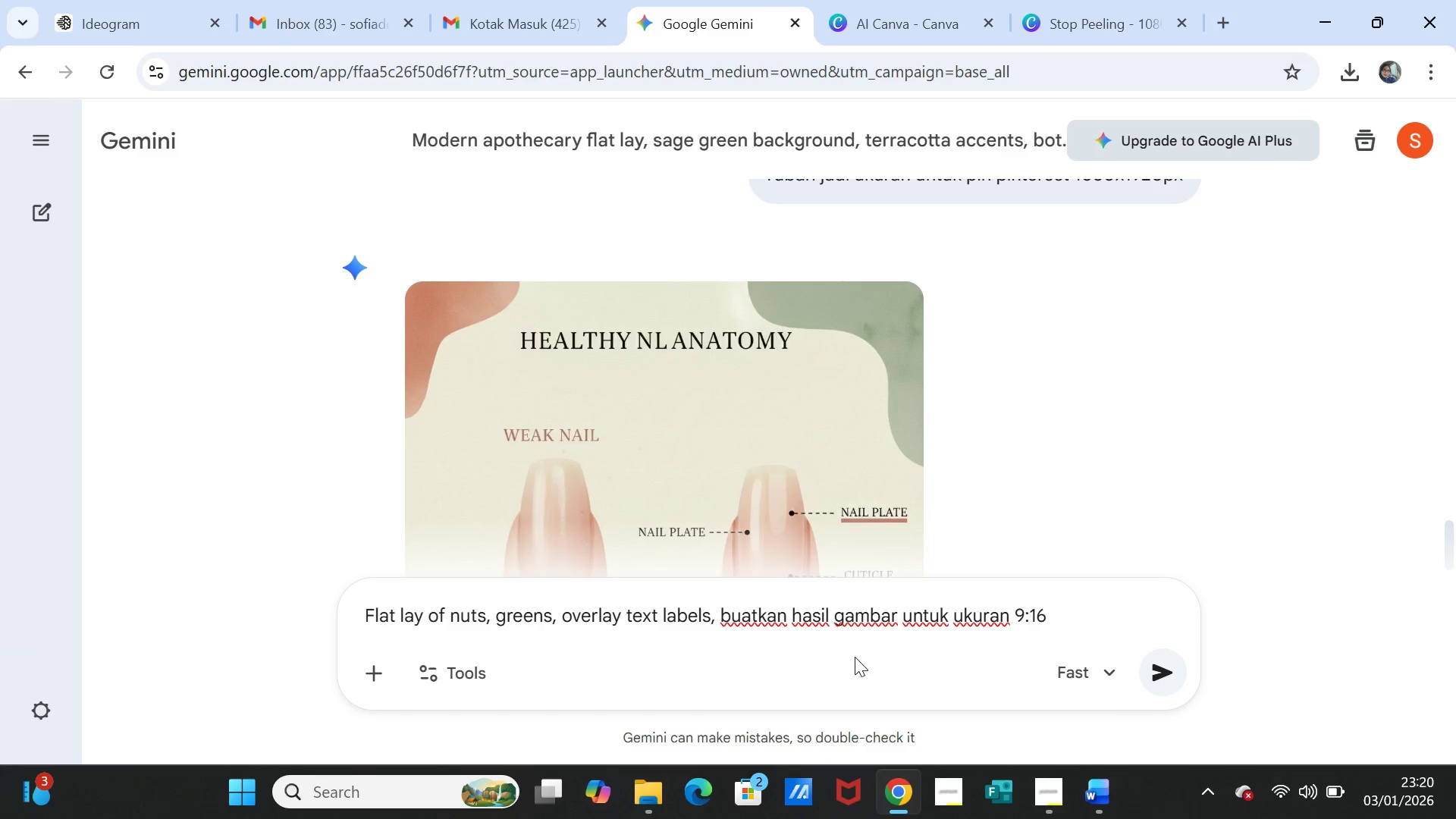 
left_click([1153, 666])
 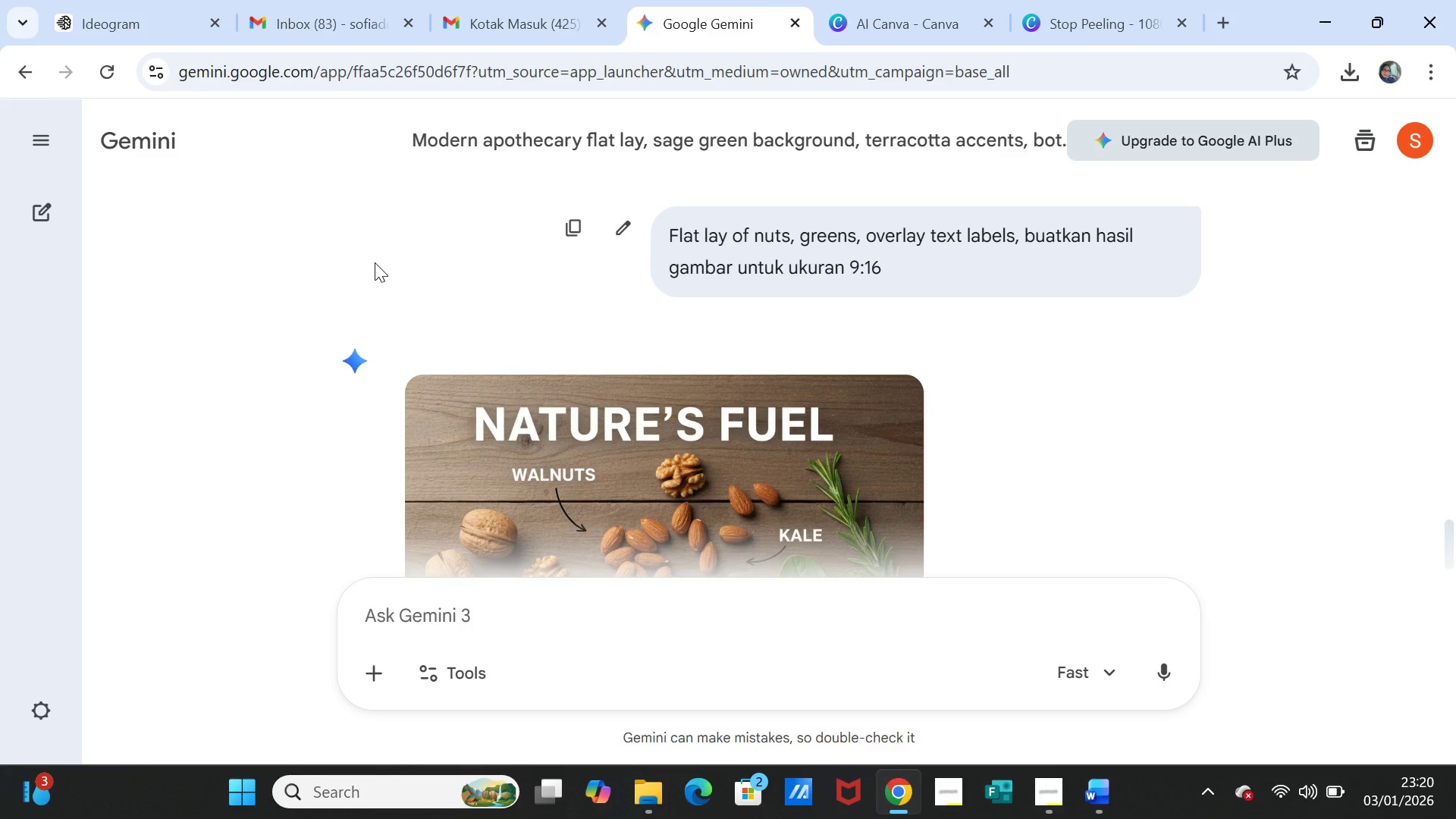 
wait(25.28)
 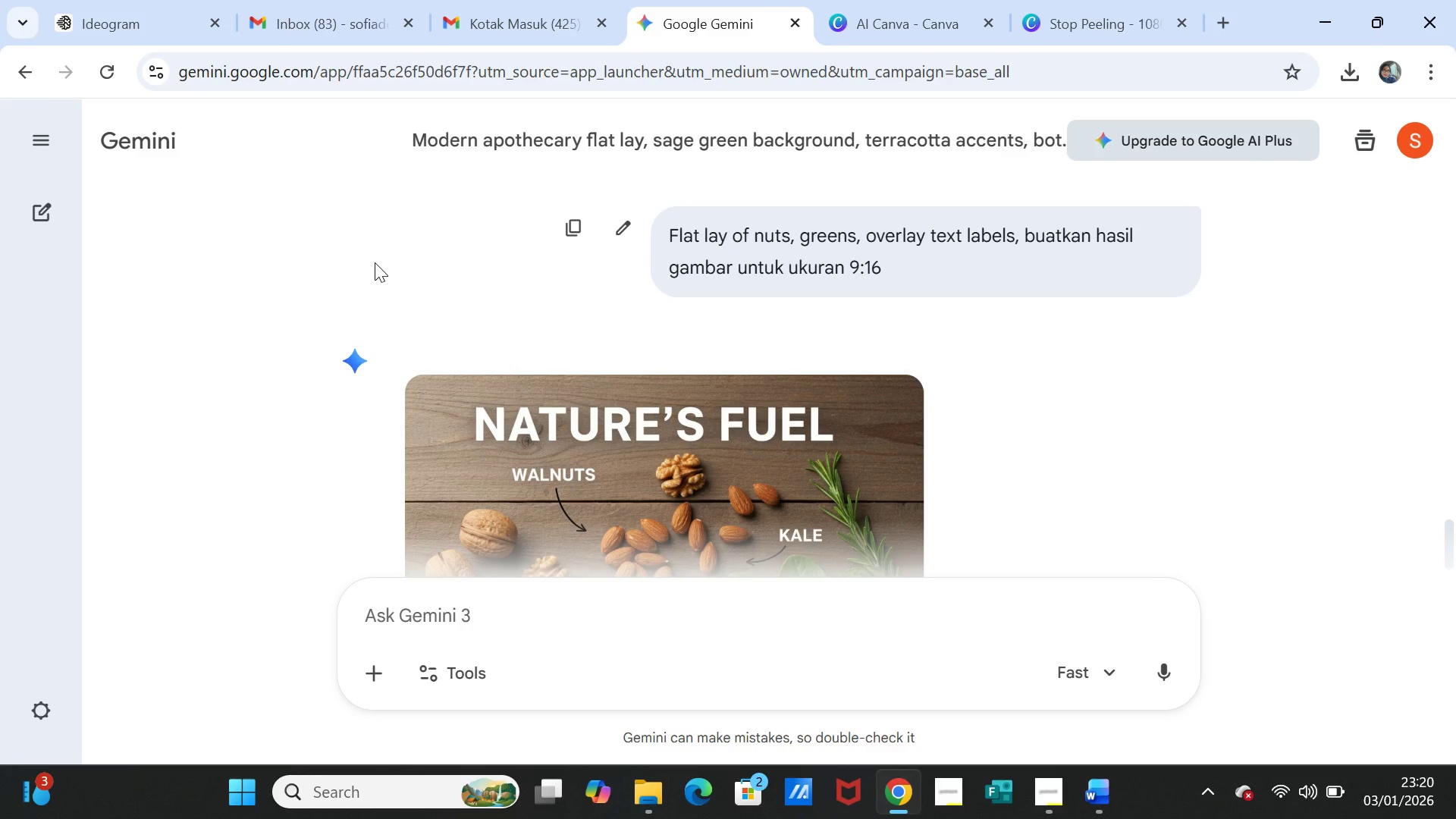 
scroll: coordinate [867, 444], scroll_direction: down, amount: 3.0
 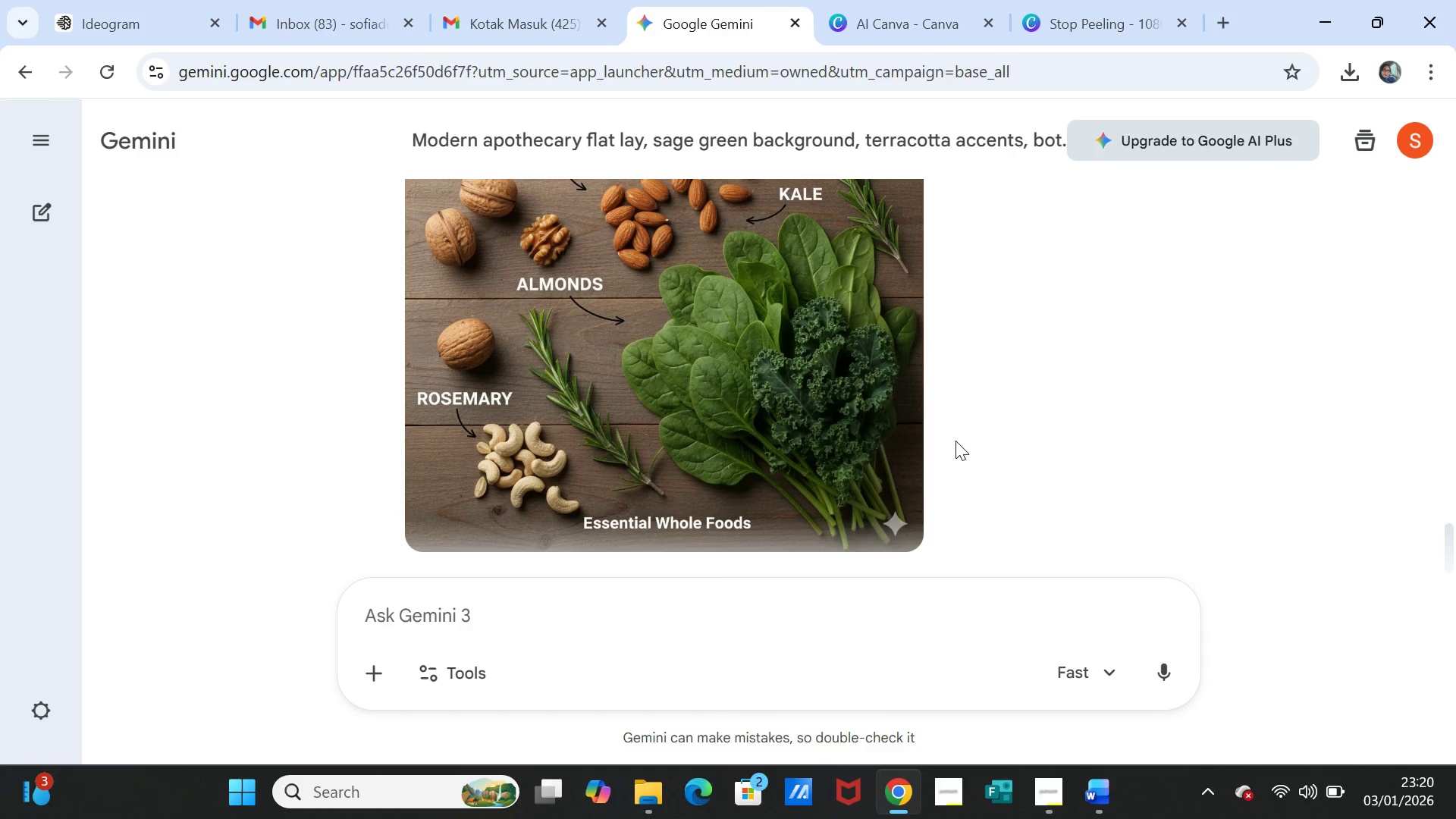 
wait(6.61)
 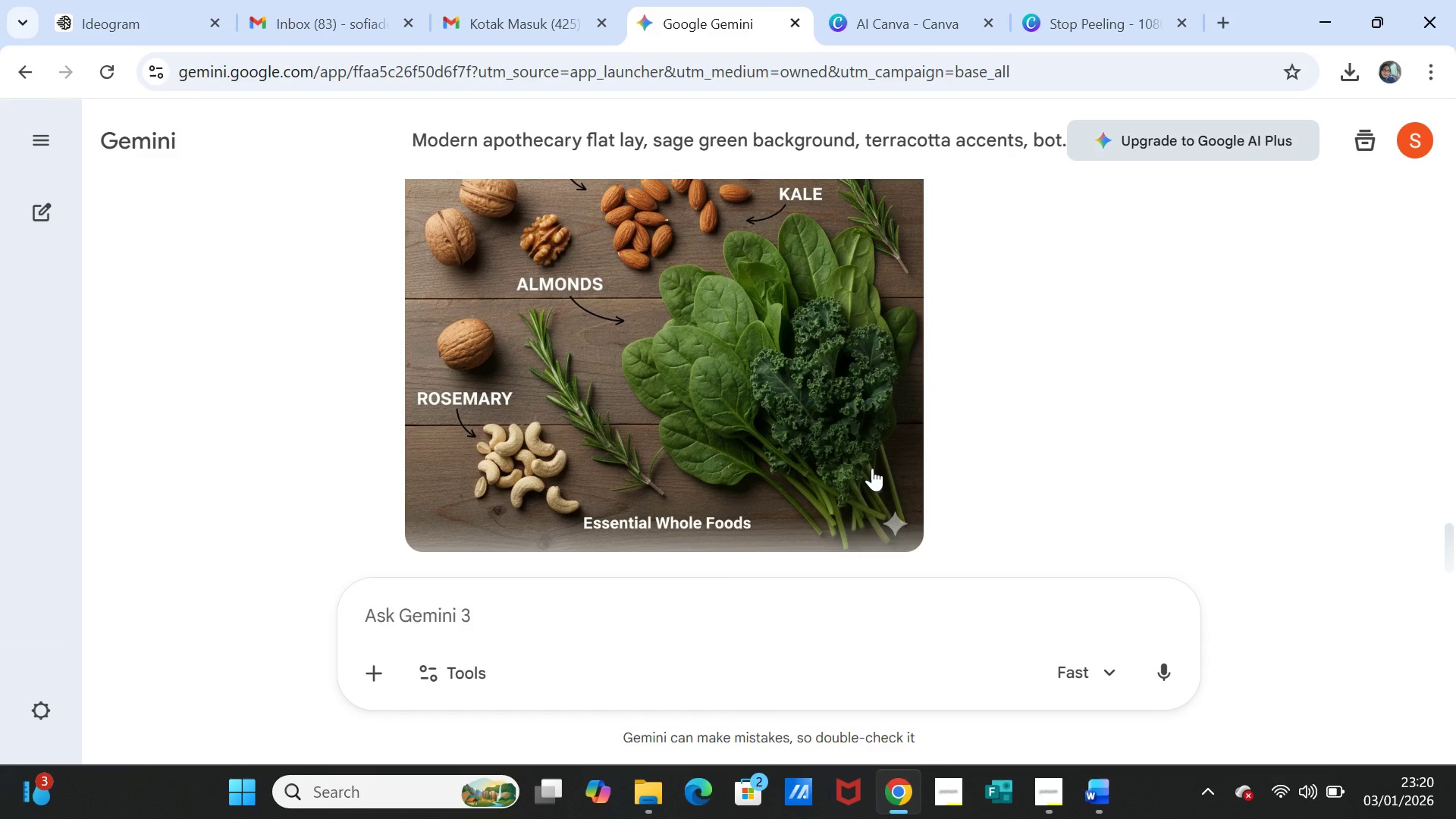 
scroll: coordinate [957, 441], scroll_direction: up, amount: 2.0
 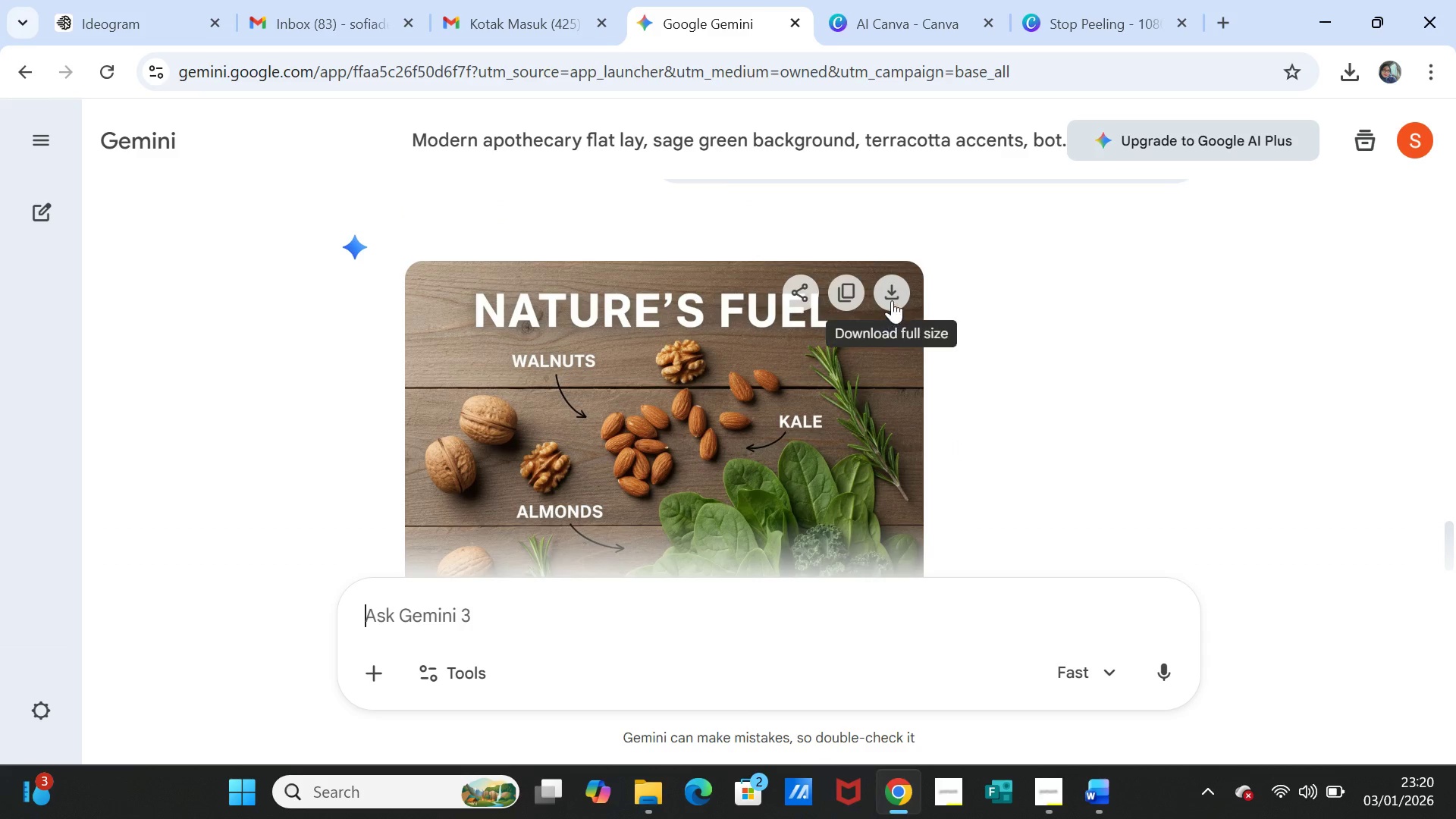 
left_click([893, 299])
 